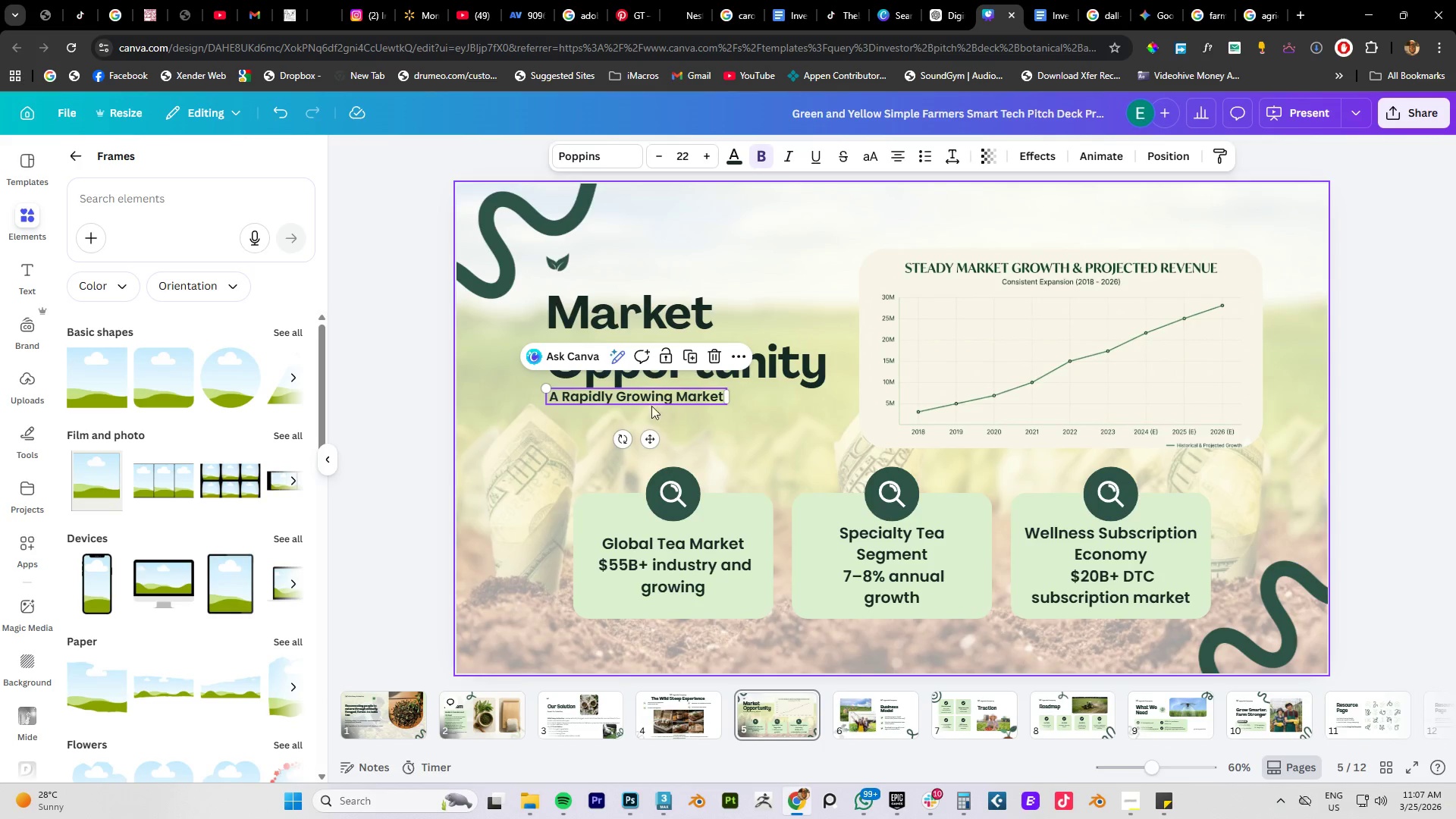 
hold_key(key=AltLeft, duration=1.5)
left_click_drag(start_coordinate=[651, 396], to_coordinate=[905, 639])
 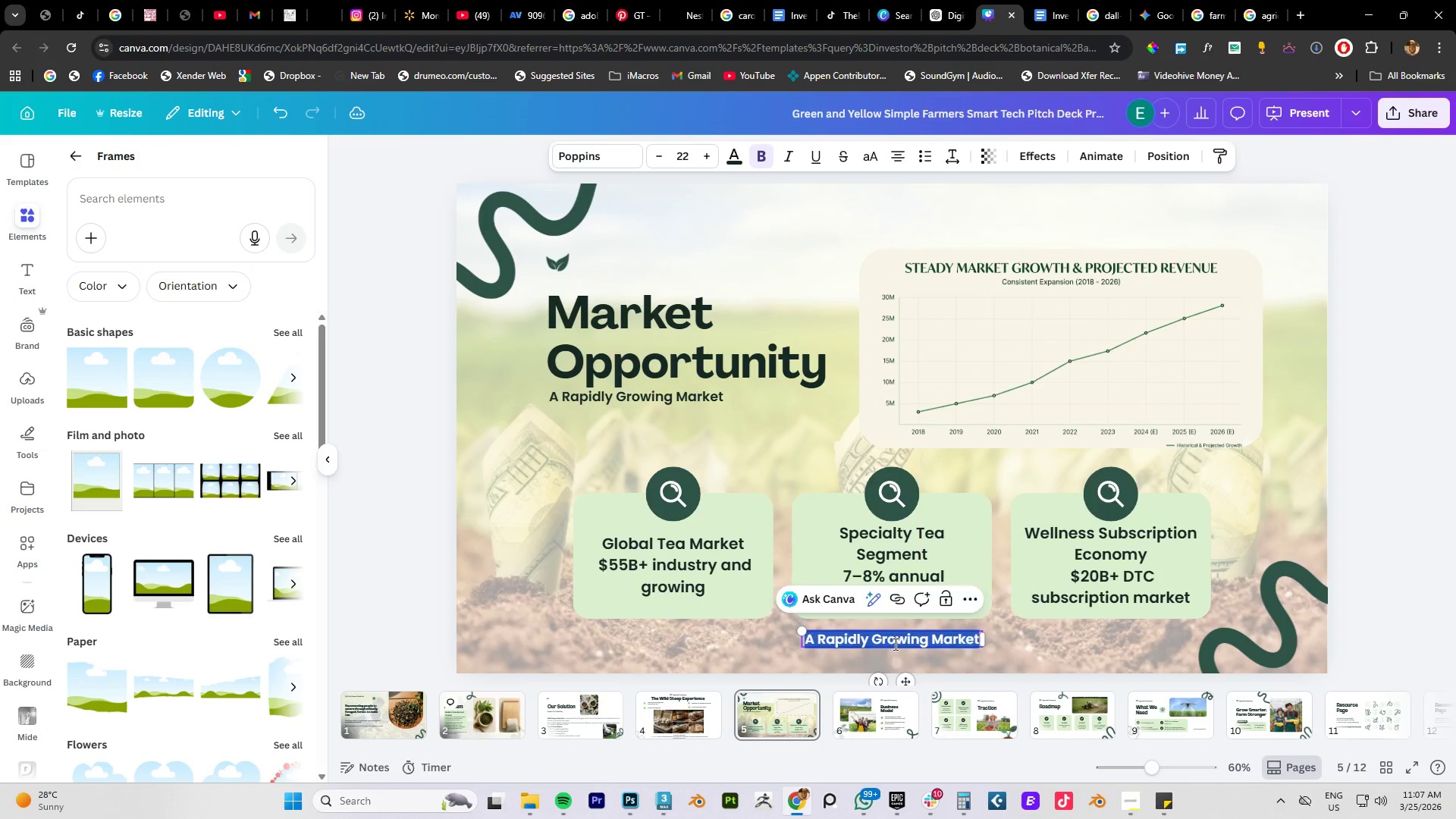 
hold_key(key=AltLeft, duration=1.52)
 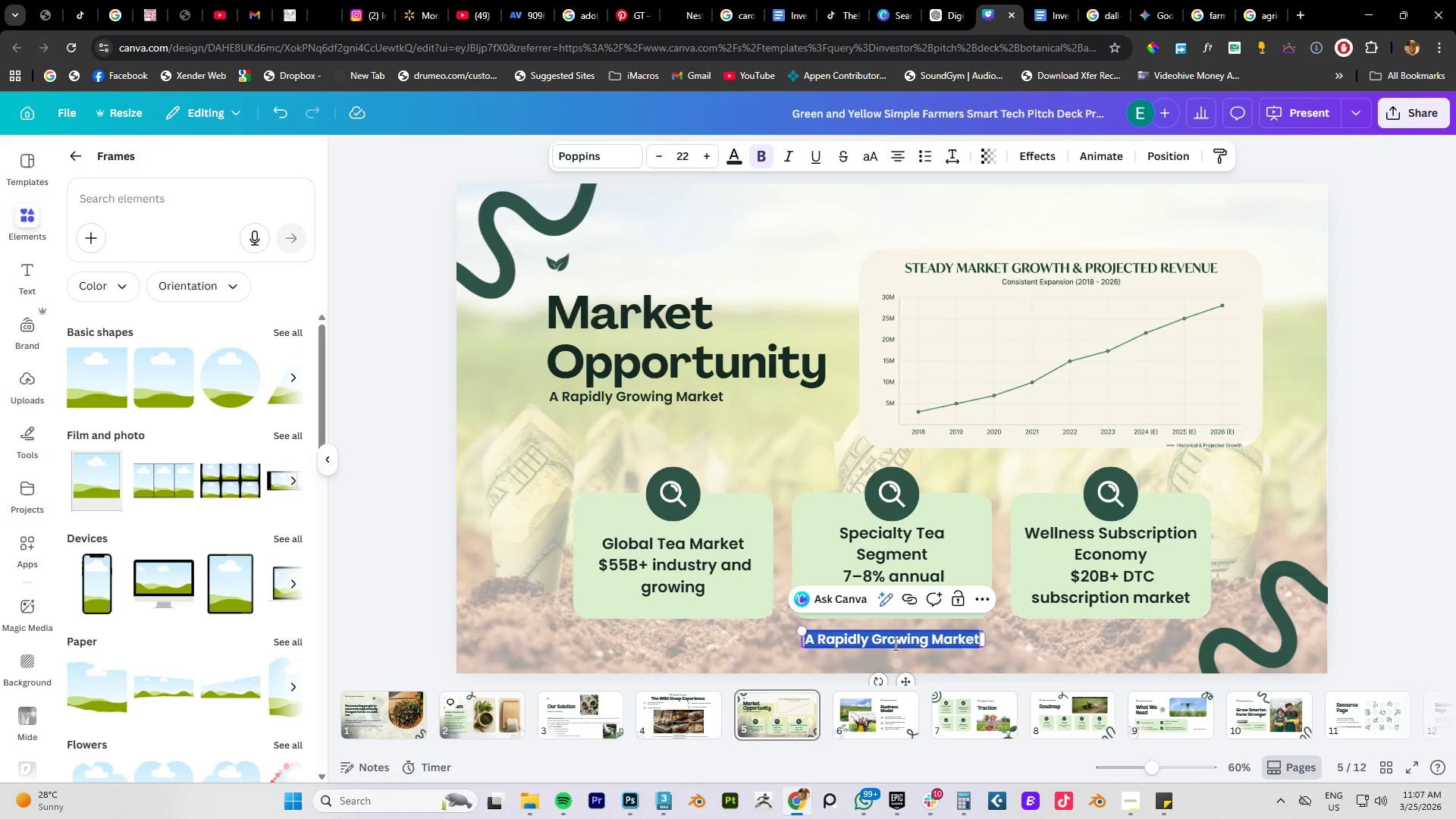 
key(Alt+AltLeft)
 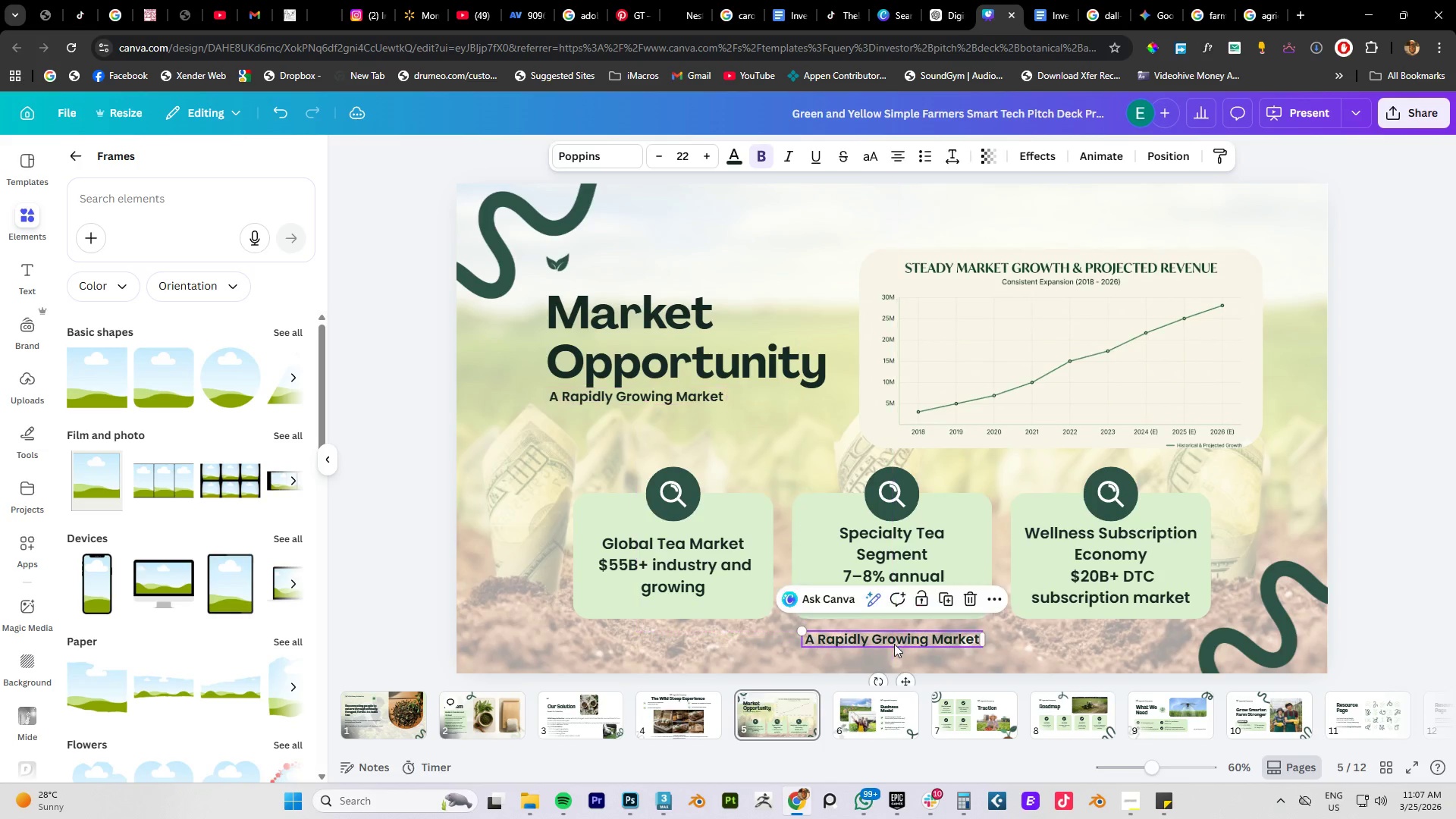 
double_click([894, 644])
 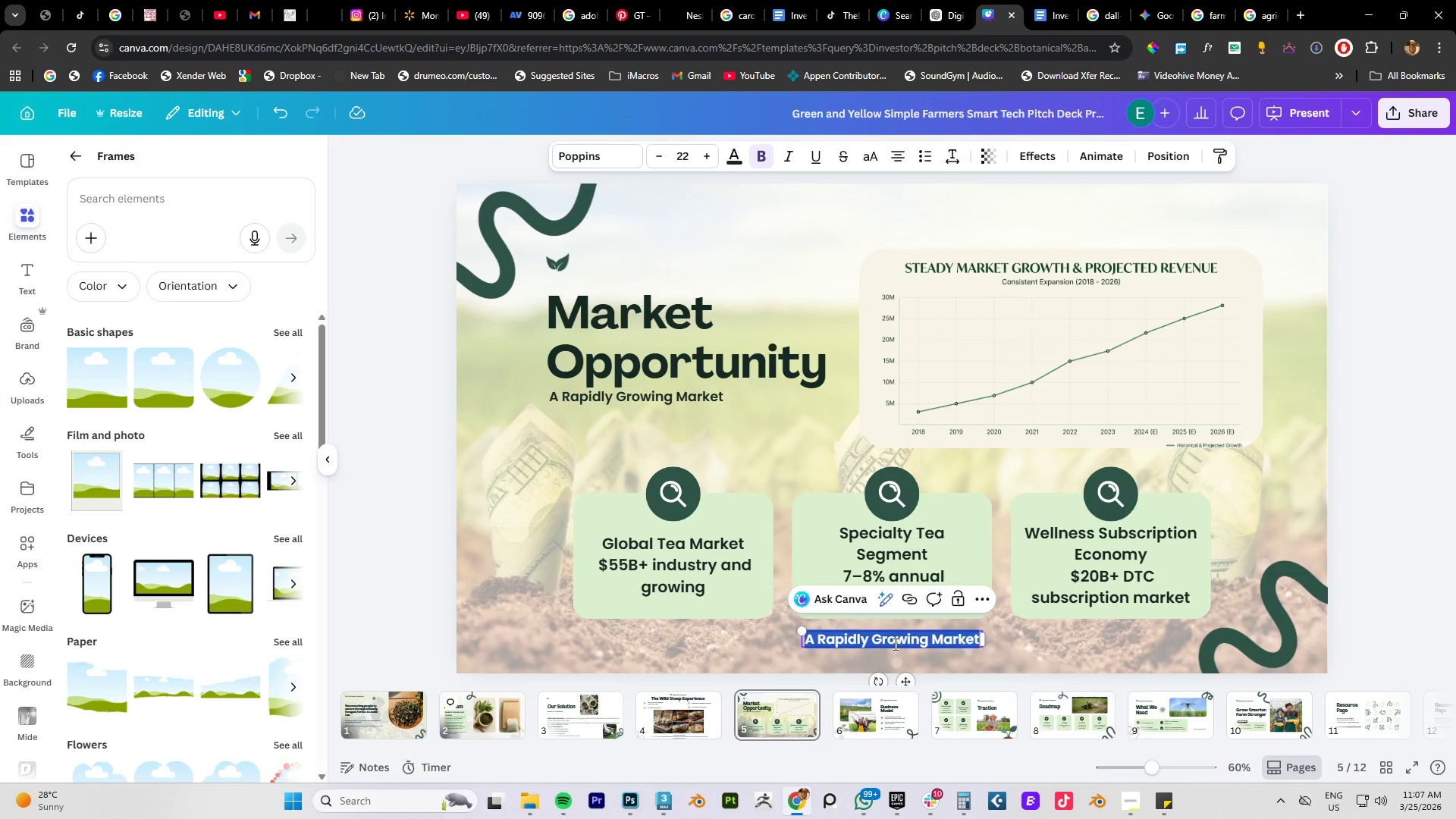 
key(Control+V)
 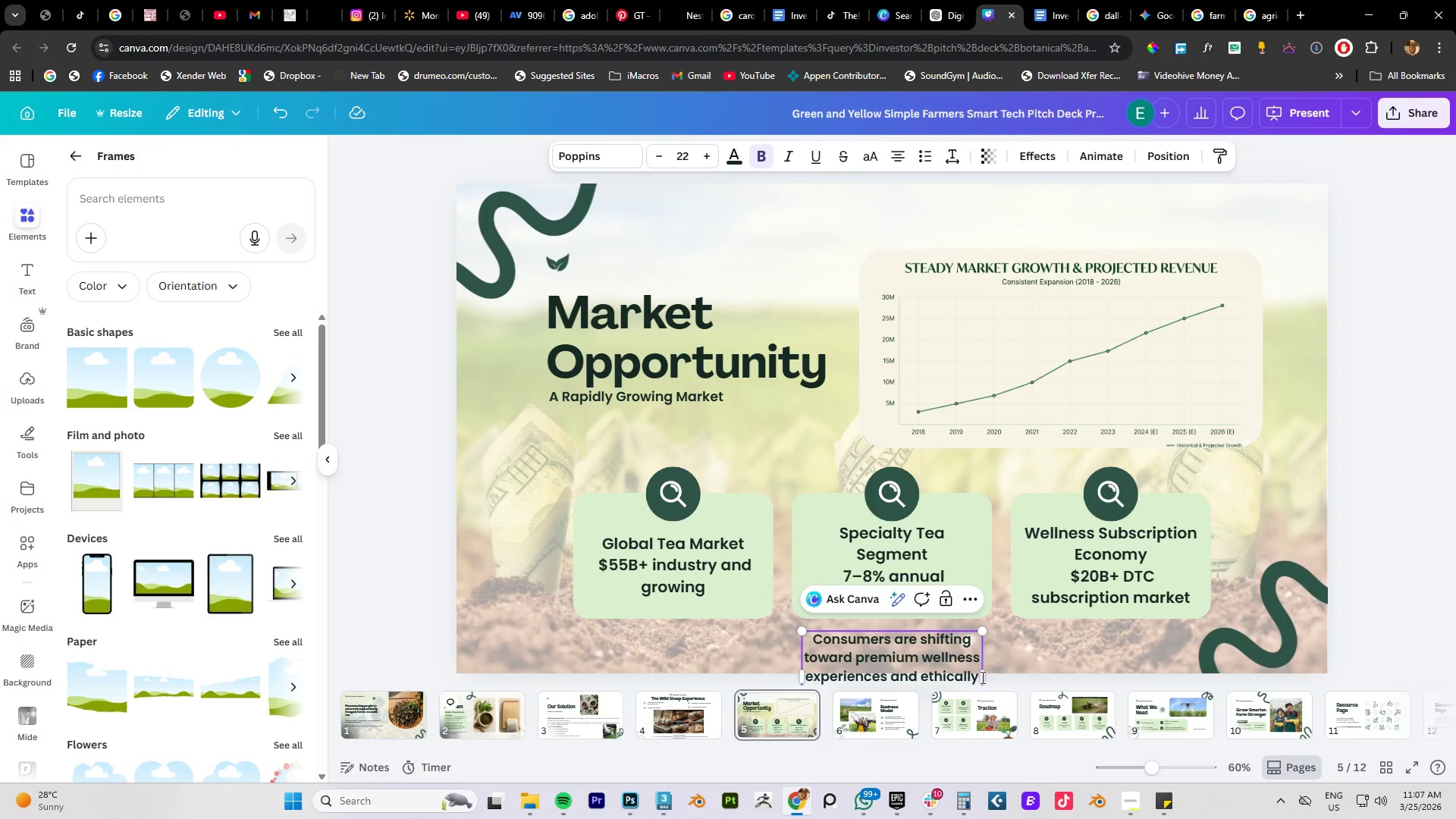 
left_click_drag(start_coordinate=[982, 677], to_coordinate=[981, 662])
 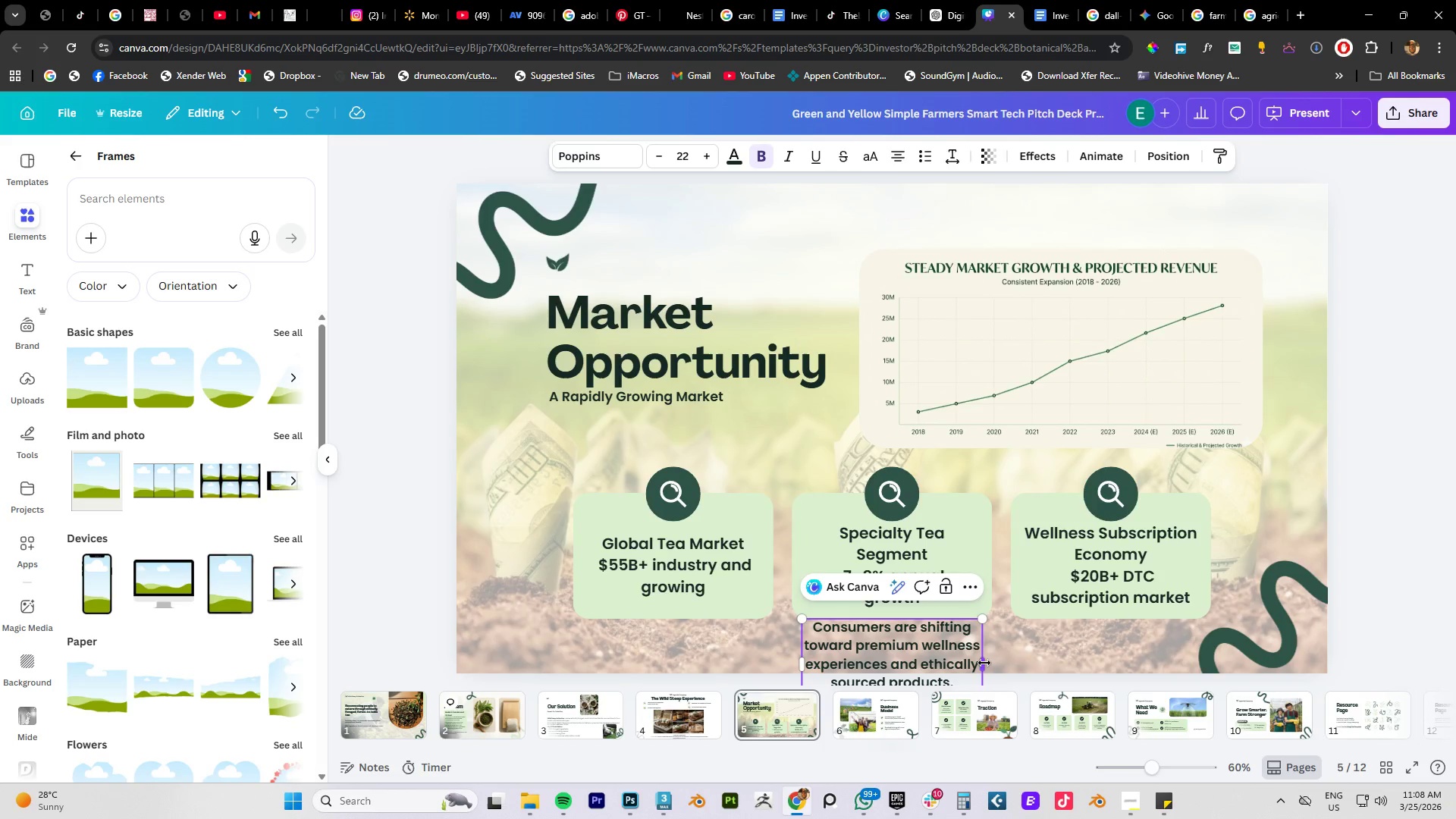 
left_click_drag(start_coordinate=[984, 663], to_coordinate=[1379, 639])
 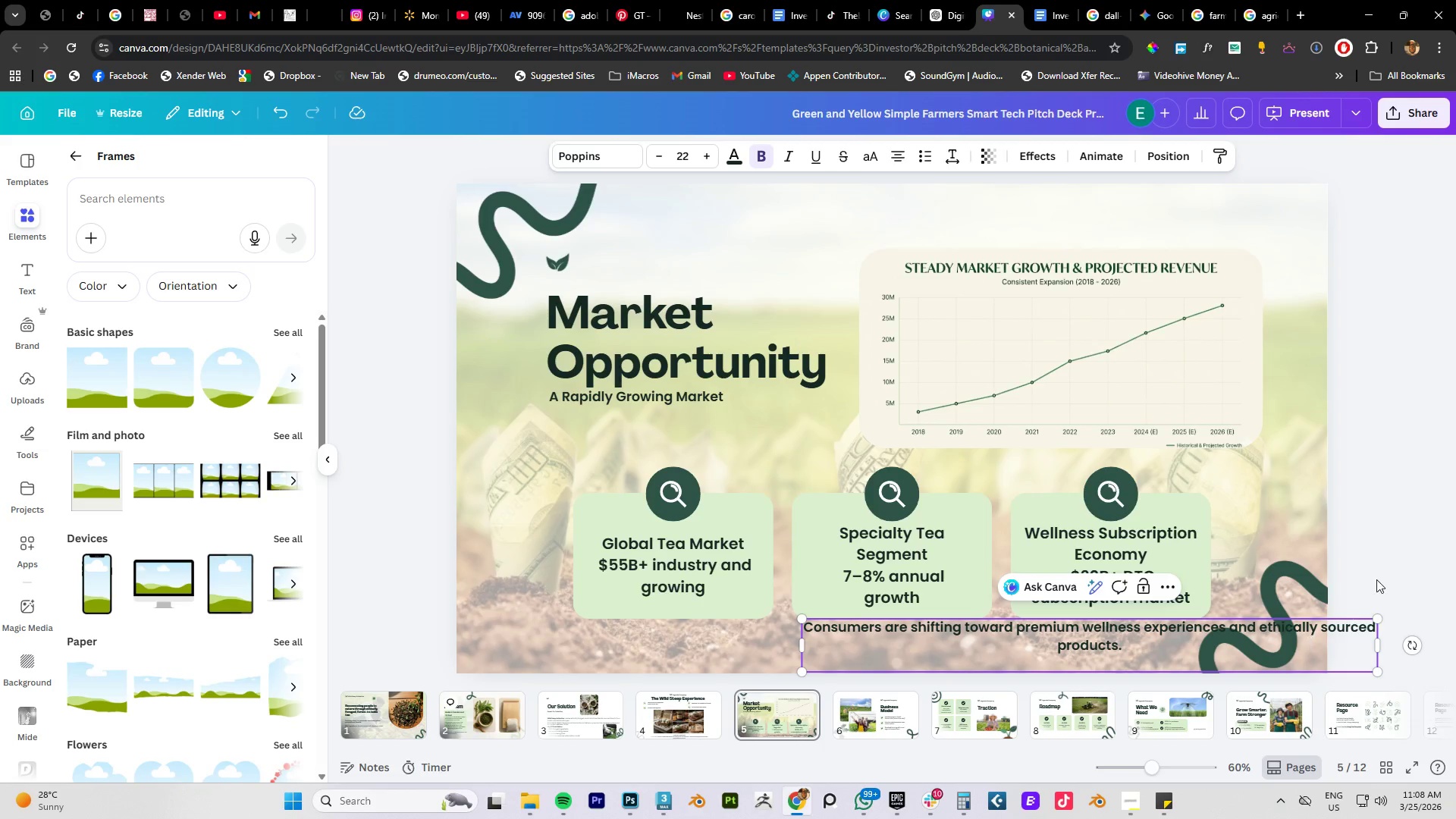 
left_click([1384, 563])
 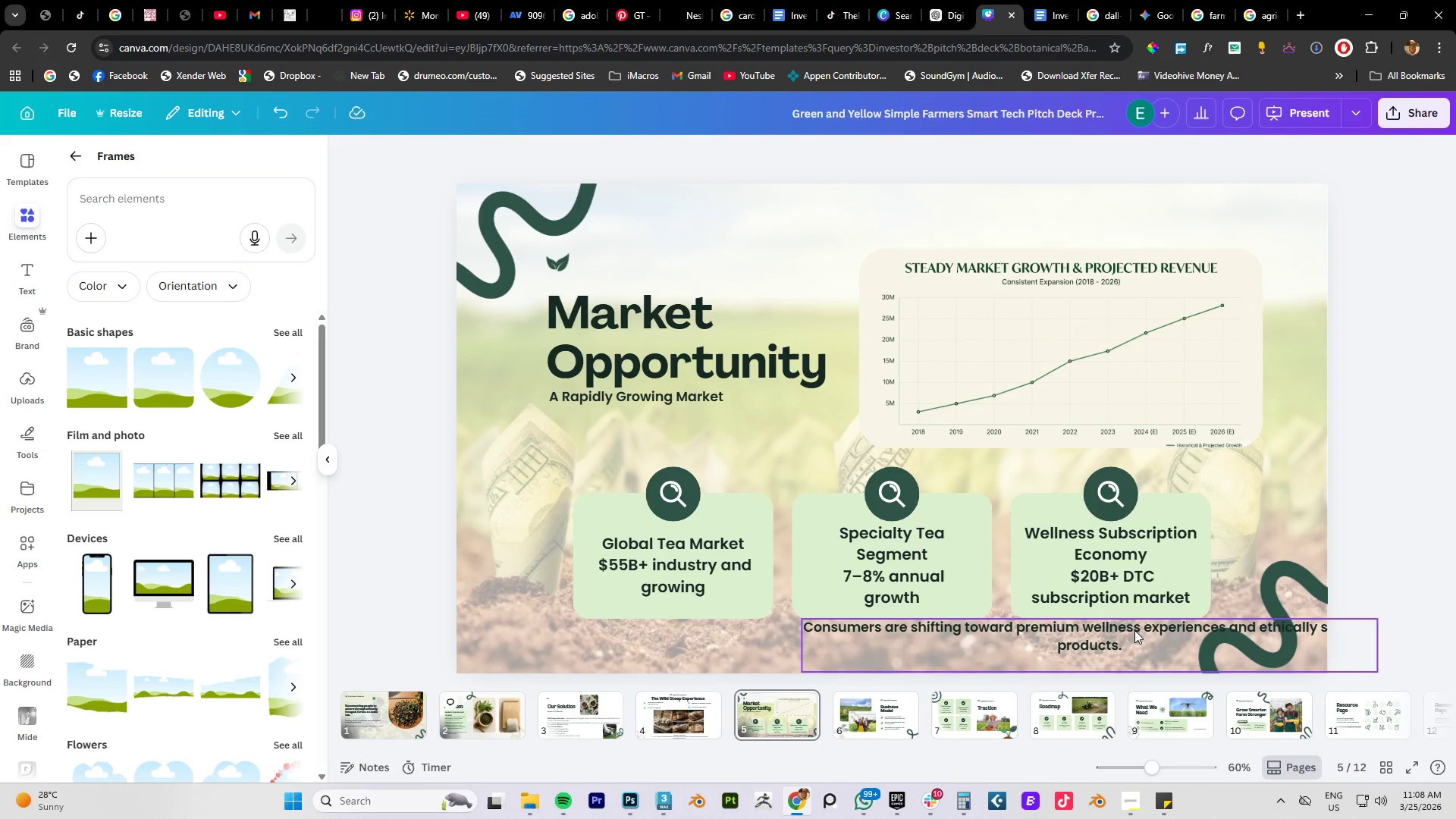 
left_click_drag(start_coordinate=[1132, 628], to_coordinate=[934, 627])
 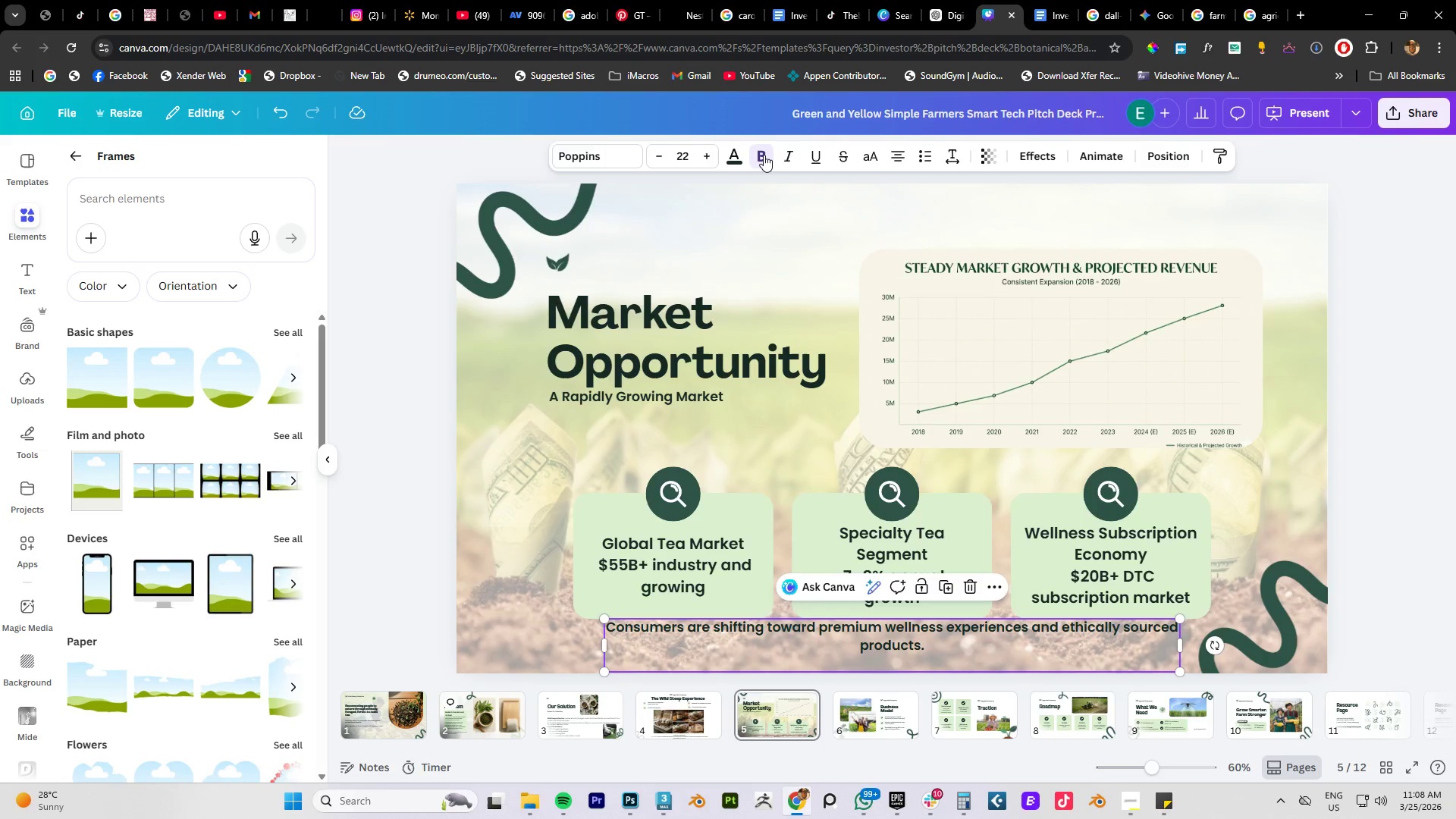 
double_click([764, 155])
 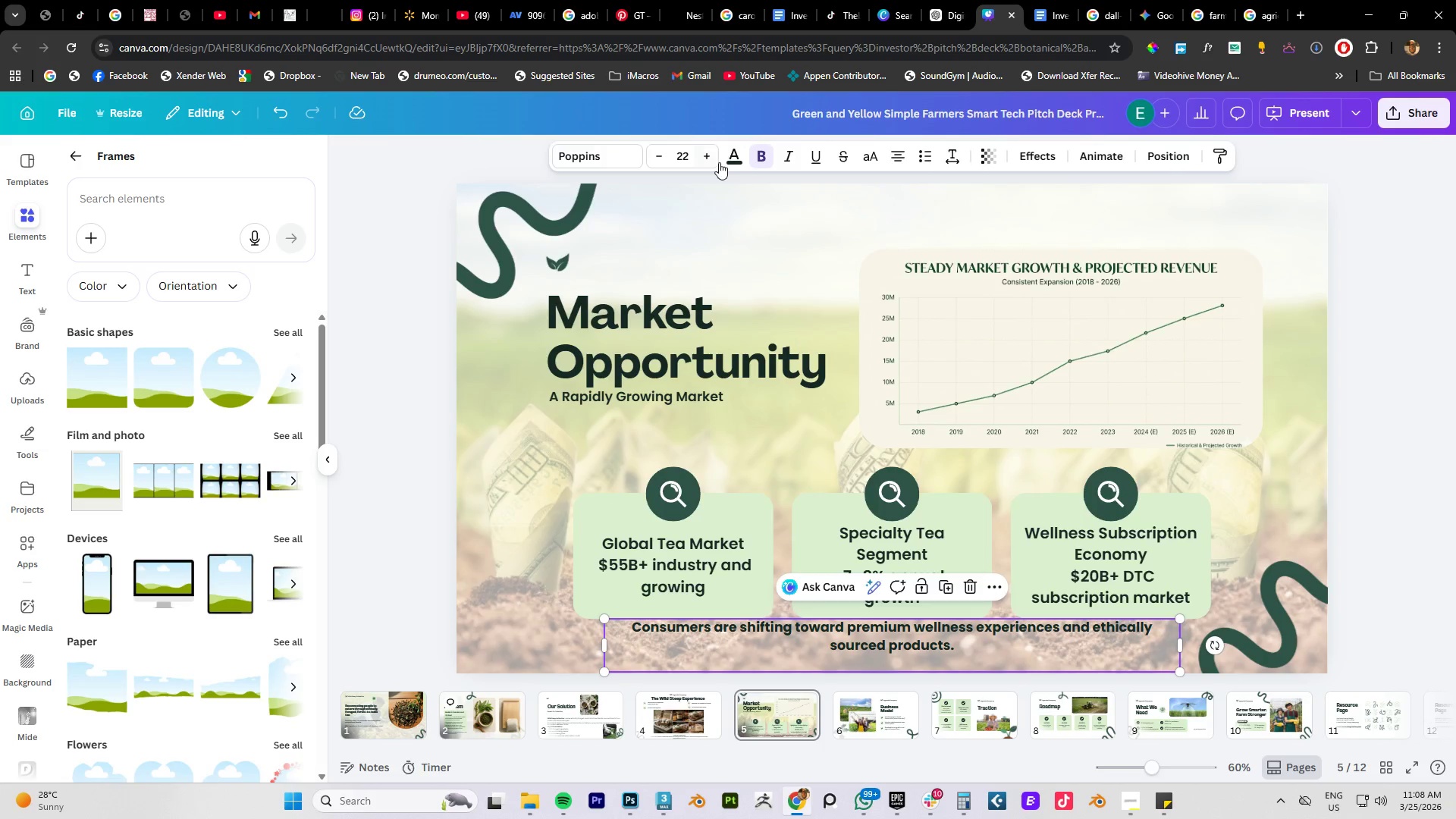 
double_click([735, 158])
 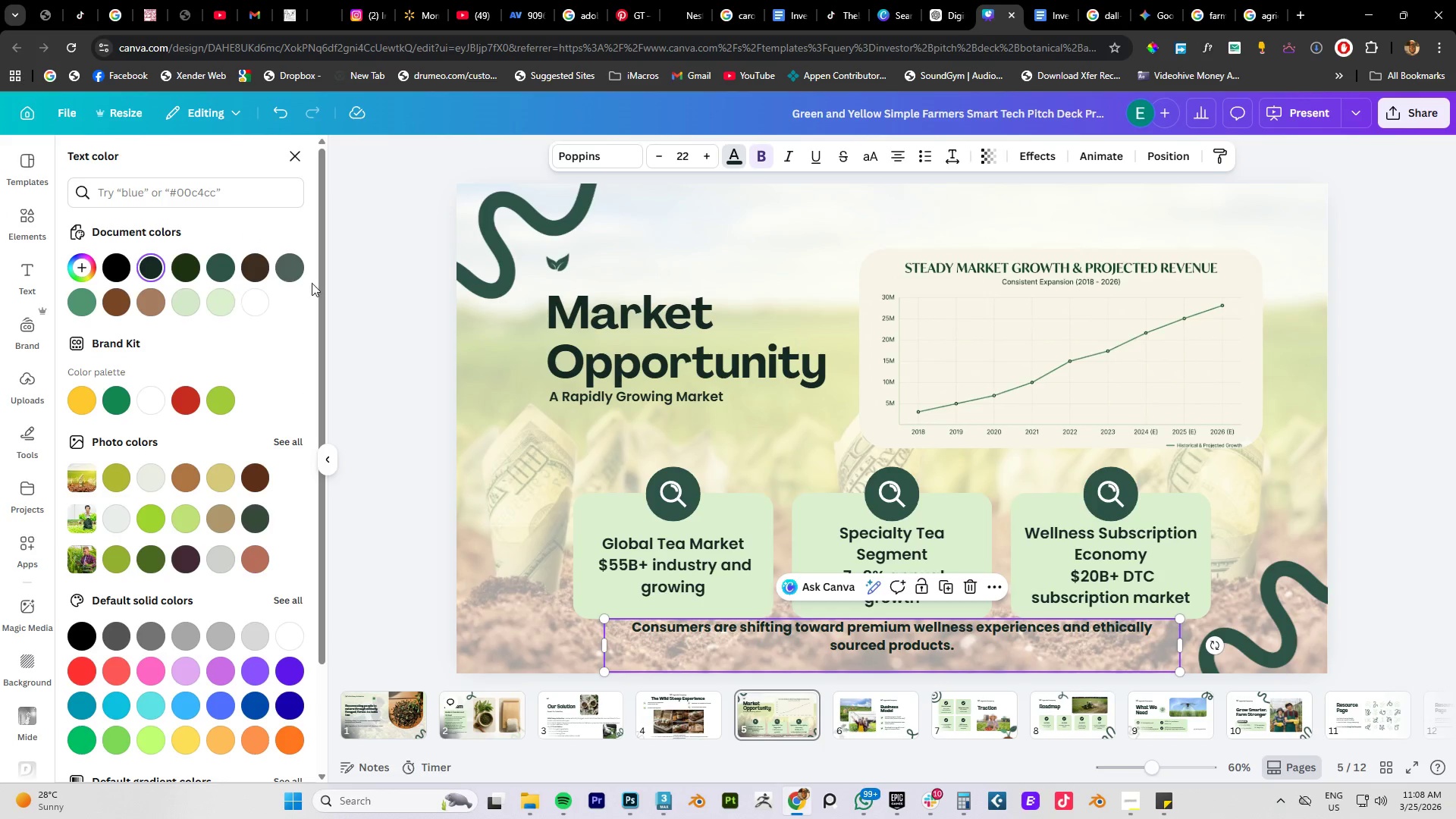 
left_click([253, 305])
 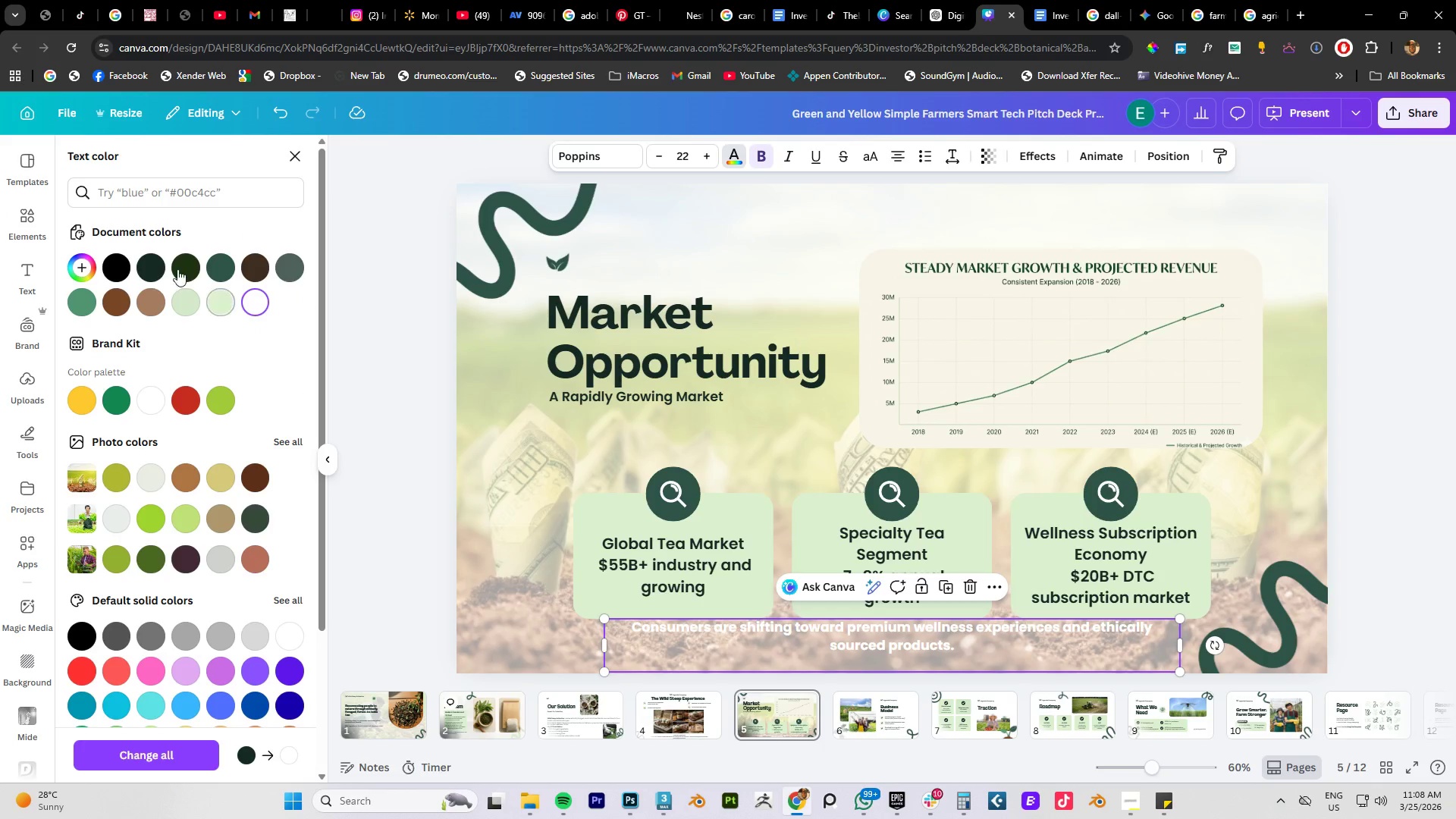 
left_click([120, 266])
 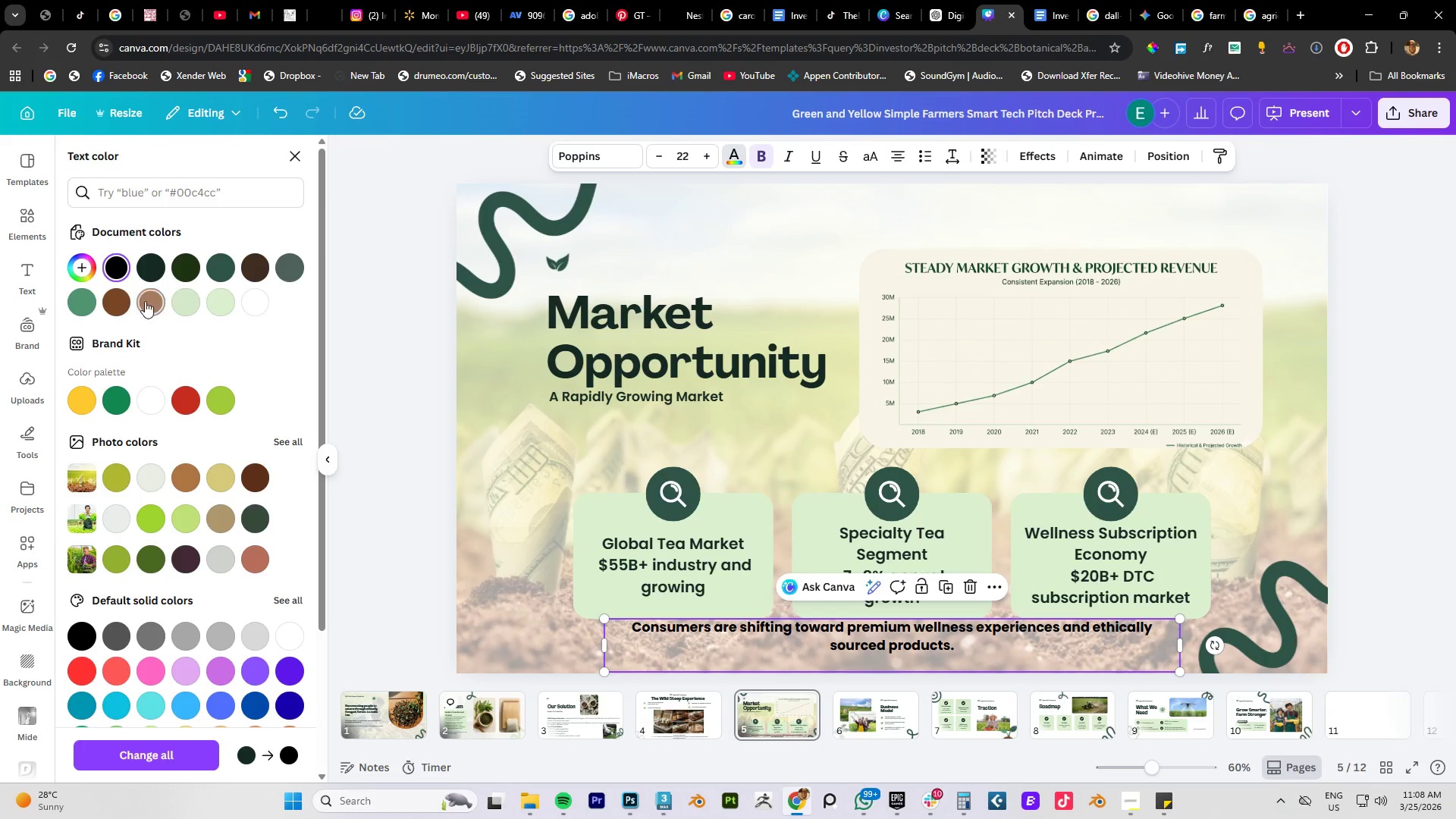 
left_click([88, 293])
 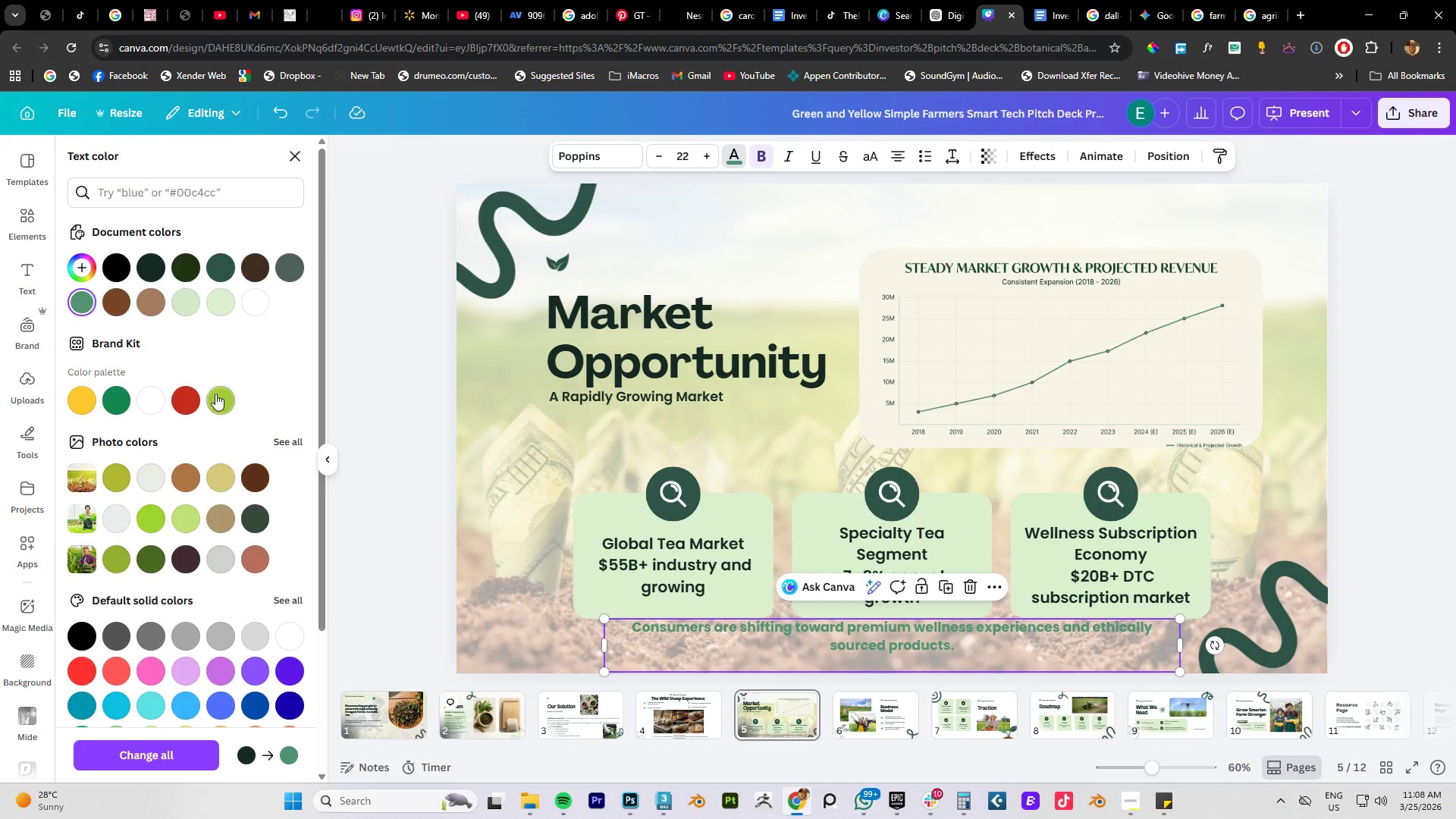 
left_click([221, 397])
 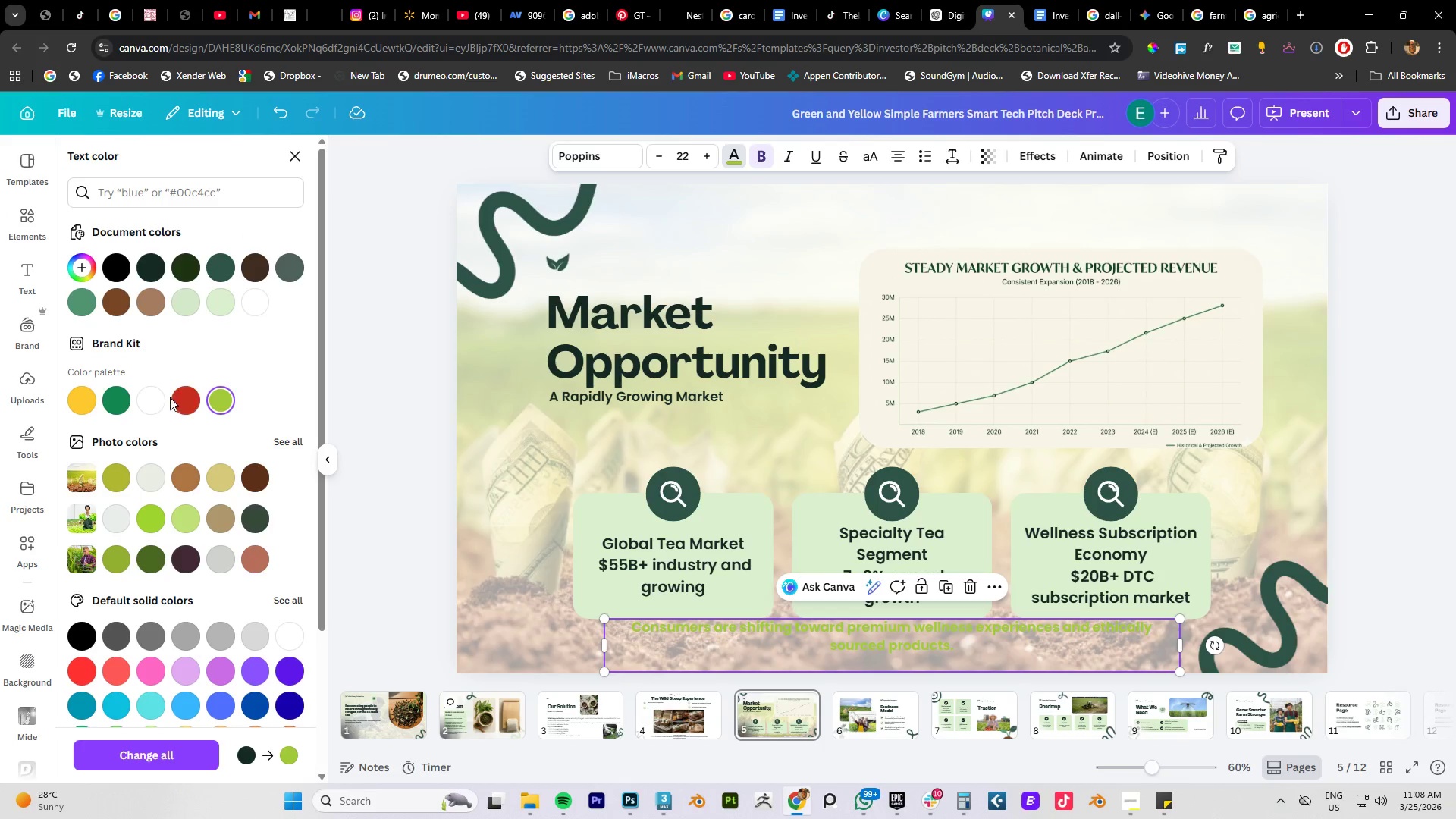 
left_click([155, 400])
 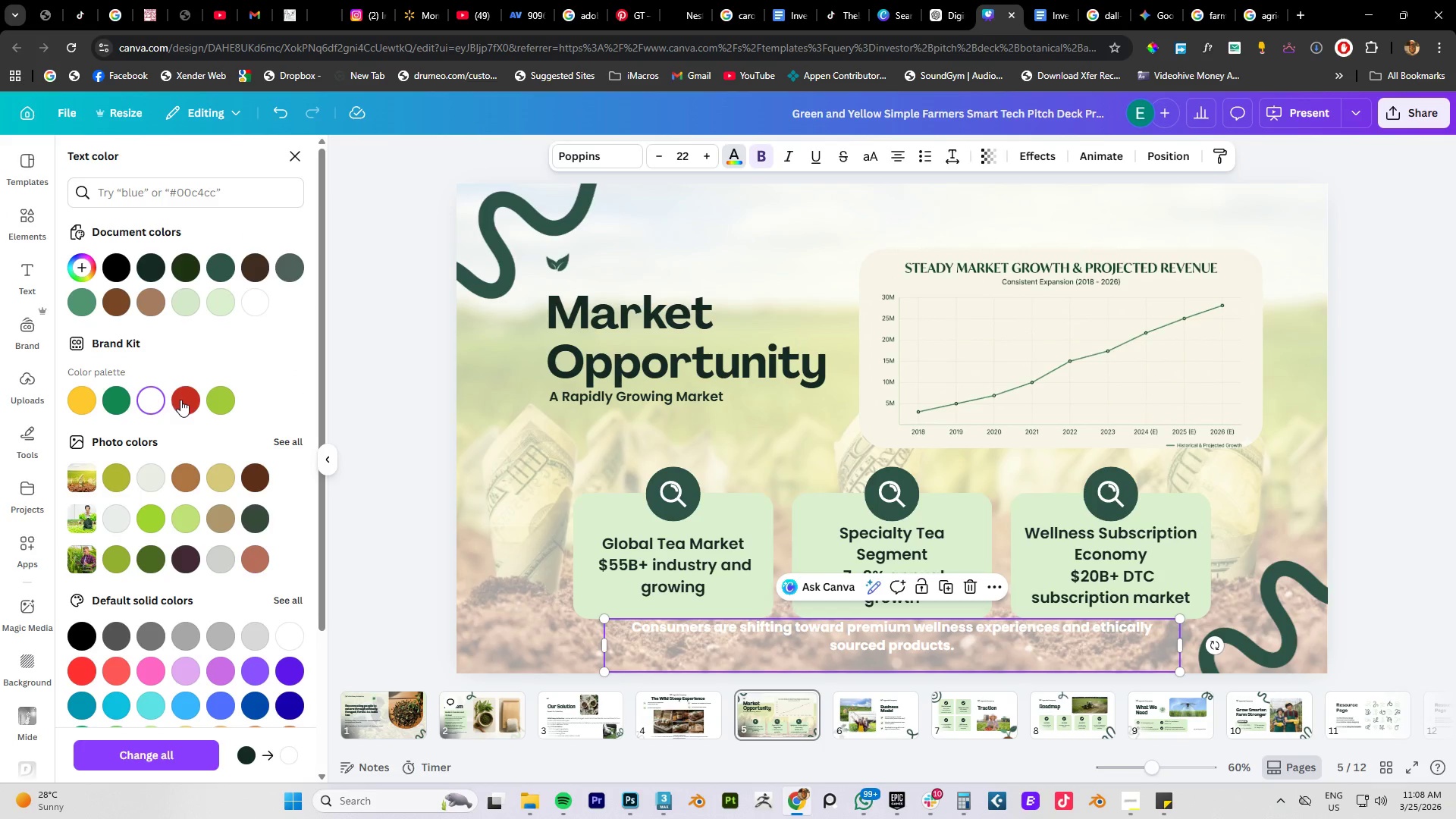 
left_click([180, 400])
 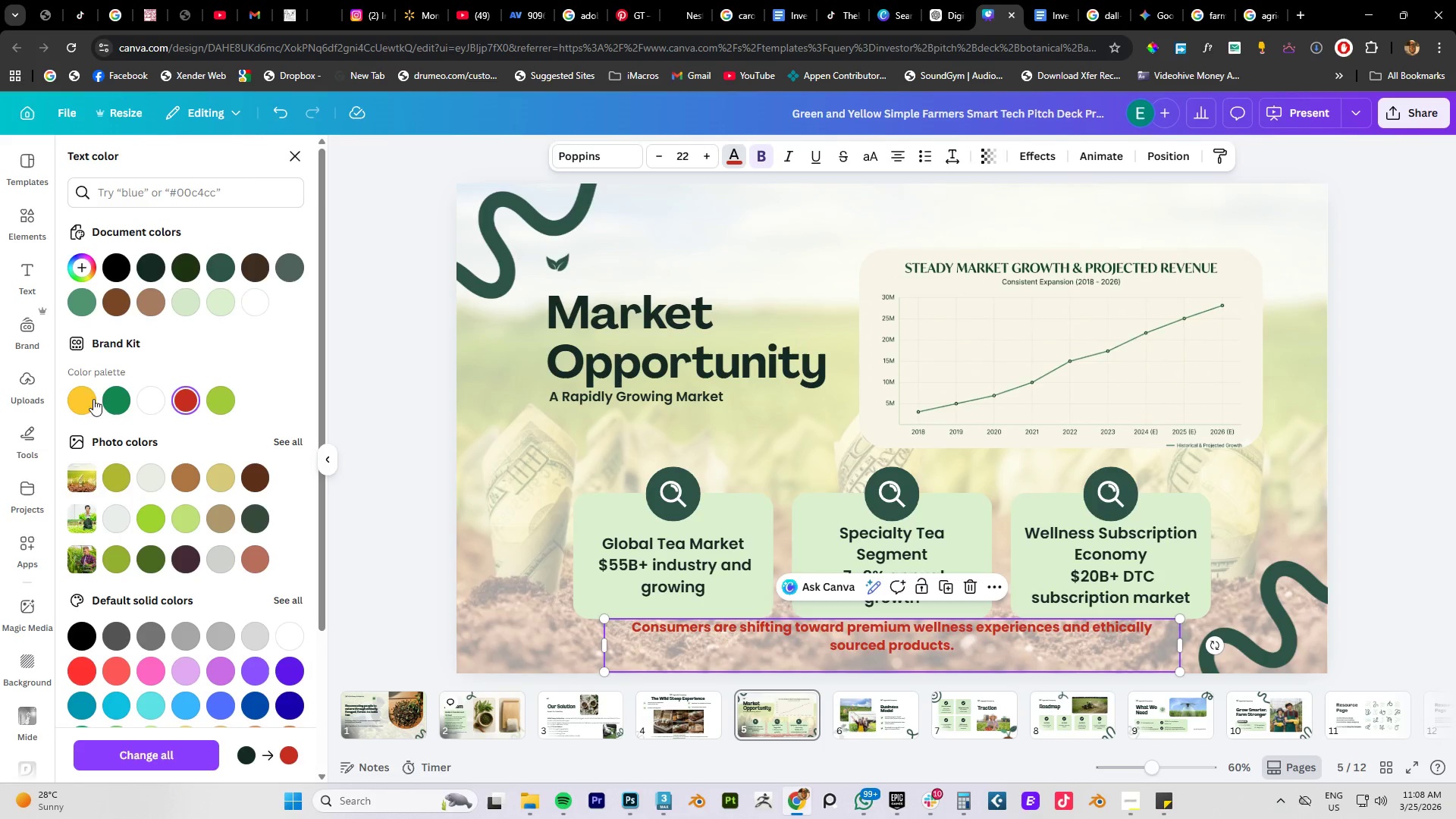 
left_click([76, 397])
 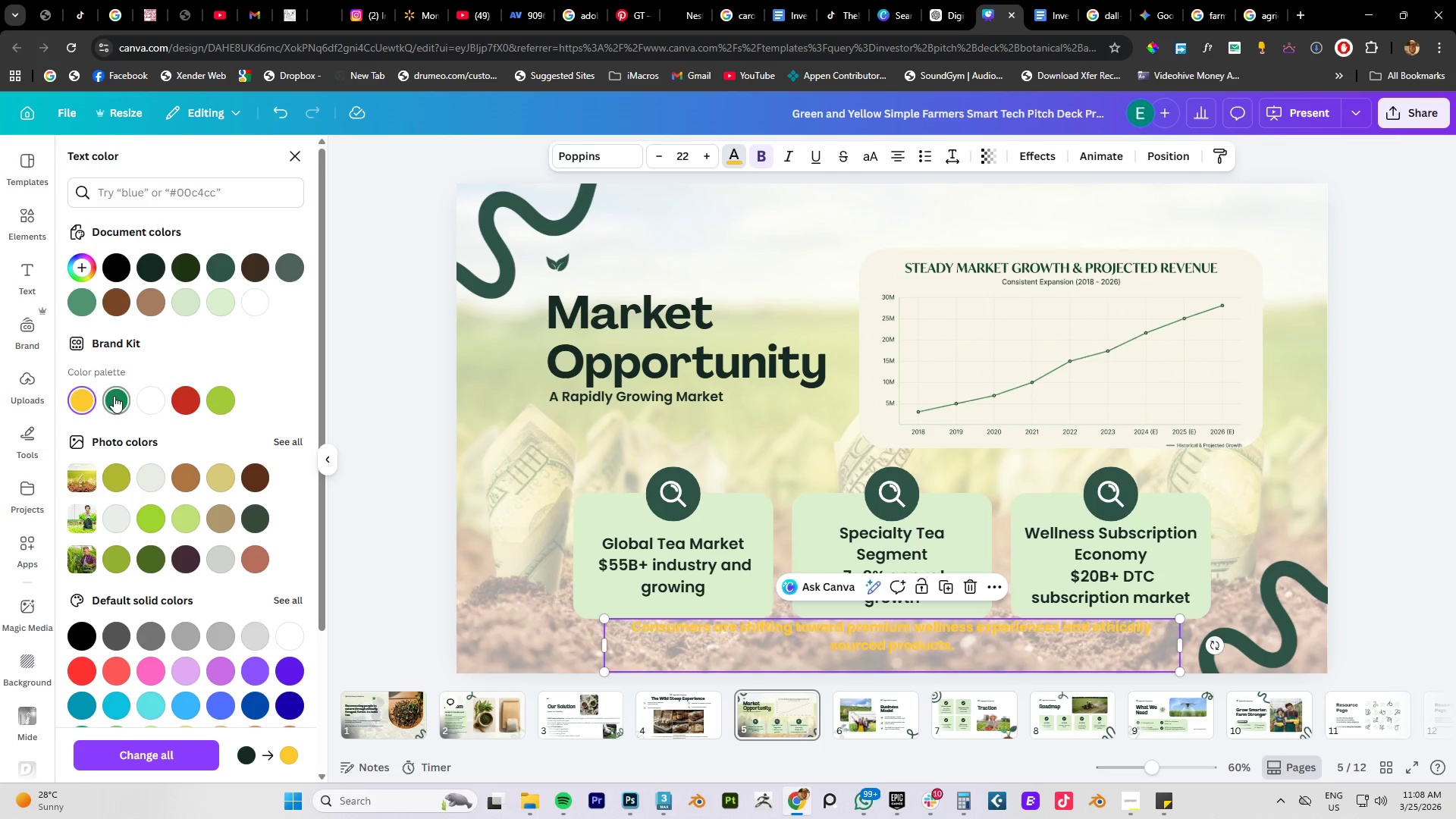 
left_click([114, 396])
 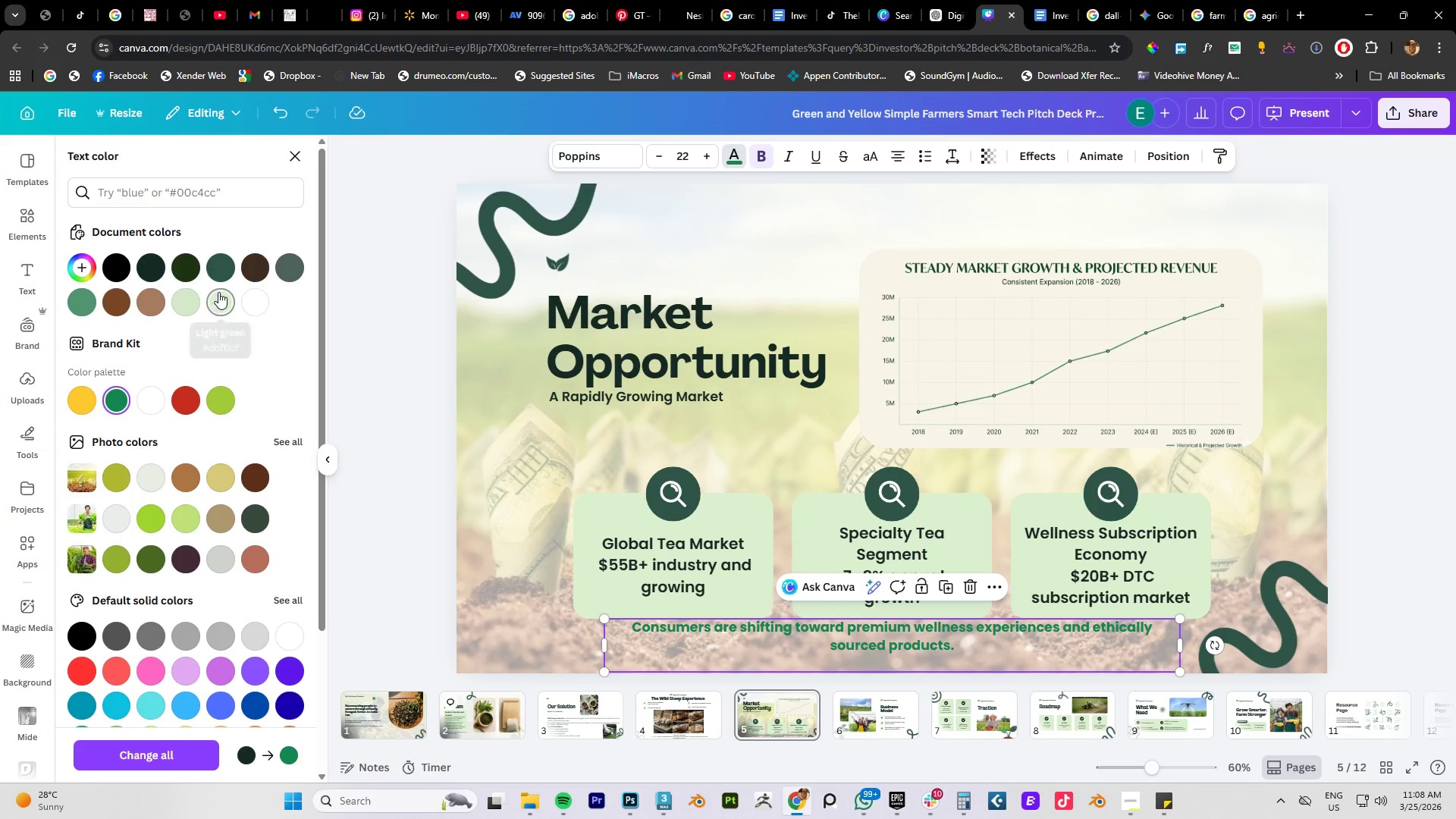 
left_click([217, 304])
 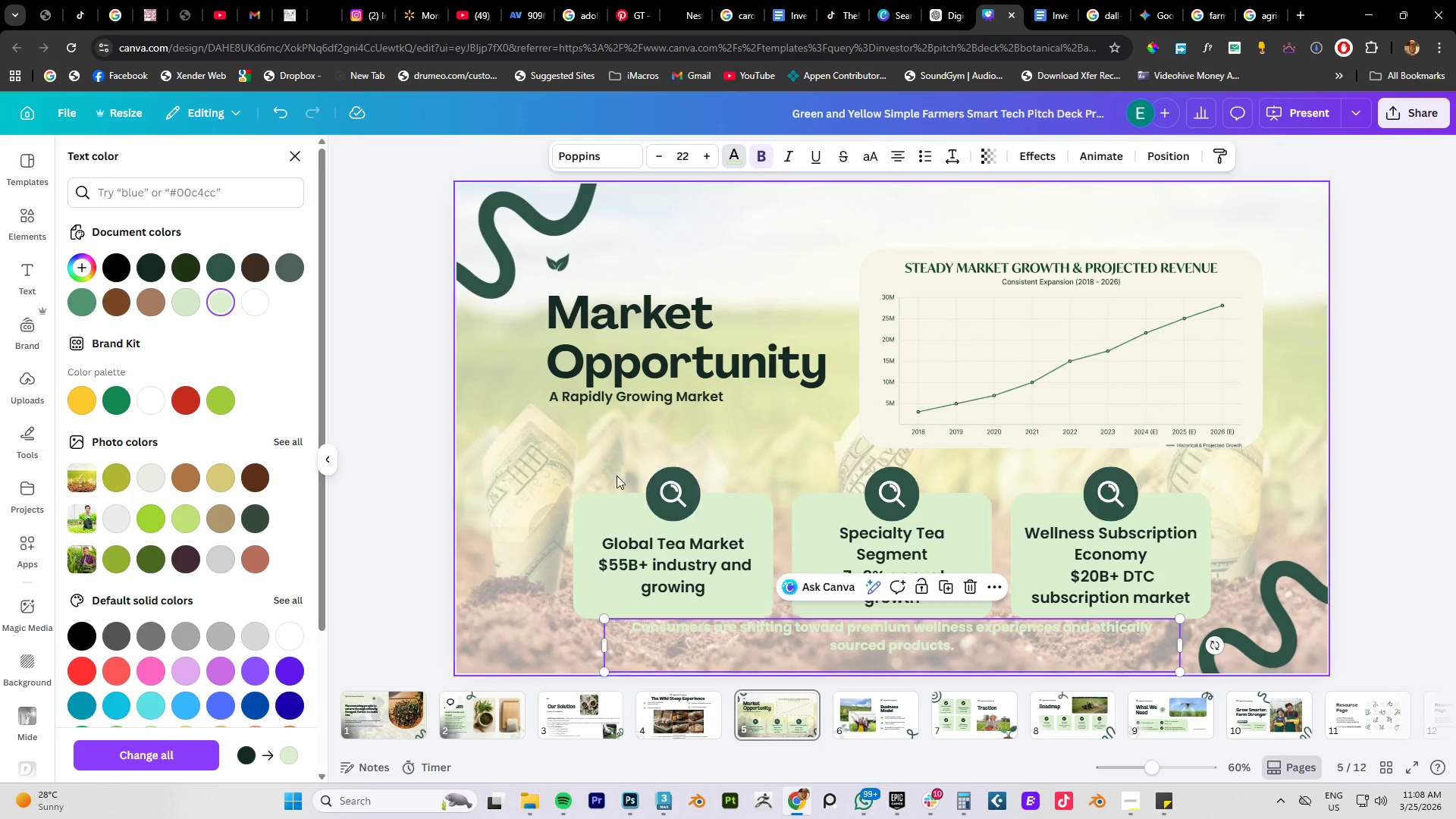 
left_click([227, 269])
 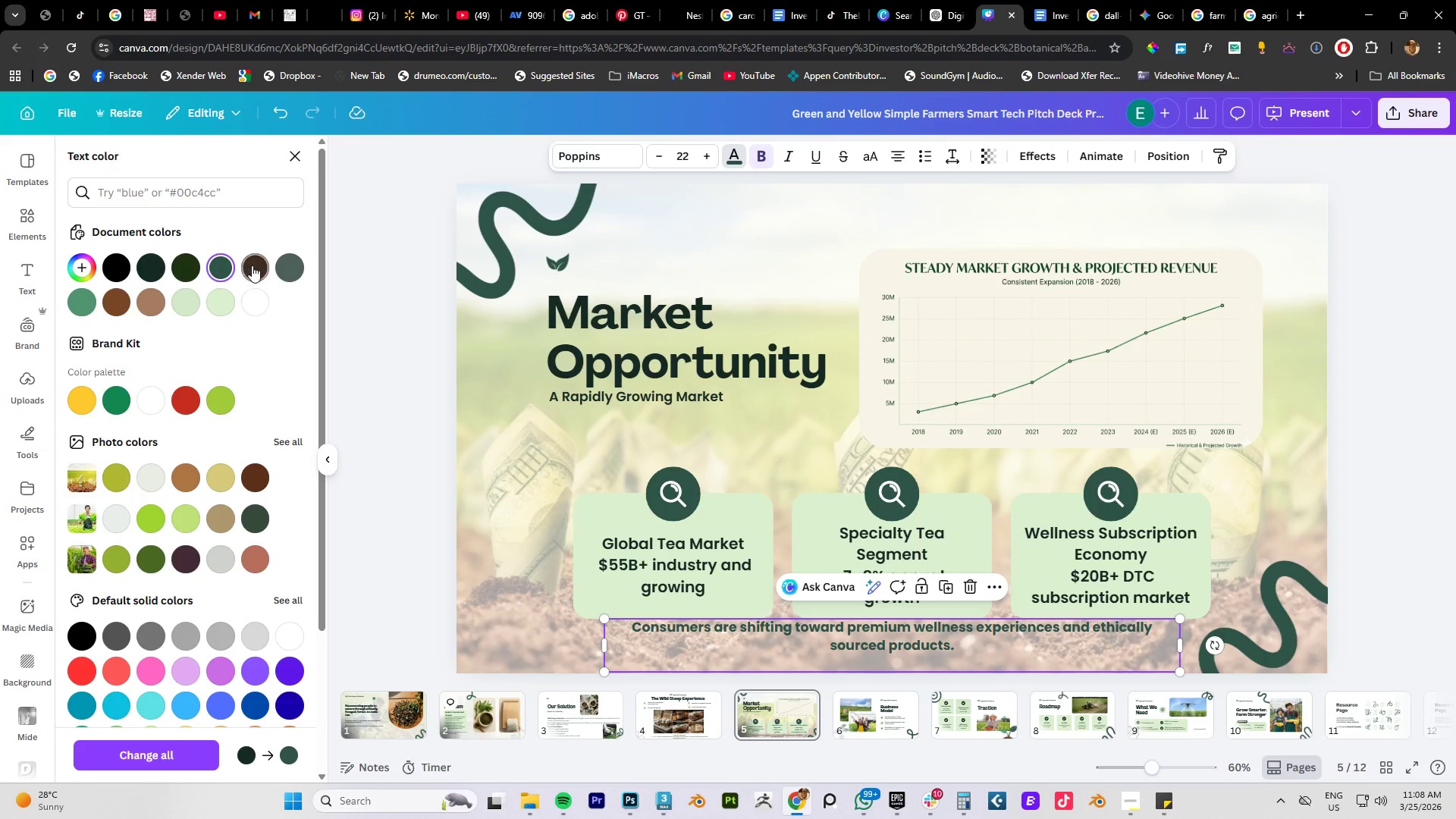 
left_click([153, 263])
 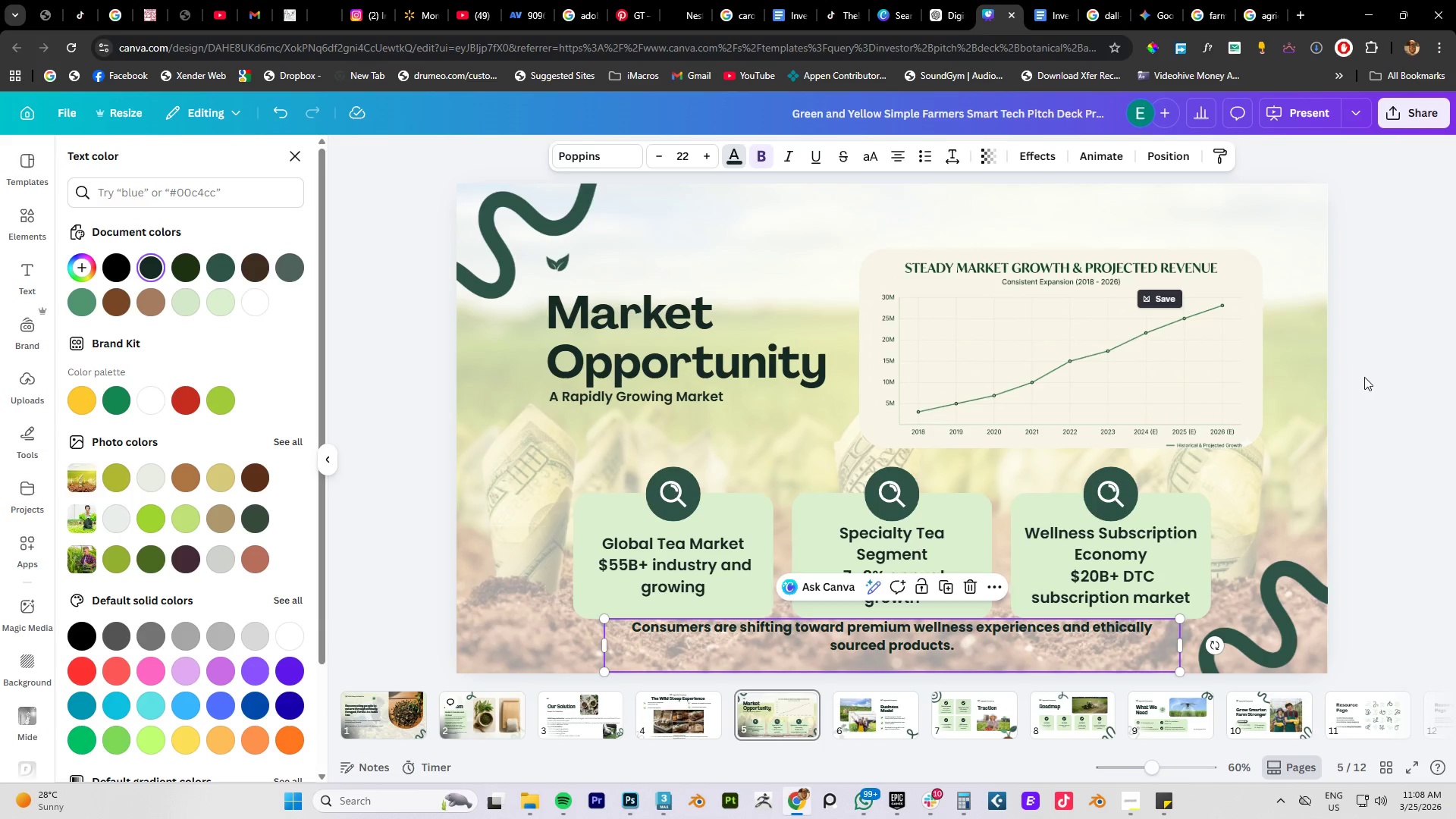 
left_click([1365, 375])
 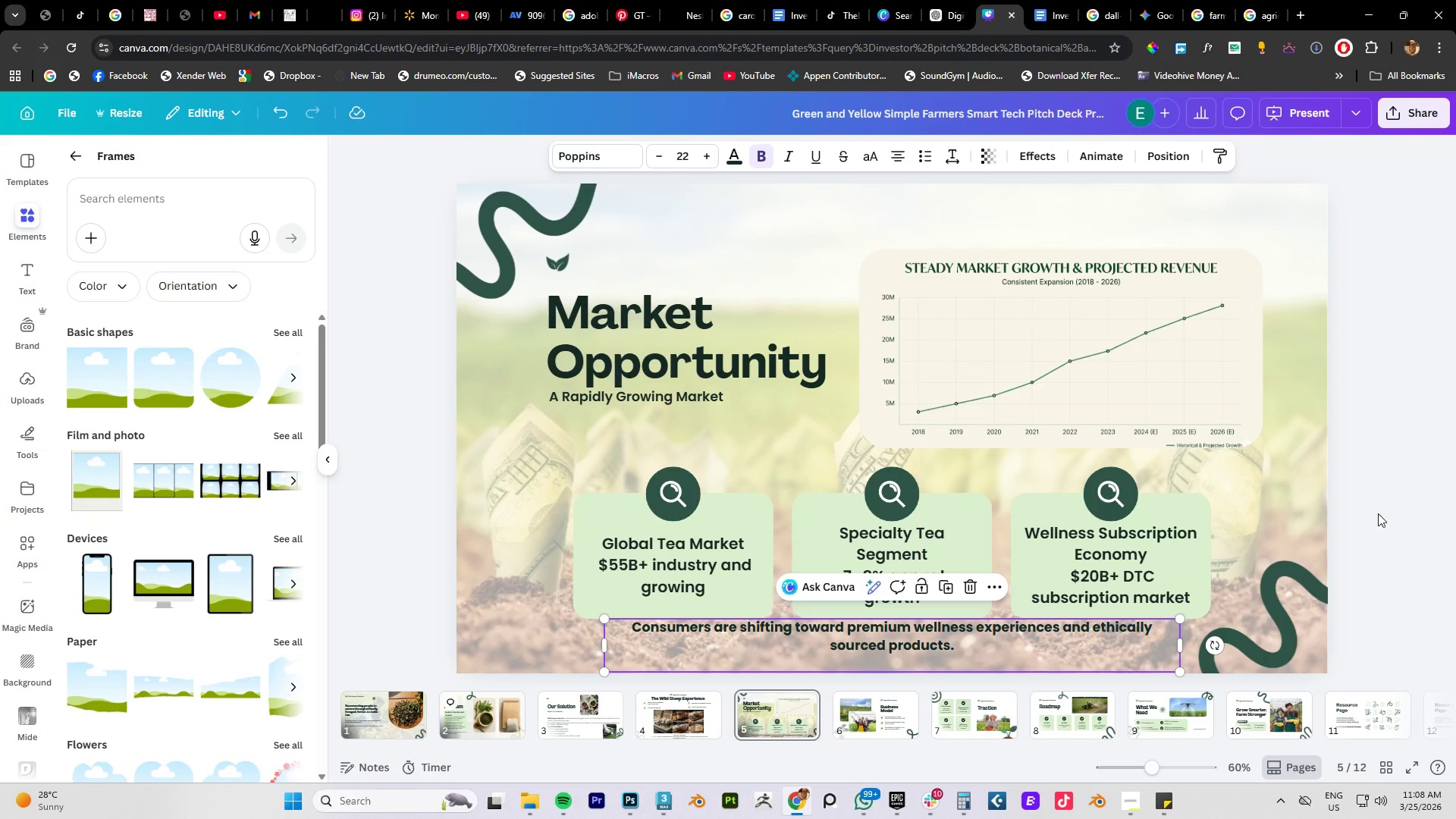 
left_click([1396, 427])
 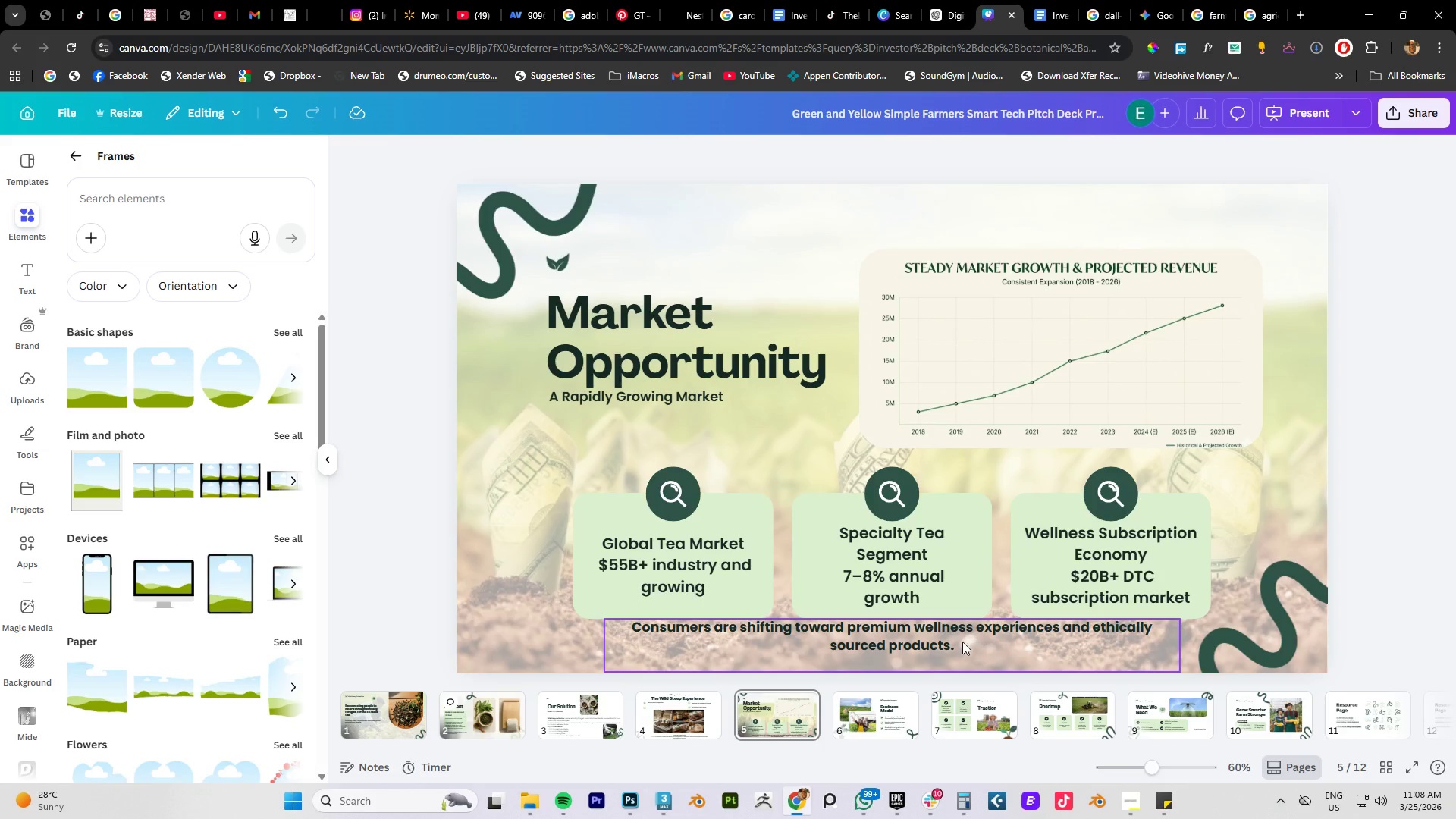 
left_click_drag(start_coordinate=[922, 632], to_coordinate=[919, 639])
 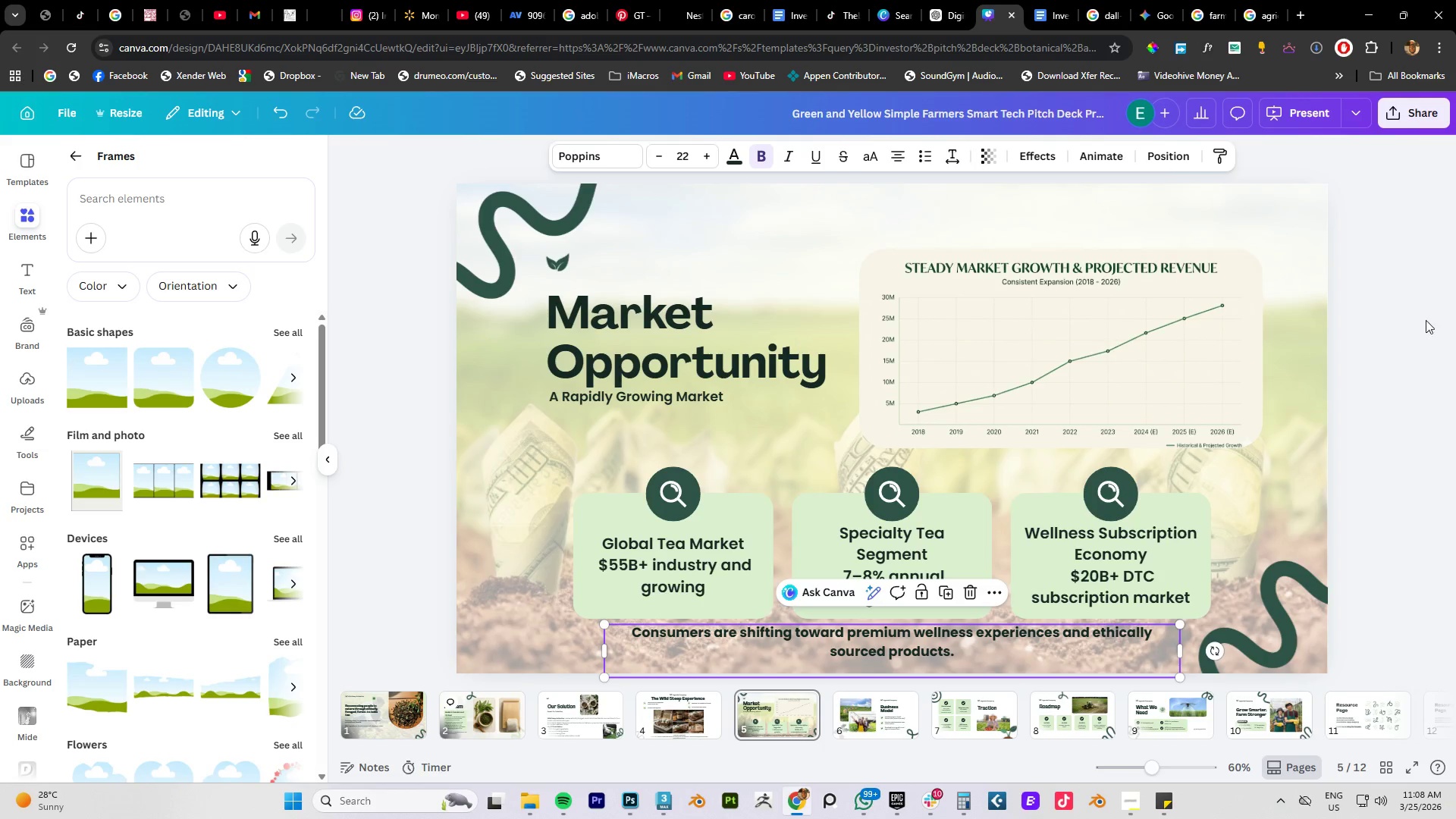 
left_click([1405, 356])
 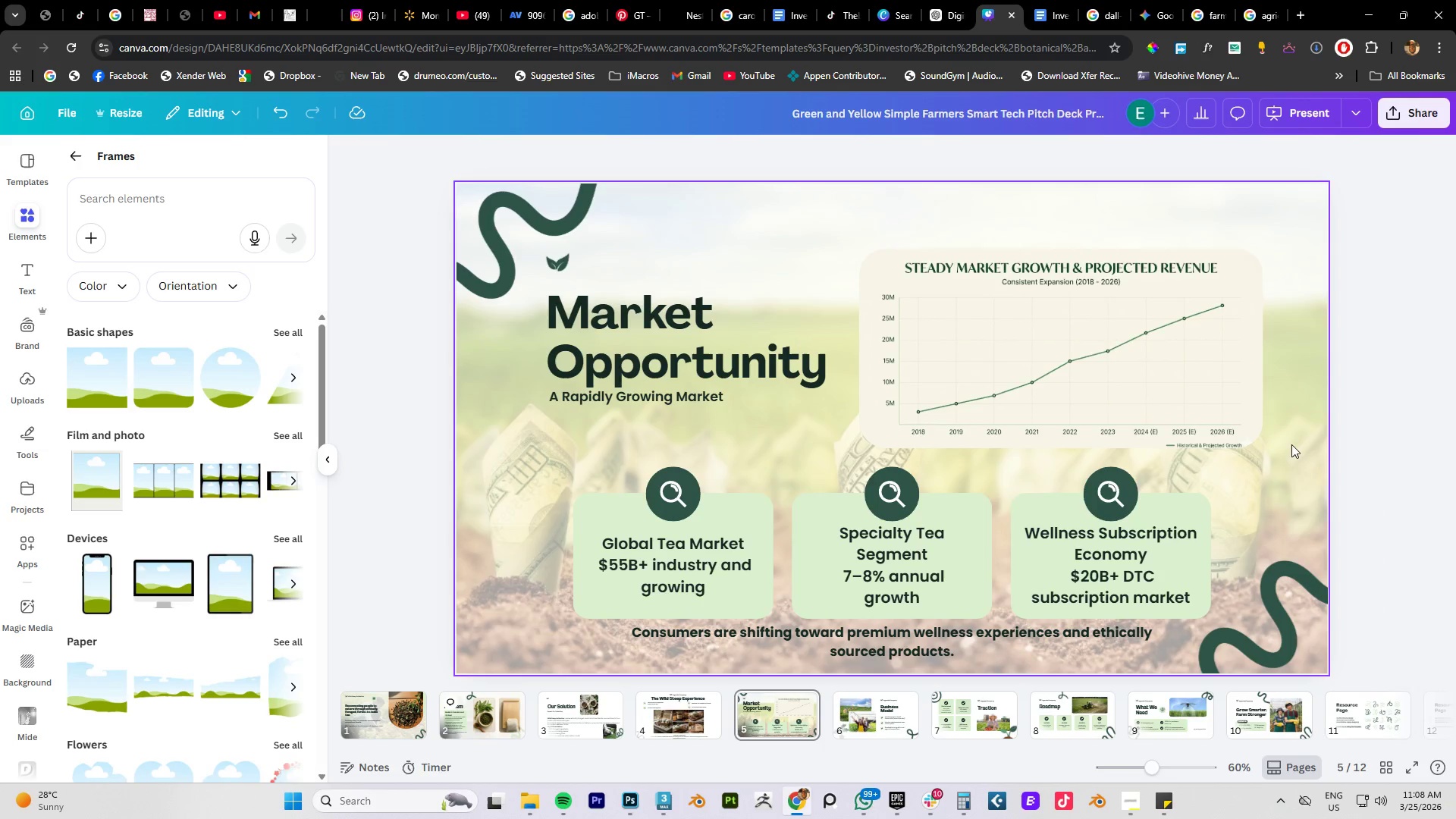 
left_click([1292, 427])
 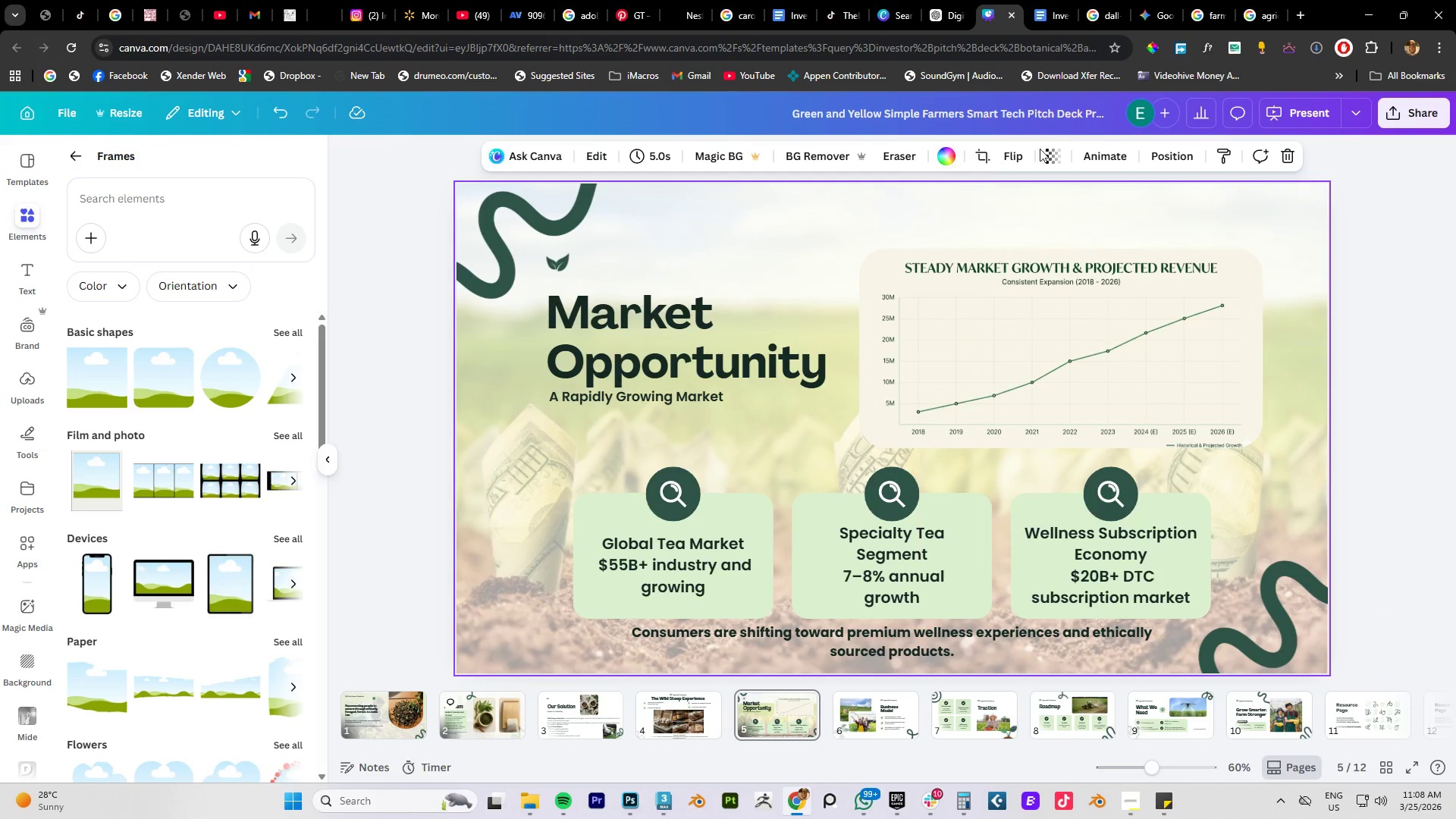 
left_click([1053, 147])
 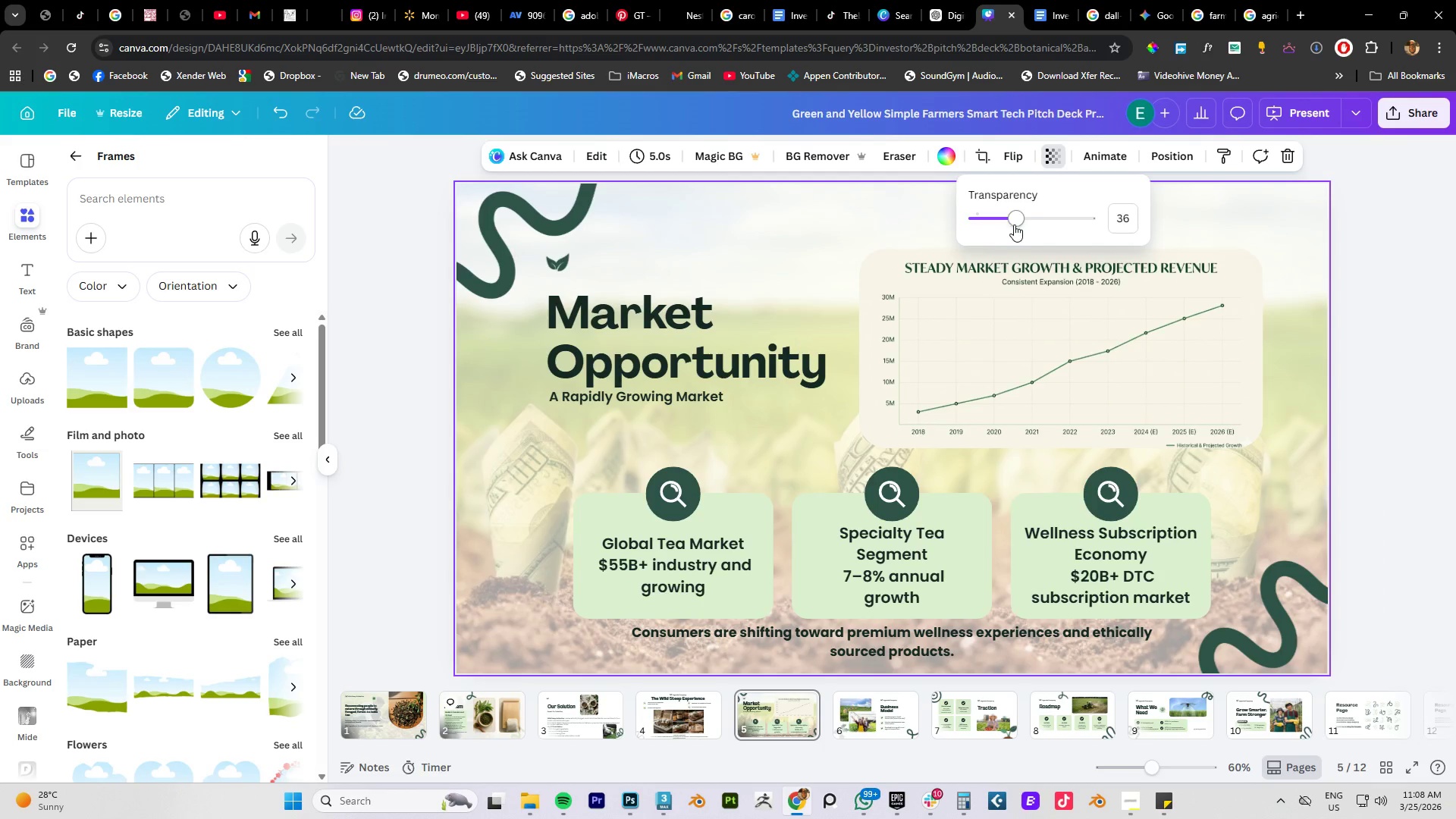 
left_click_drag(start_coordinate=[1018, 222], to_coordinate=[1027, 222])
 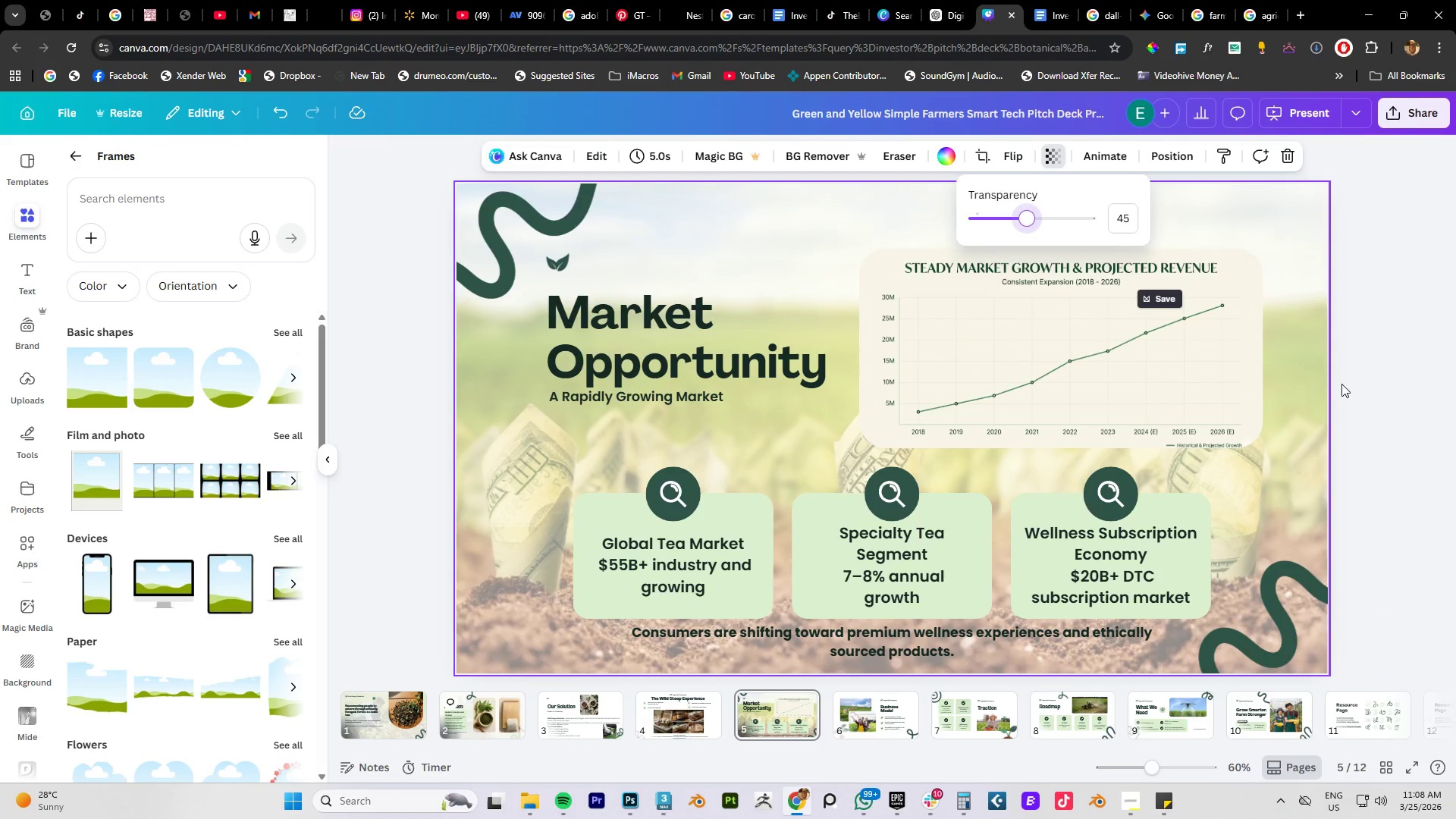 
left_click([1400, 374])
 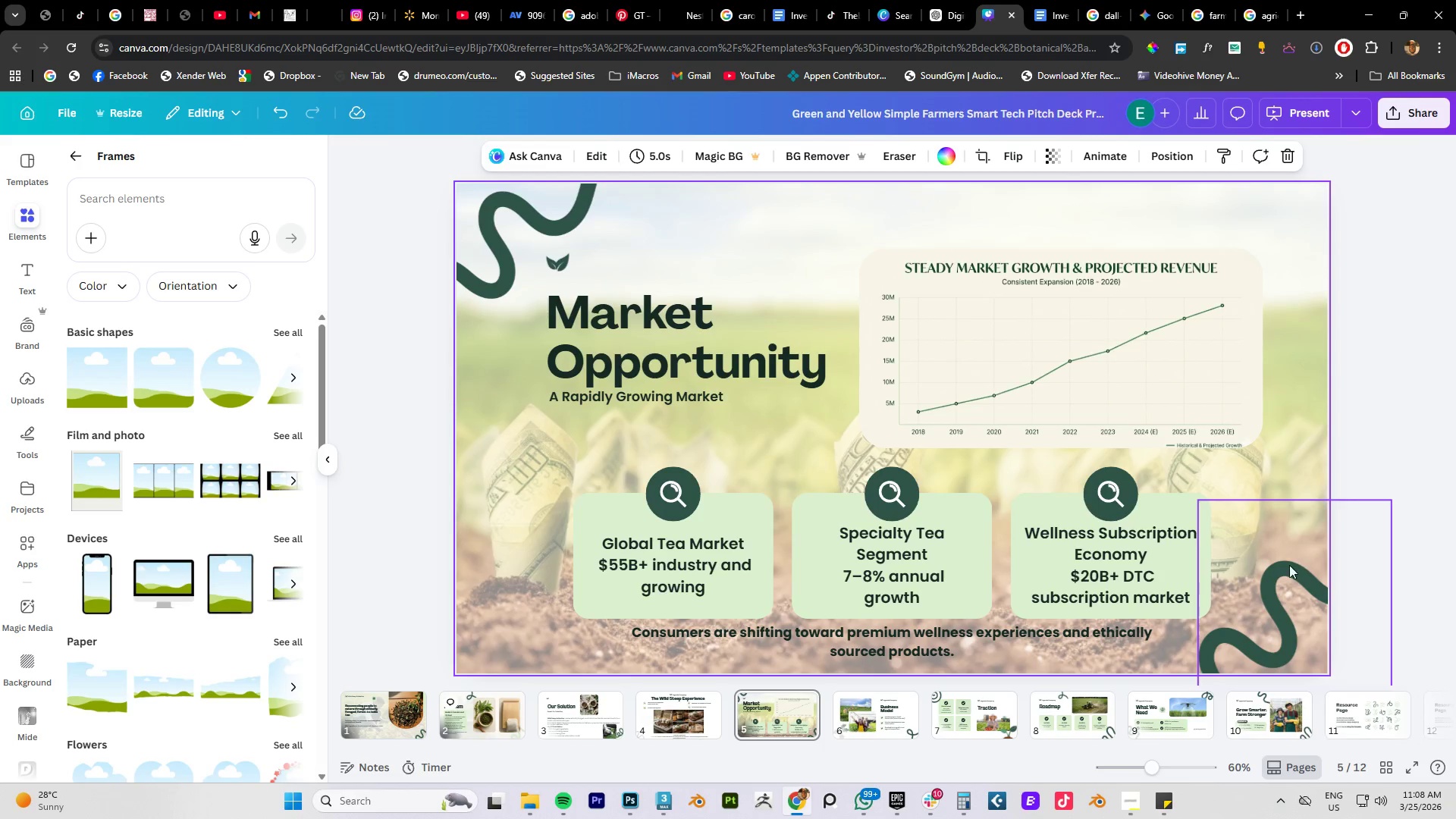 
left_click([1283, 573])
 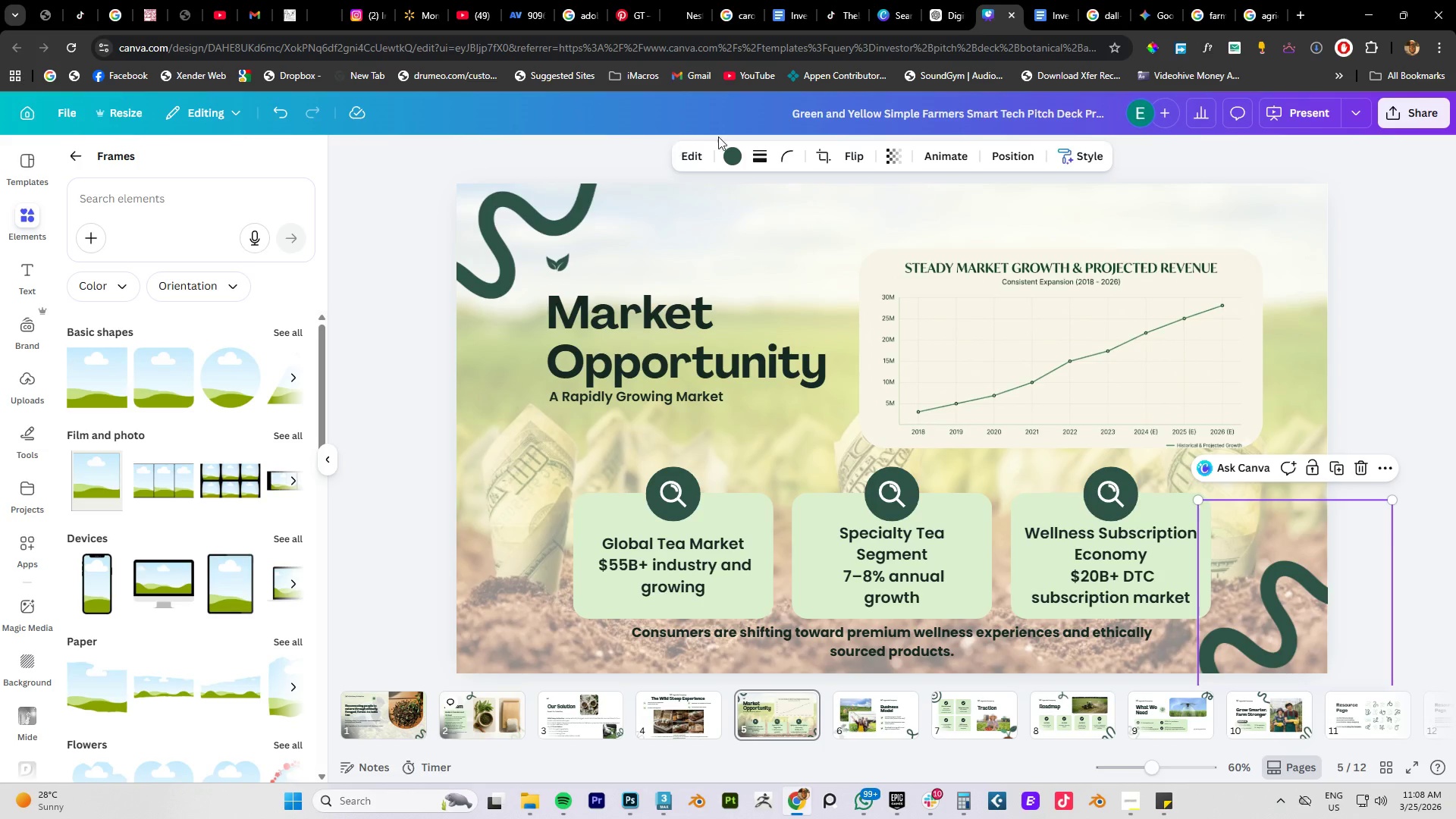 
left_click([734, 161])
 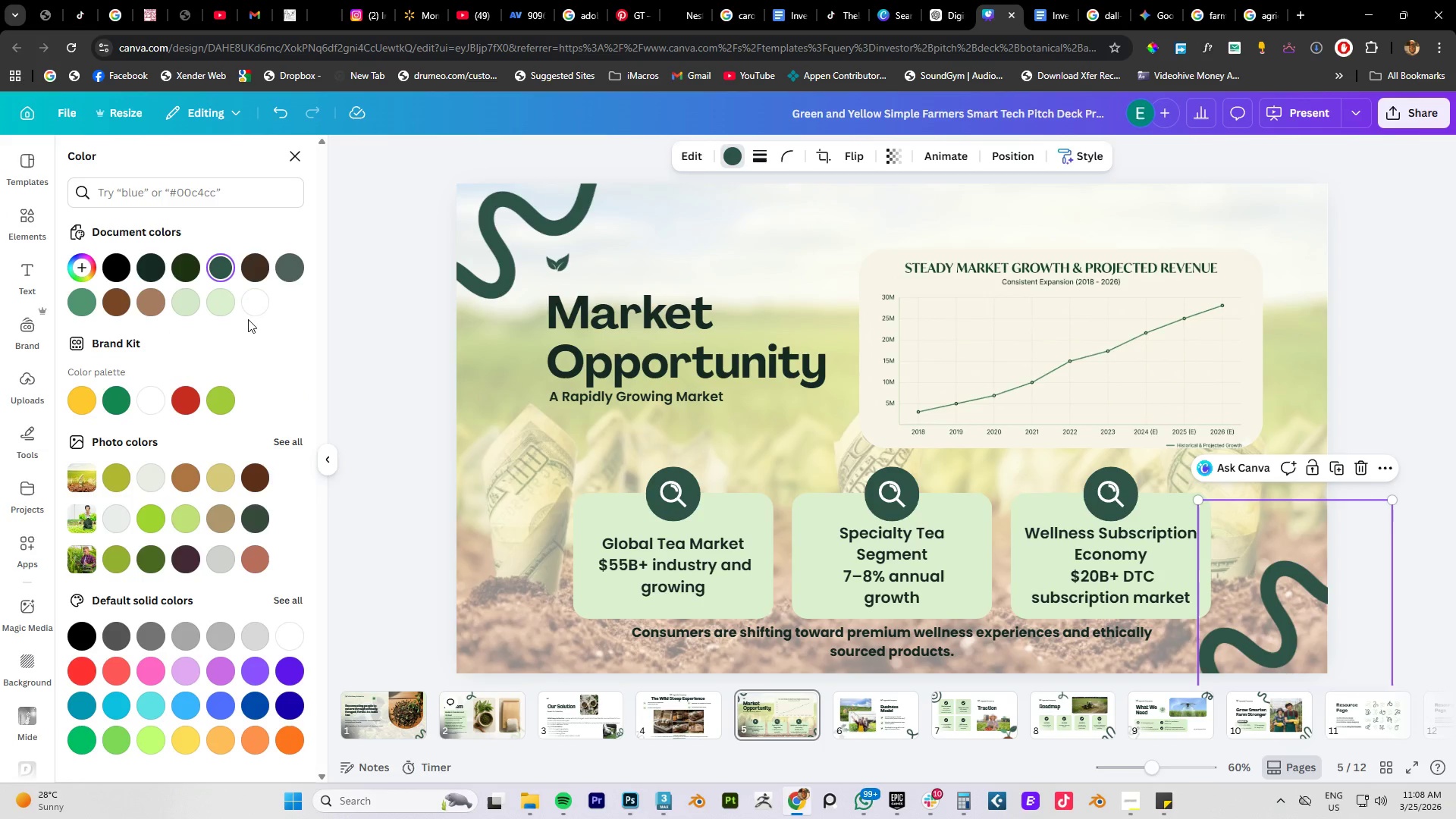 
left_click([252, 303])
 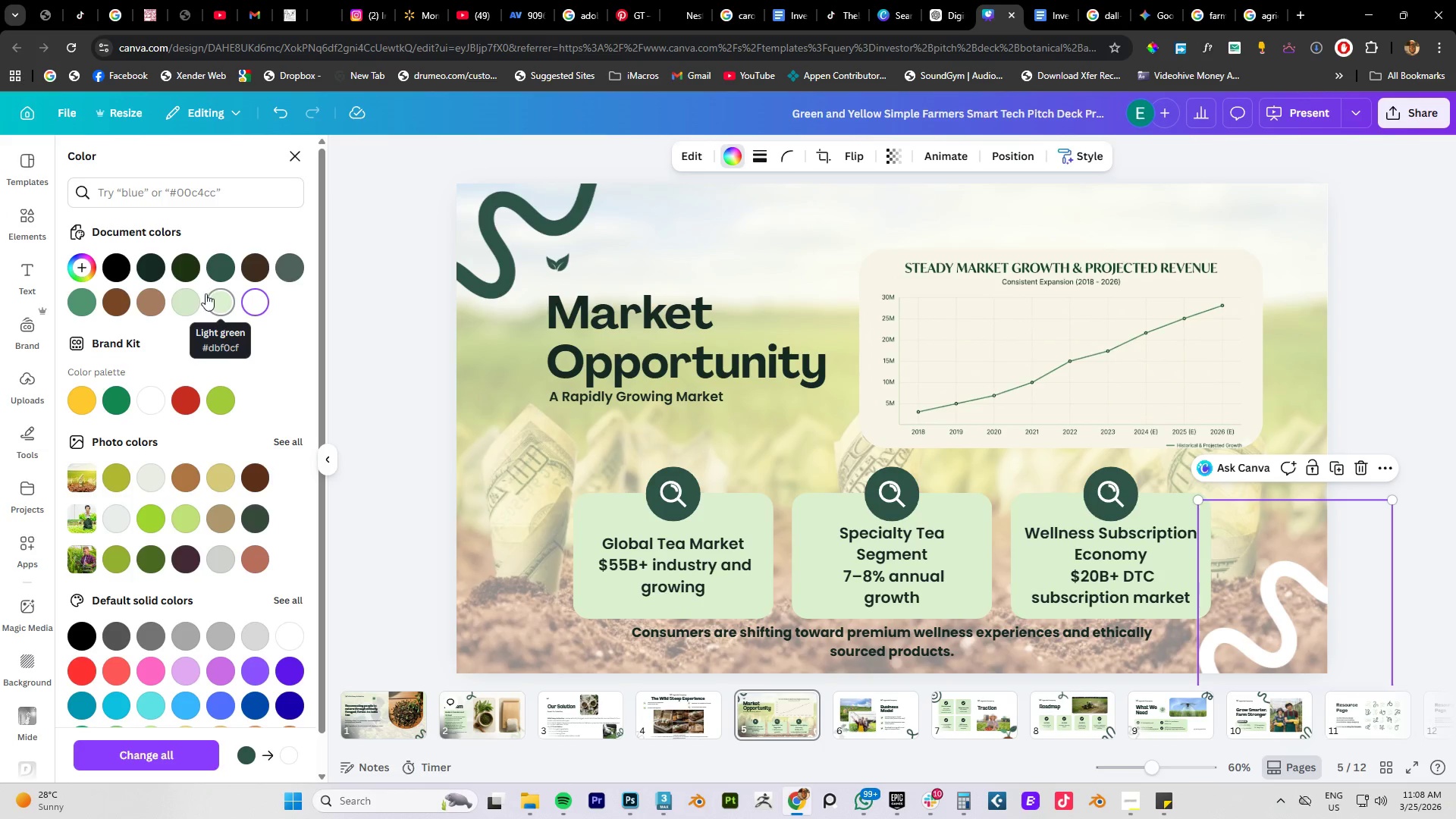 
left_click([216, 302])
 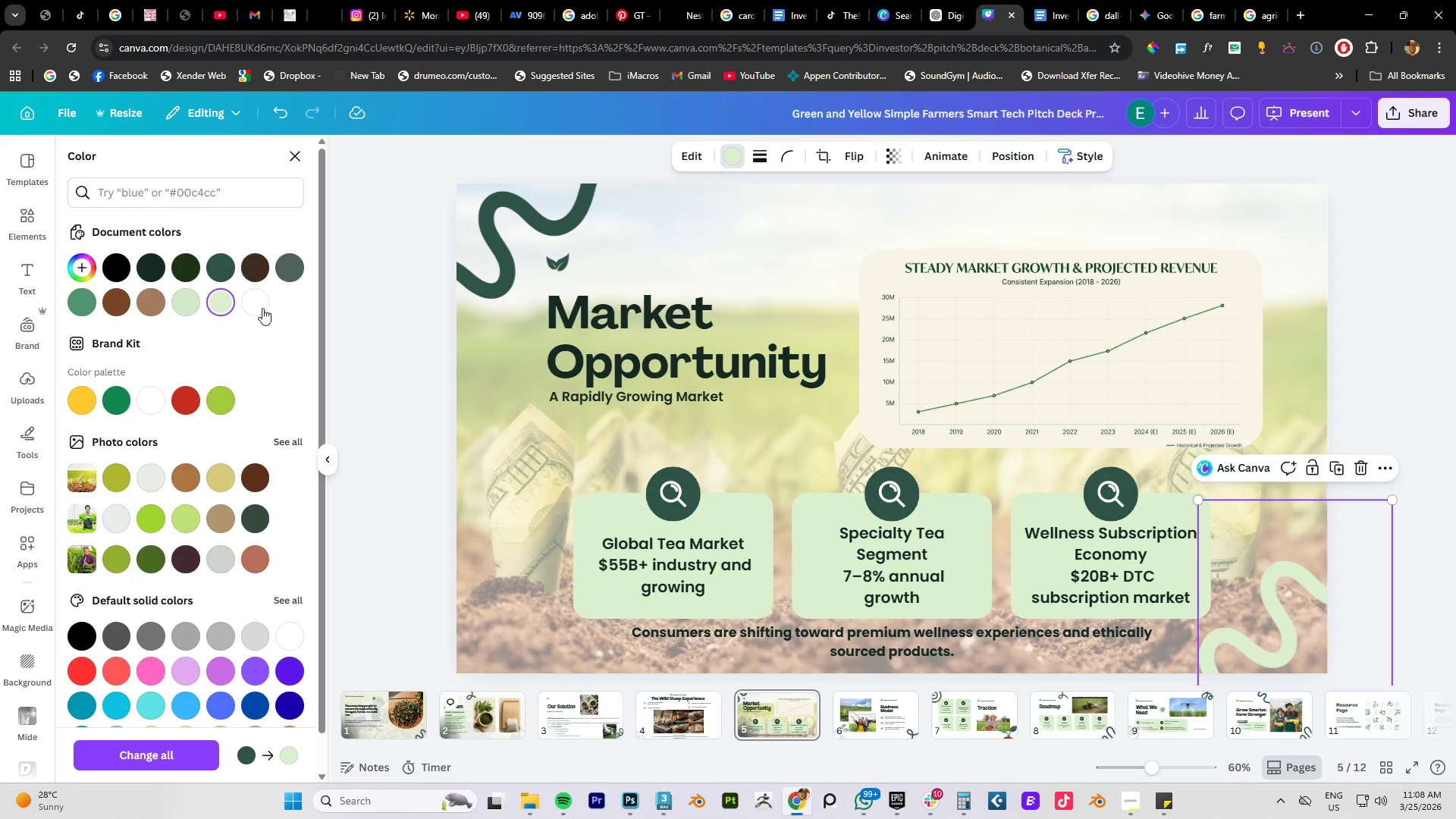 
double_click([254, 272])
 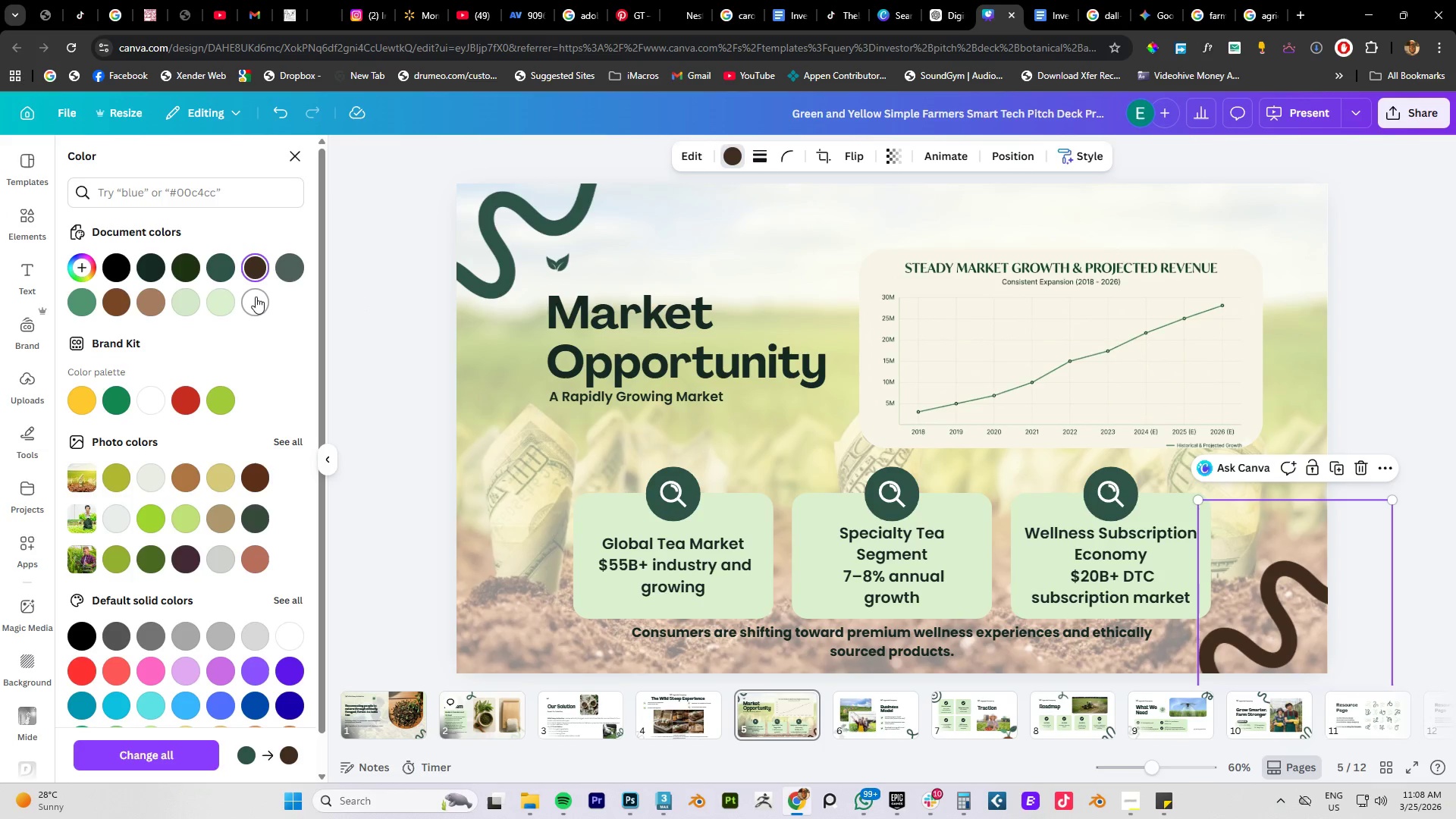 
left_click([256, 297])
 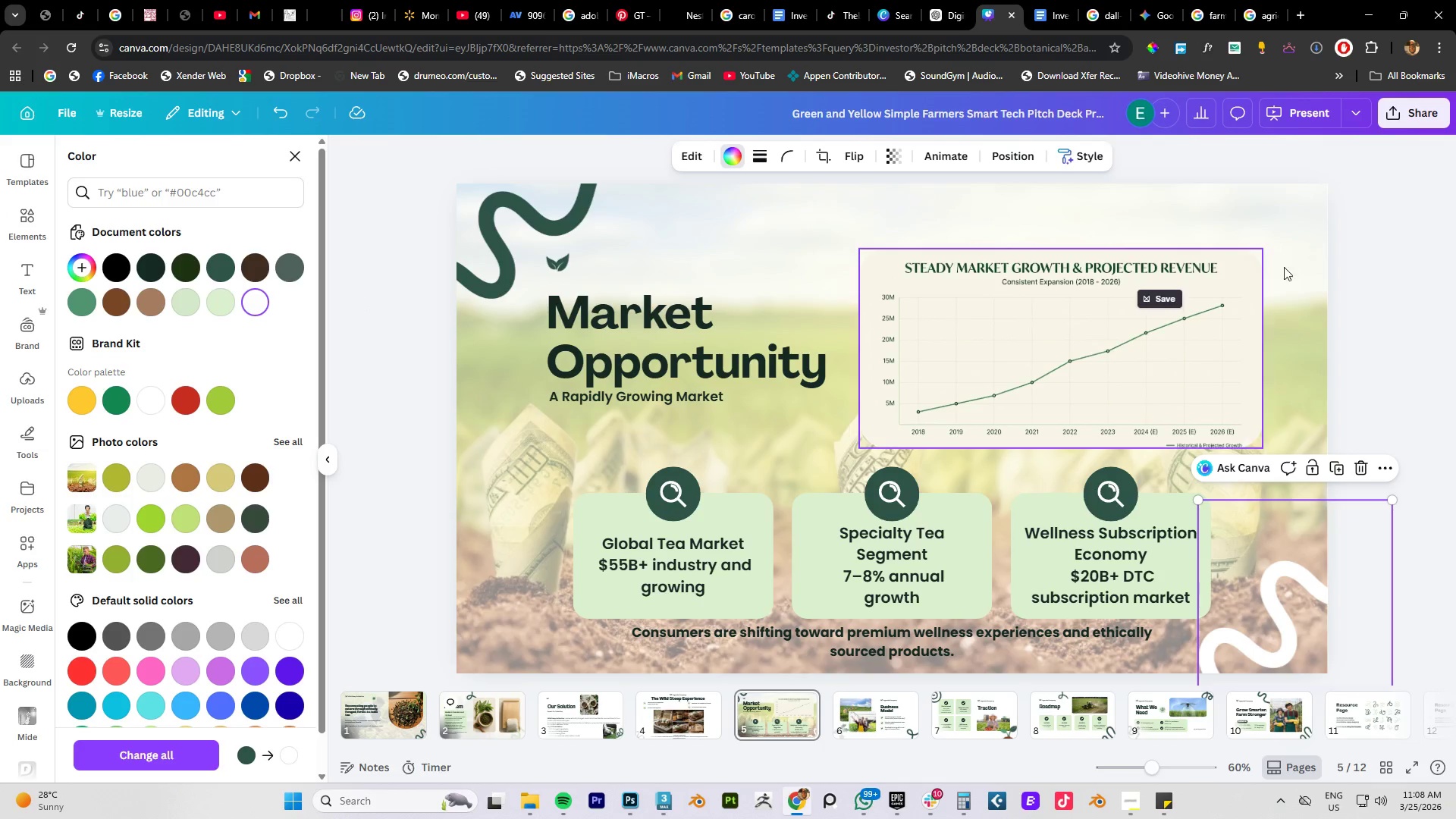 
left_click([1382, 259])
 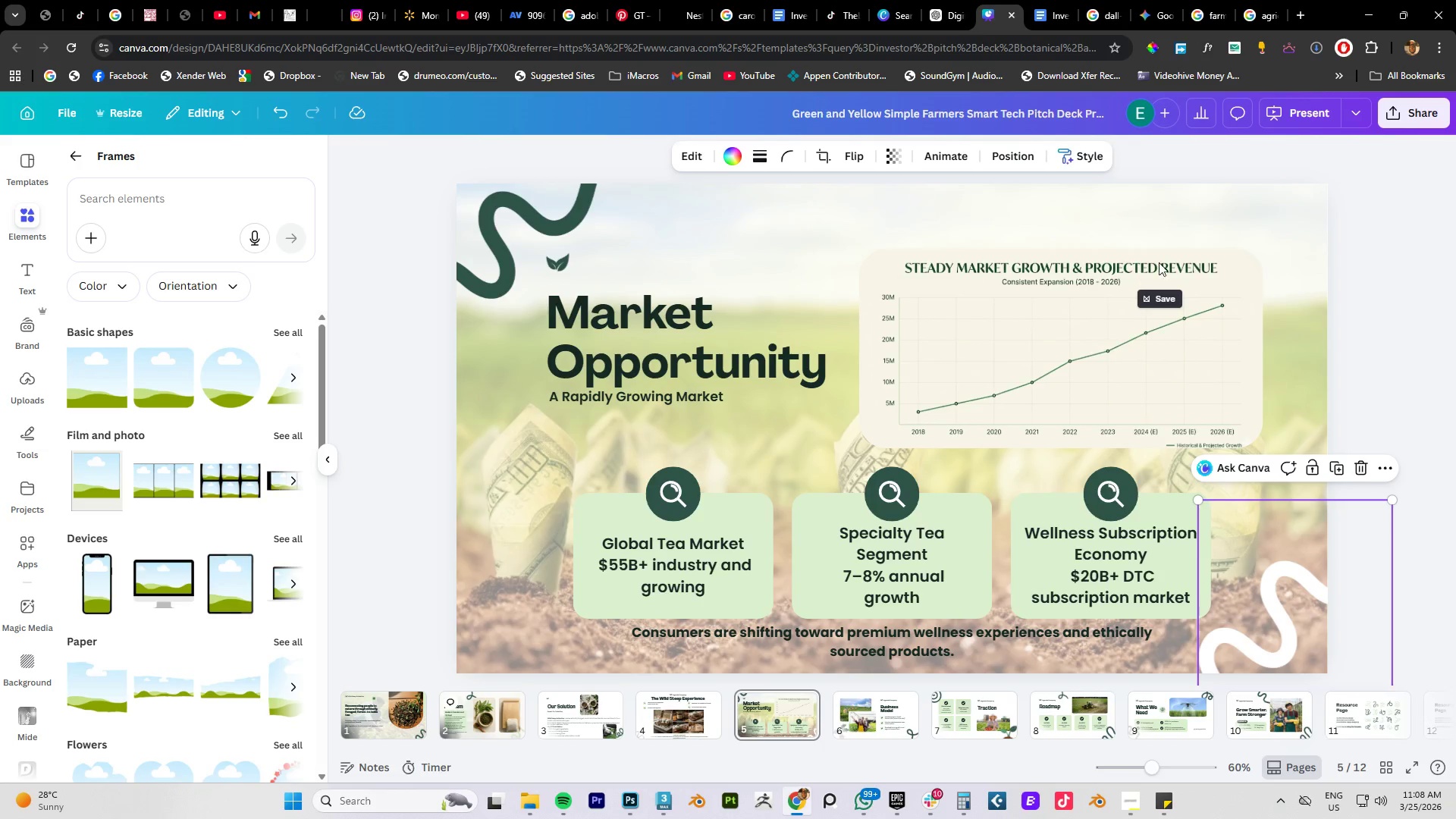 
wait(6.06)
 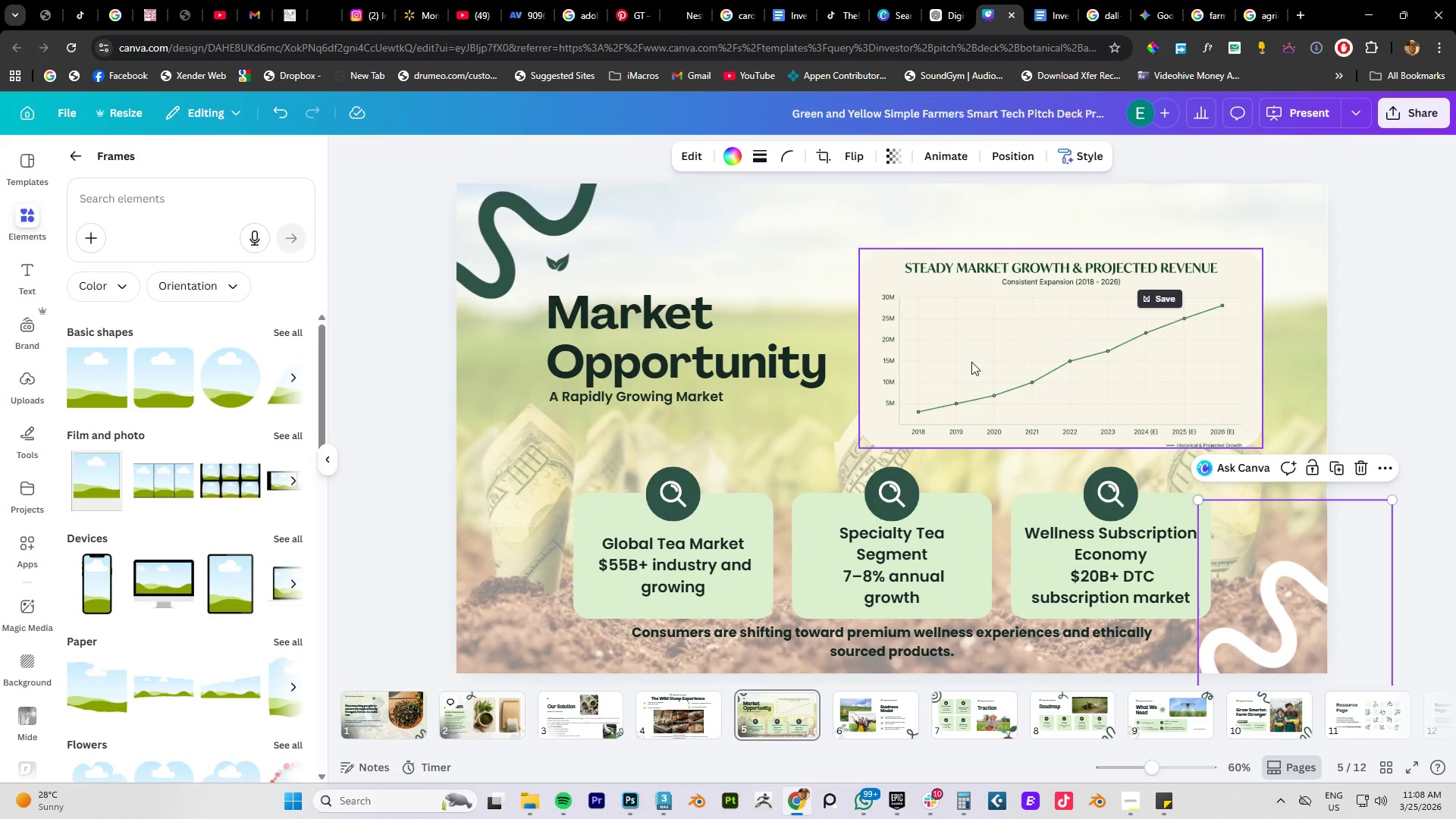 
left_click([1373, 297])
 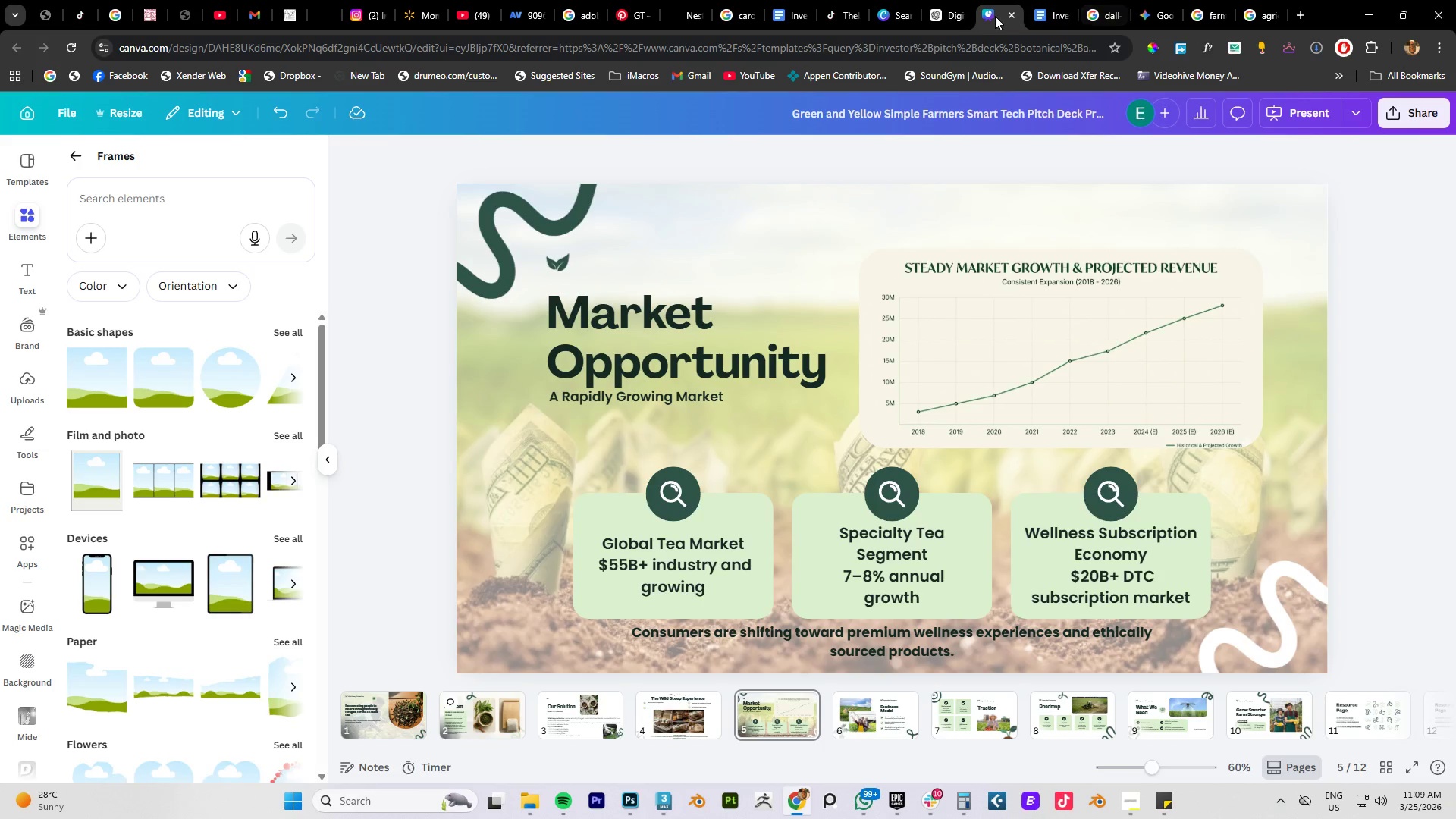 
left_click([1048, 16])
 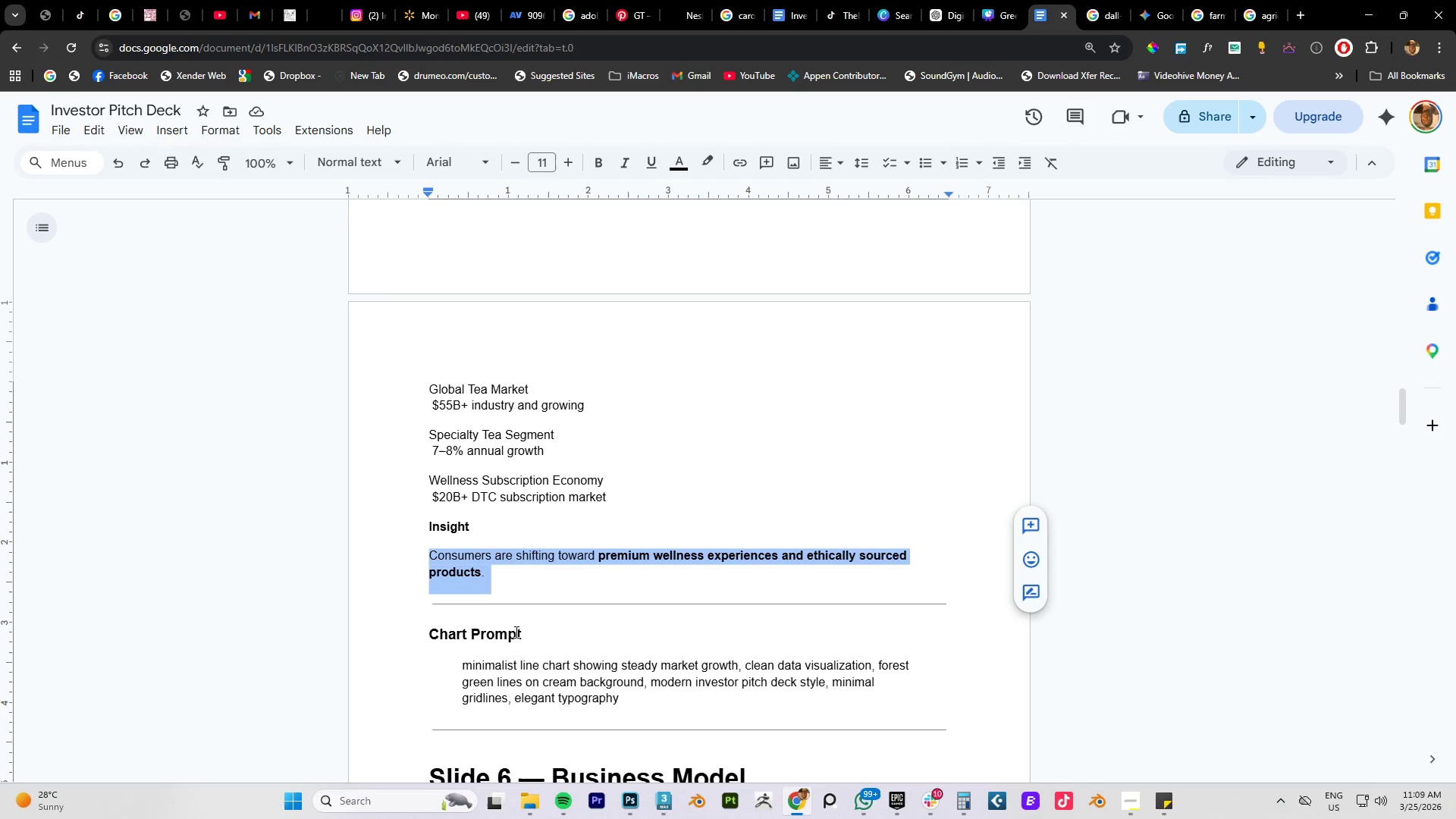 
scroll: coordinate [548, 593], scroll_direction: down, amount: 4.0
 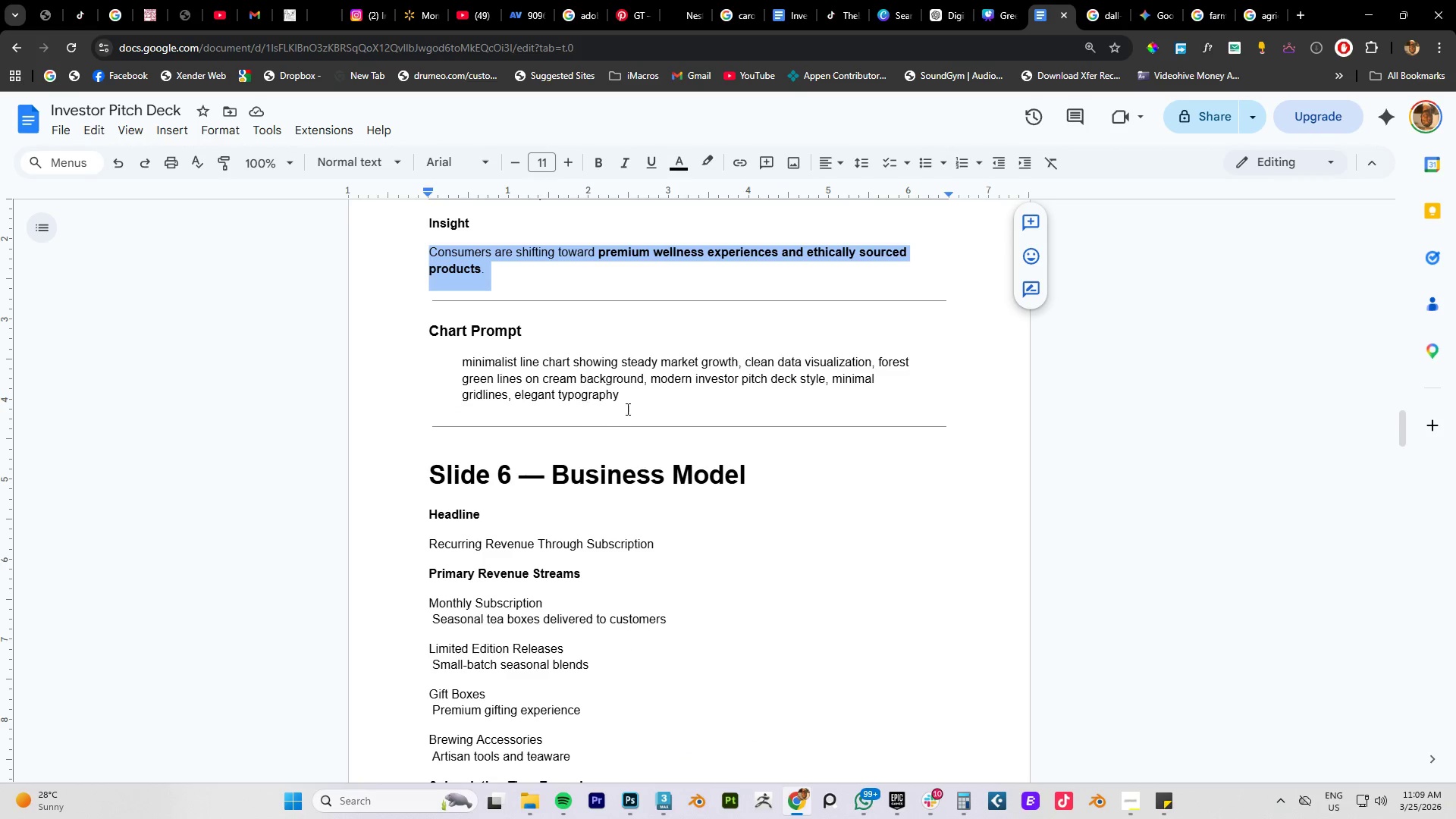 
left_click_drag(start_coordinate=[625, 403], to_coordinate=[455, 356])
 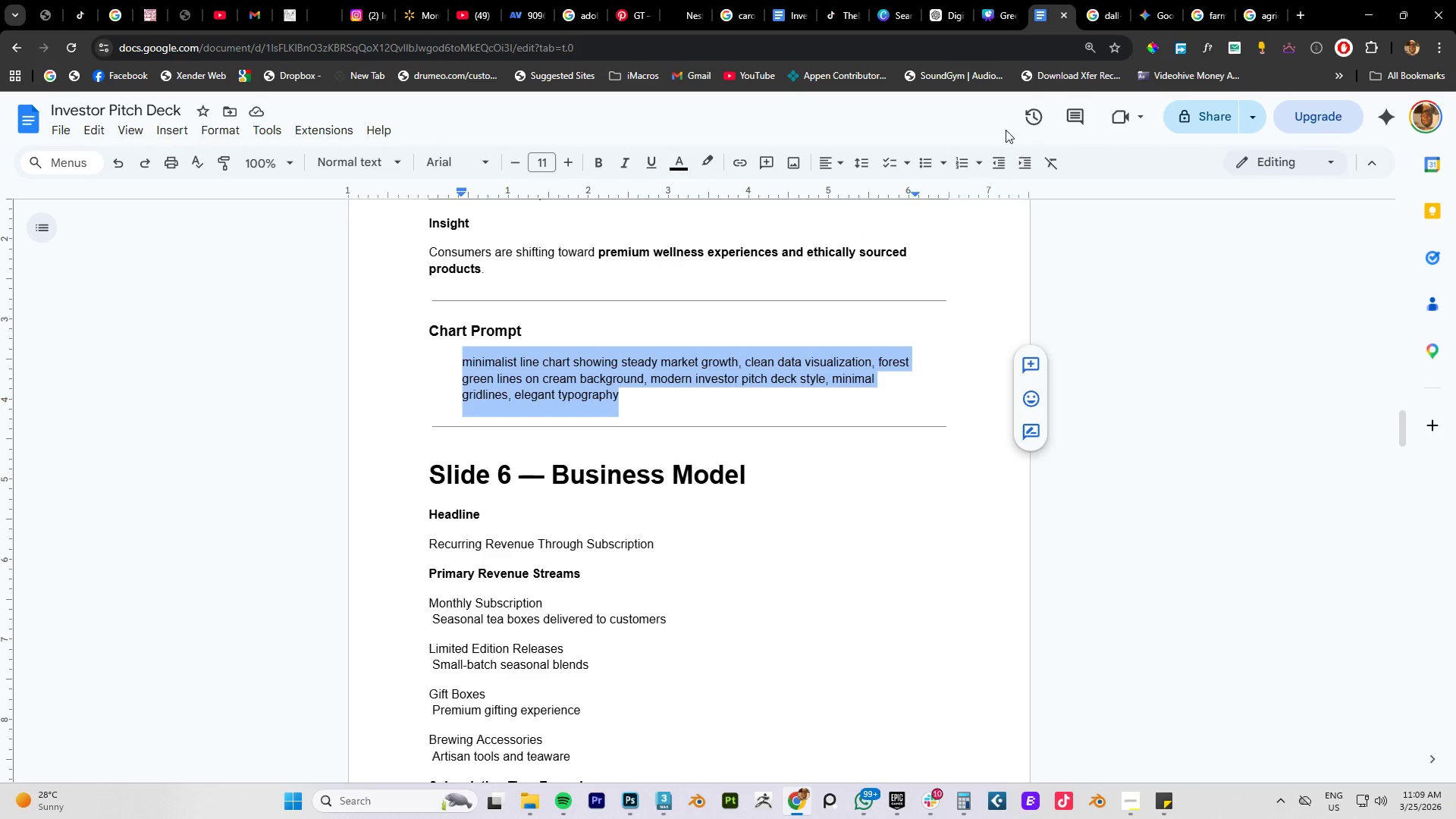 
key(Control+C)
 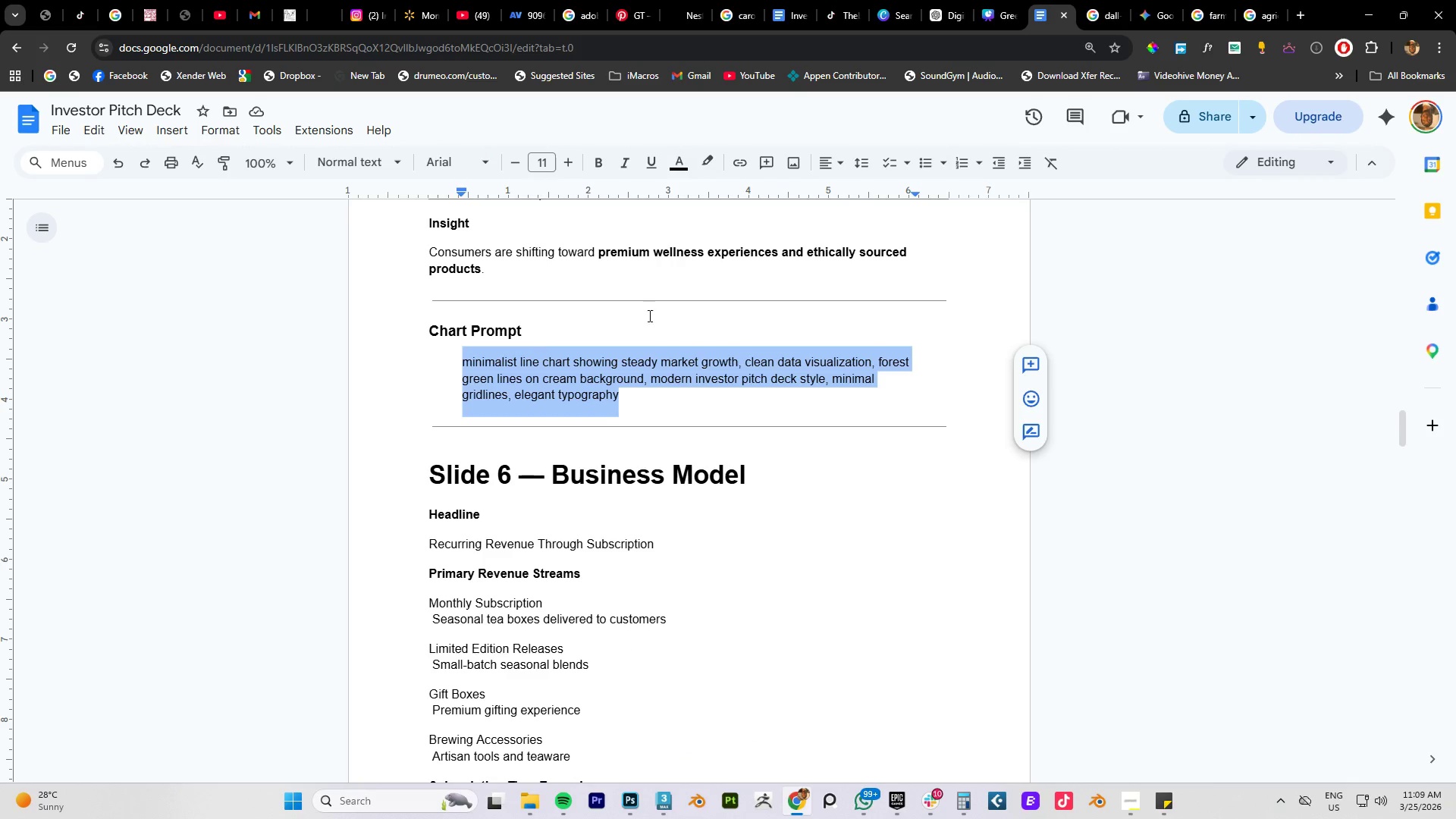 
key(Control+C)
 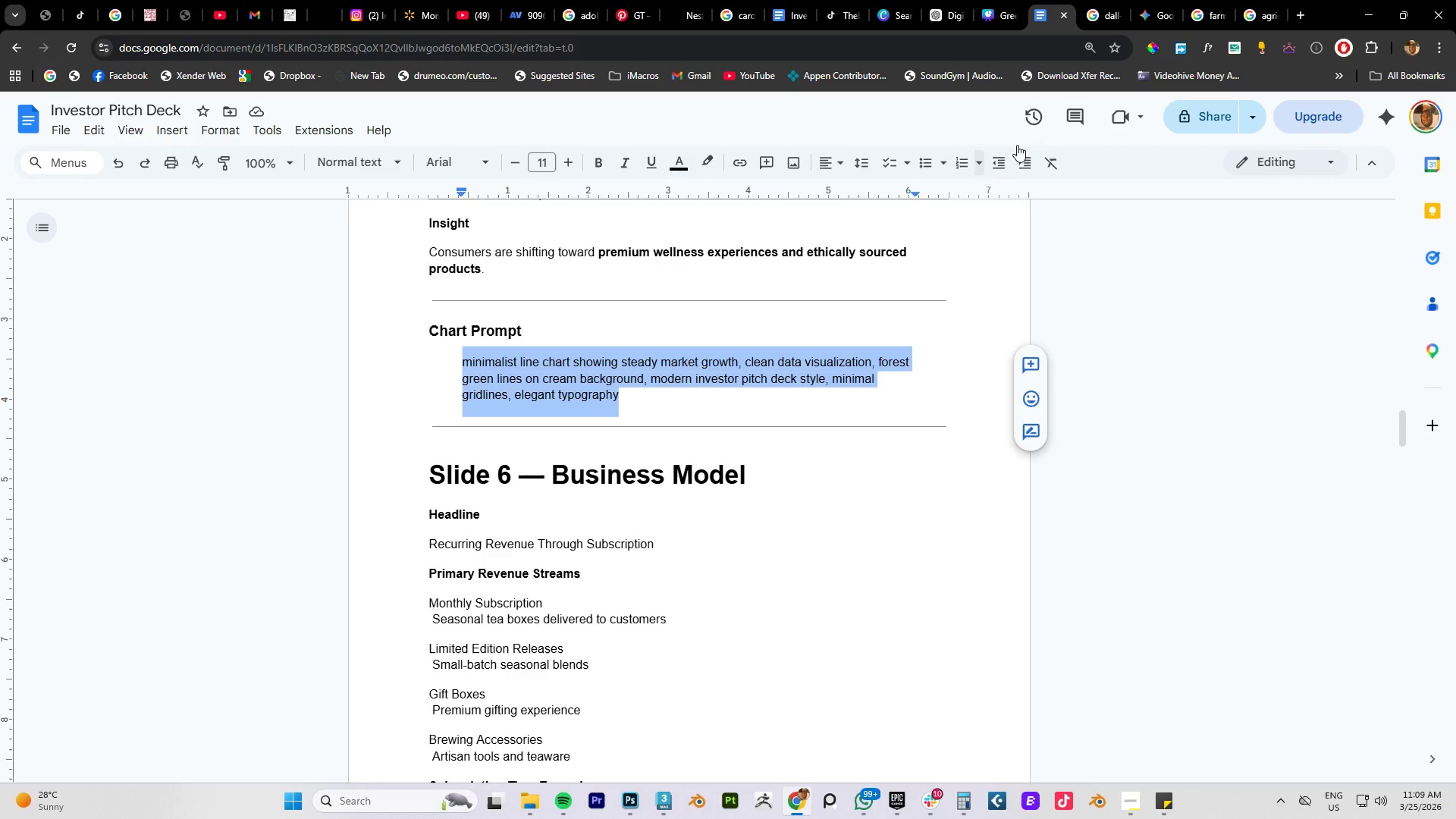 
key(Control+C)
 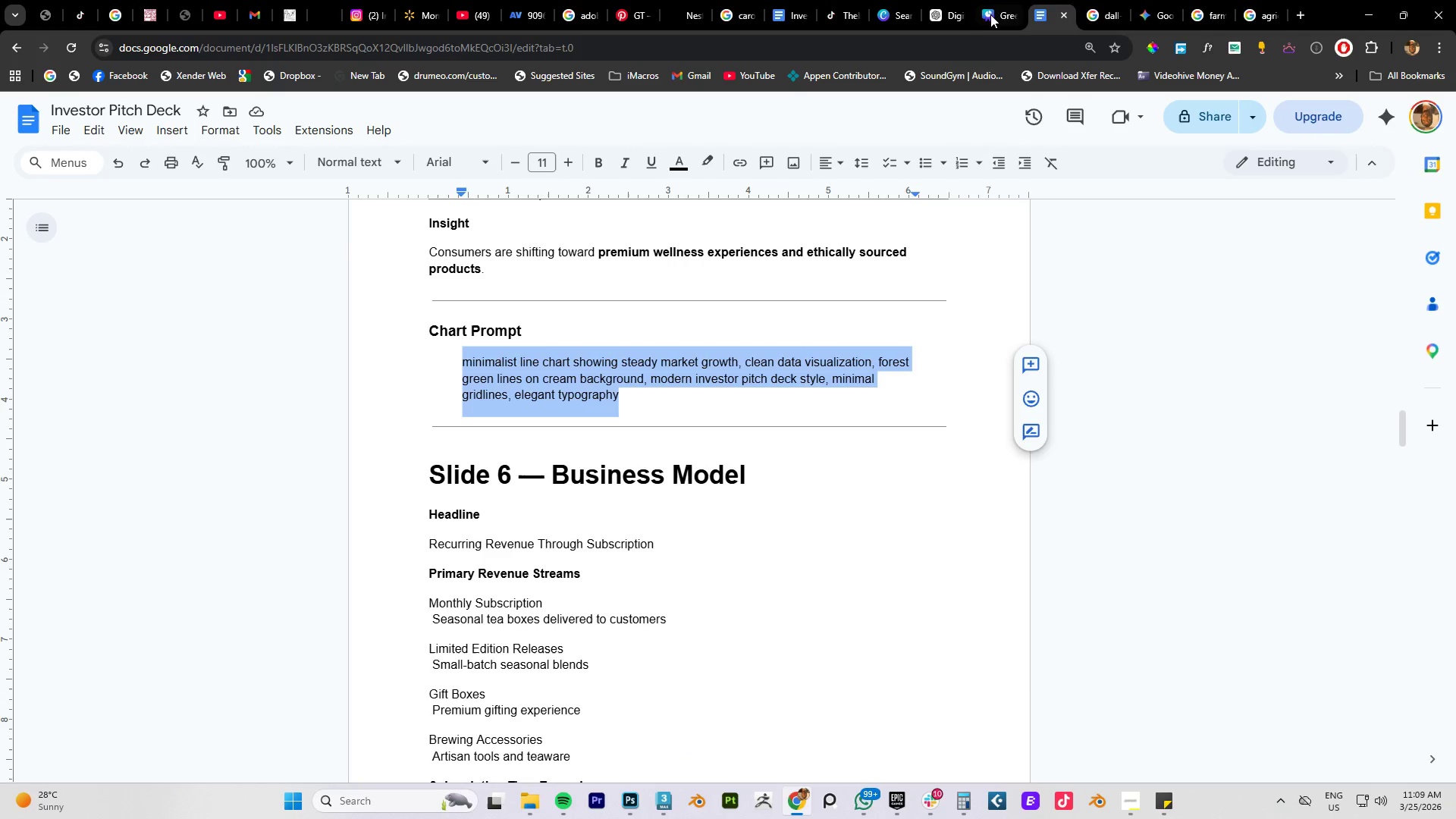 
left_click([986, 14])
 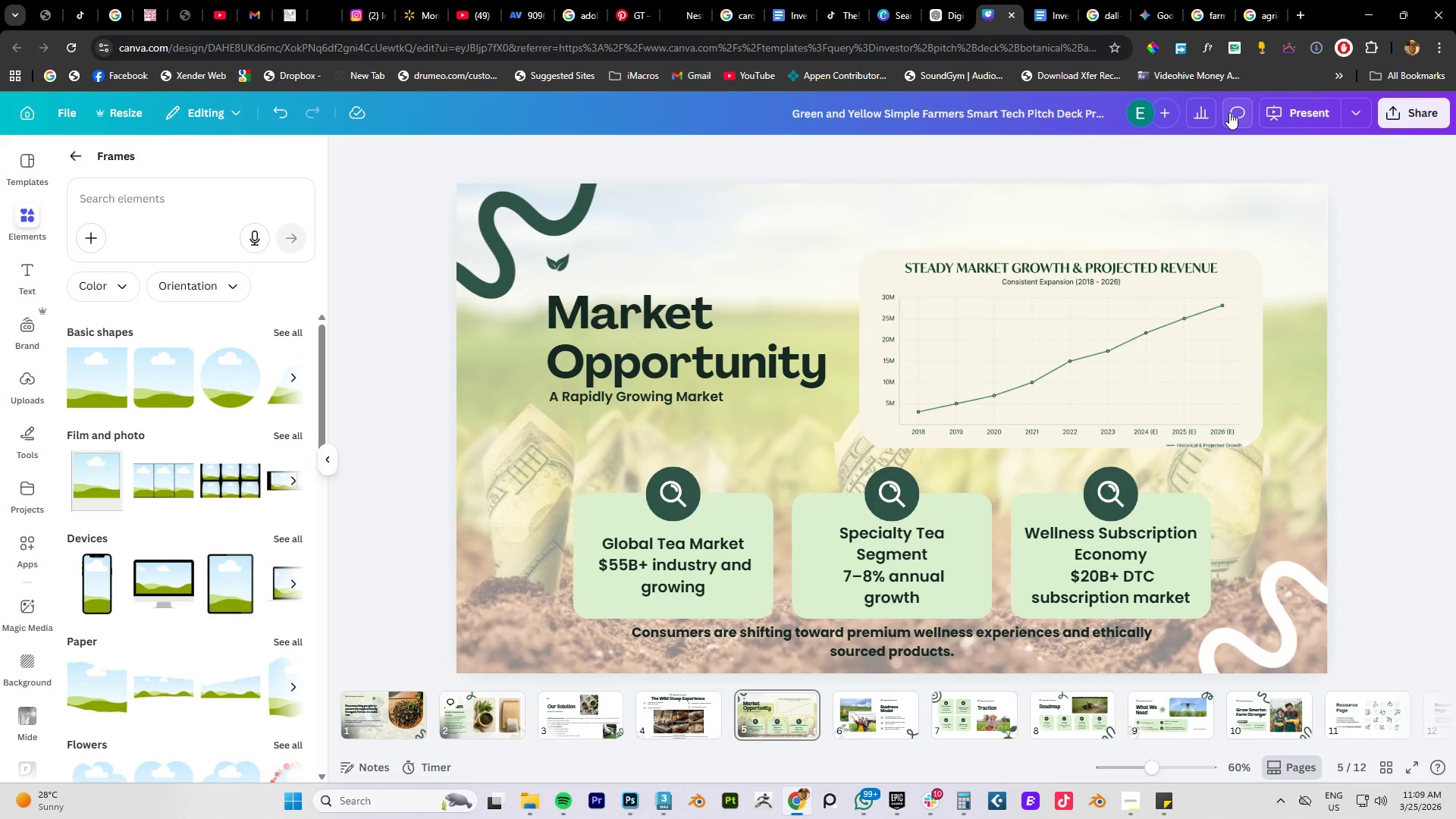 
left_click([1250, 234])
 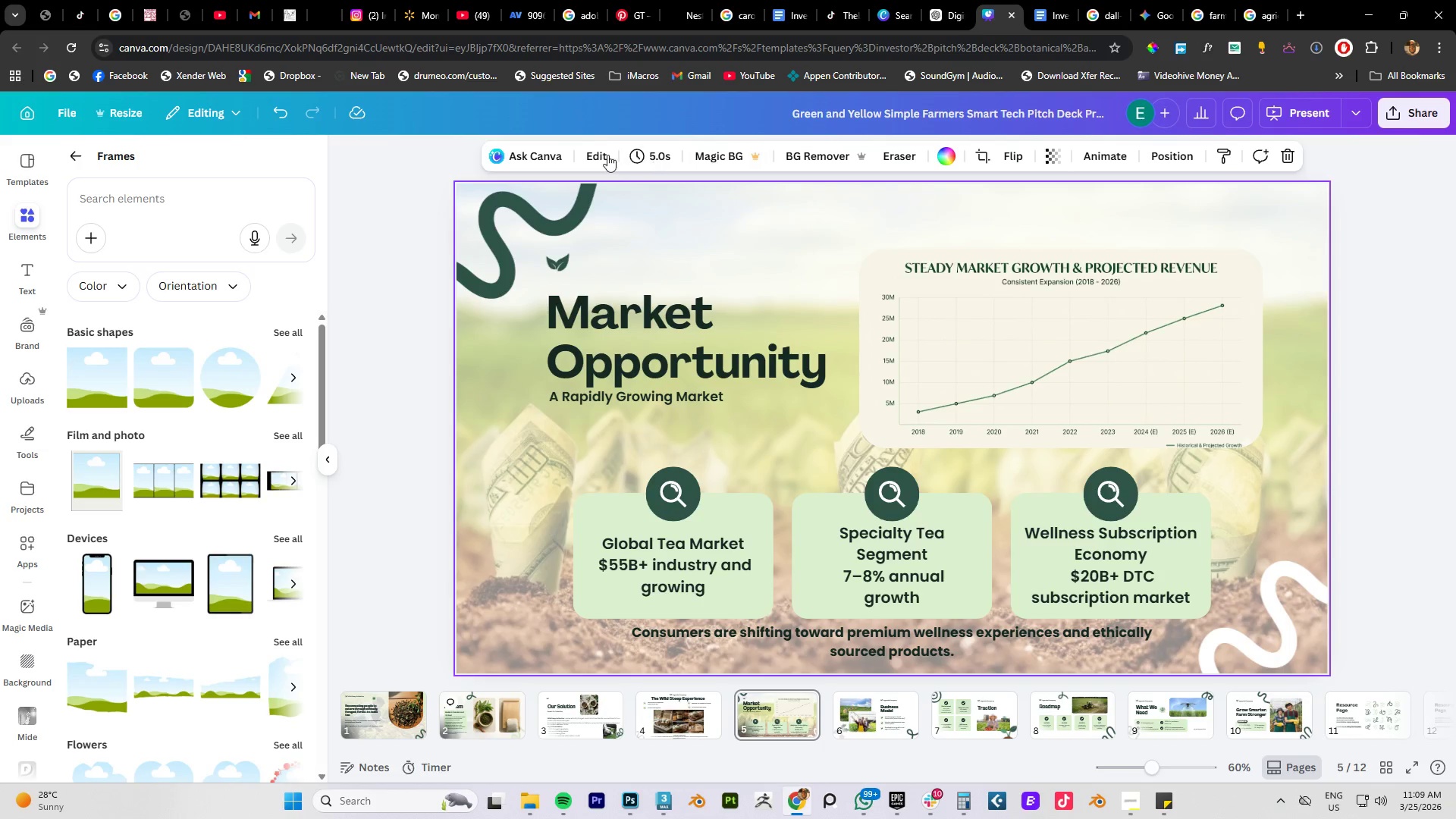 
left_click([535, 154])
 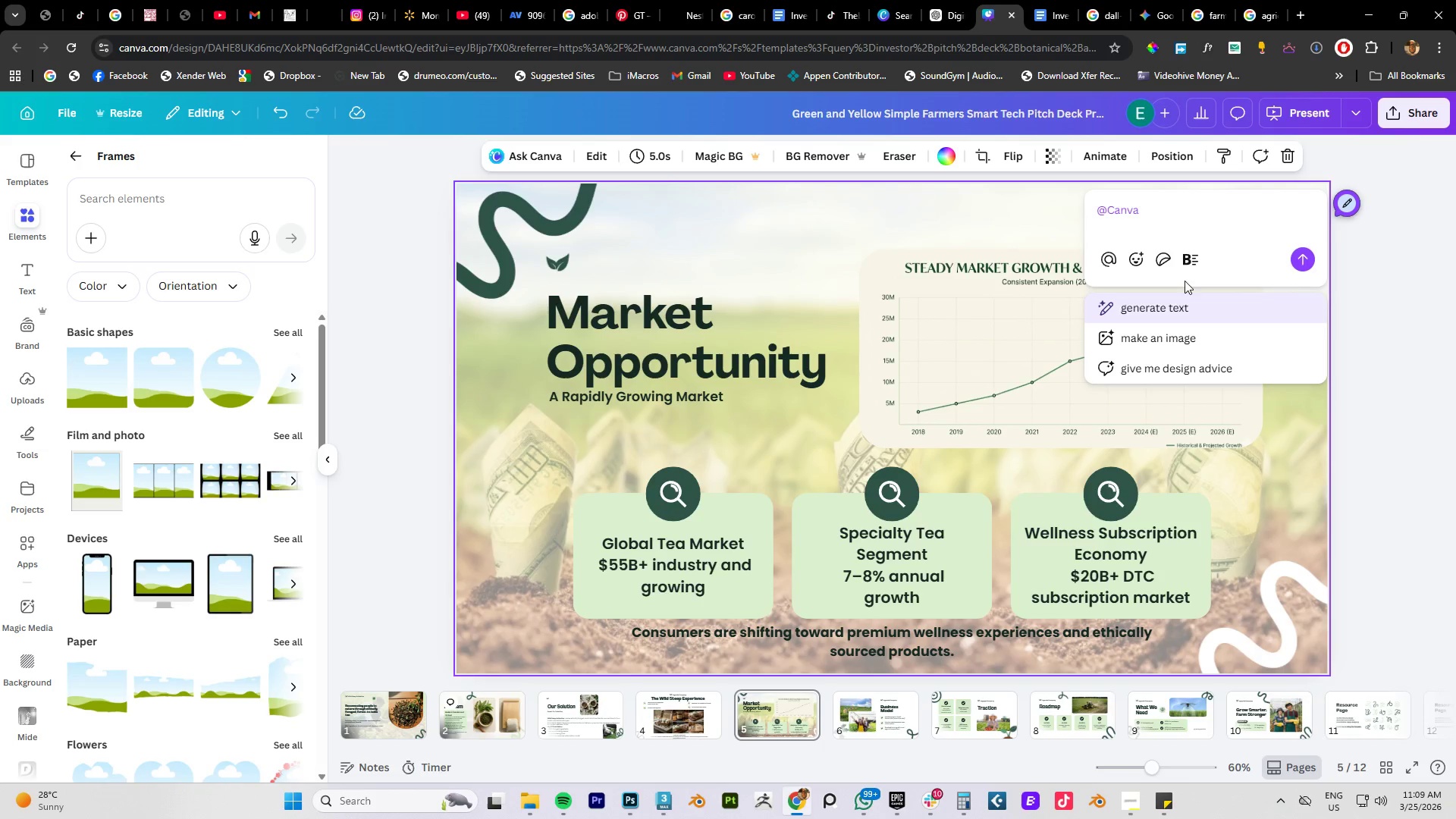 
key(Control+V)
 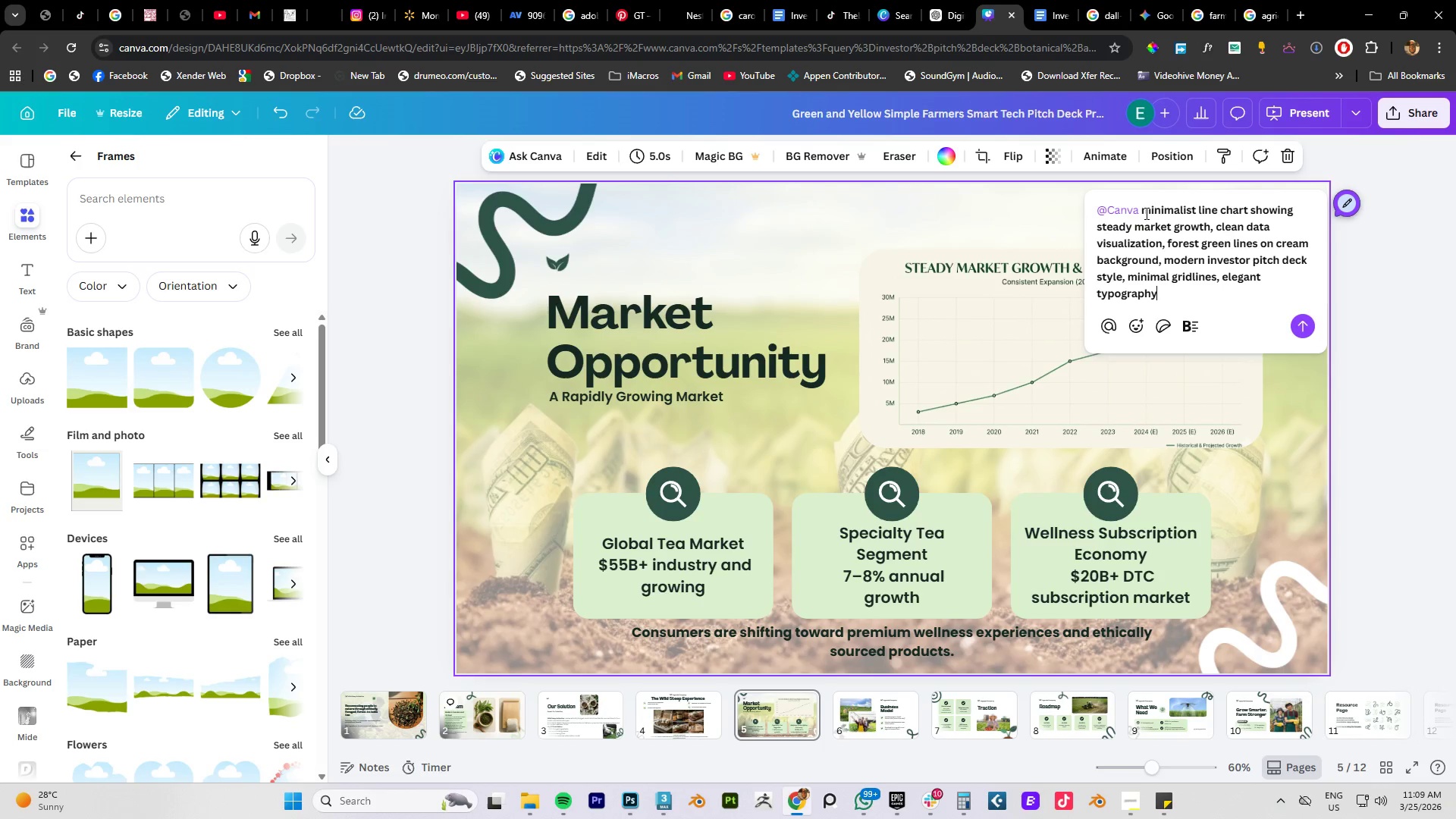 
key(NumpadEnter)
 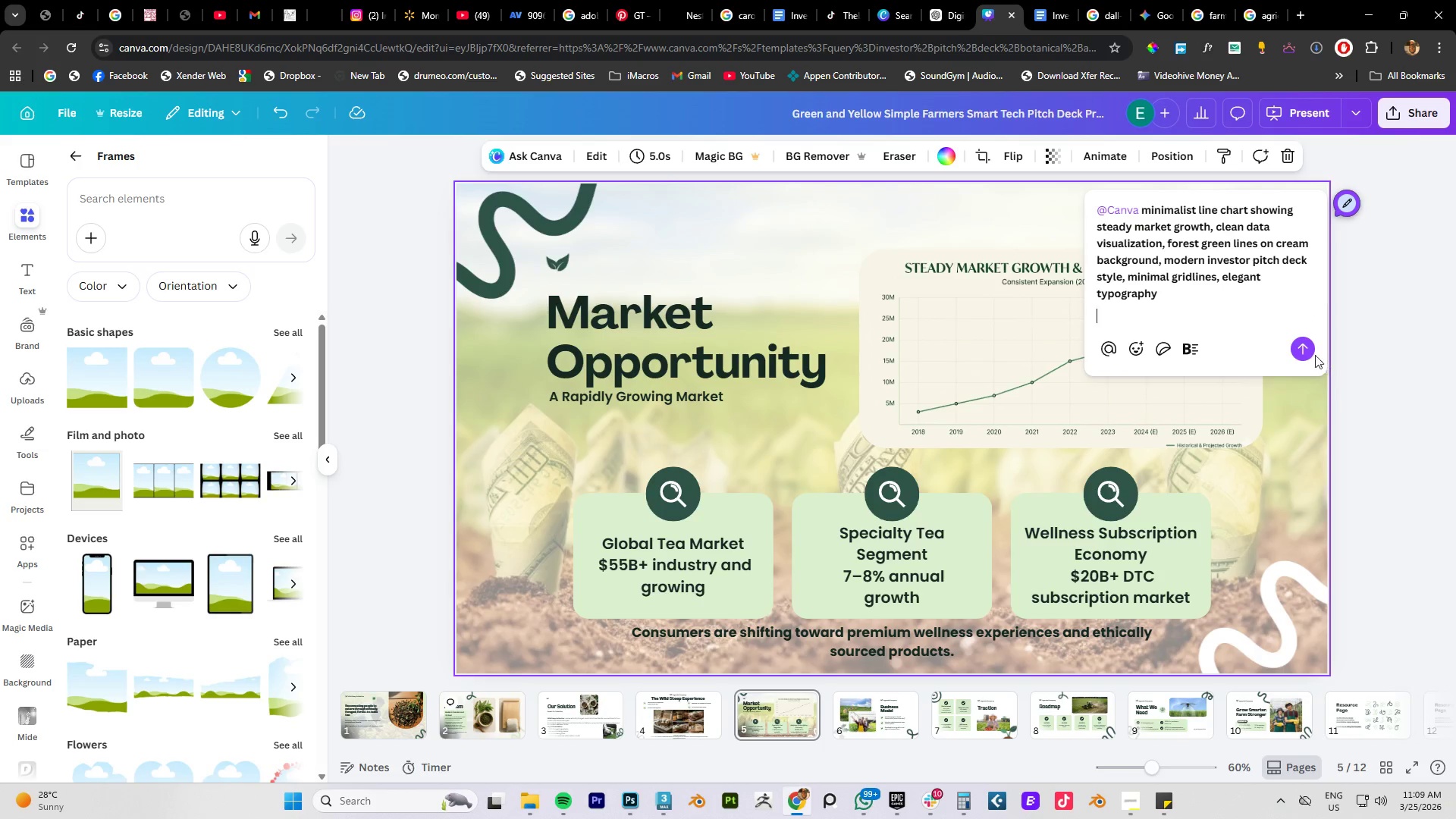 
left_click([1310, 348])
 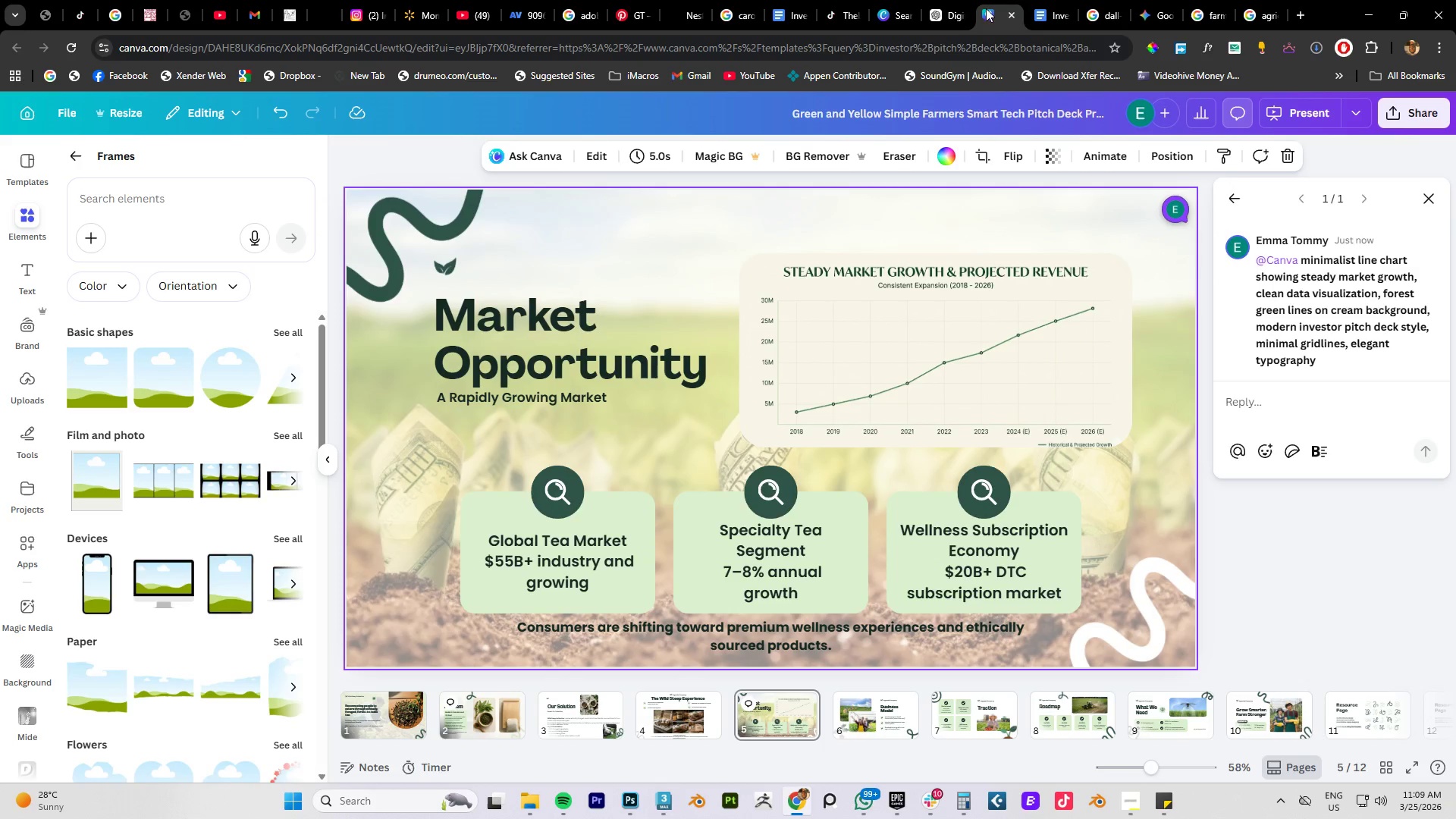 
left_click([1035, 13])
 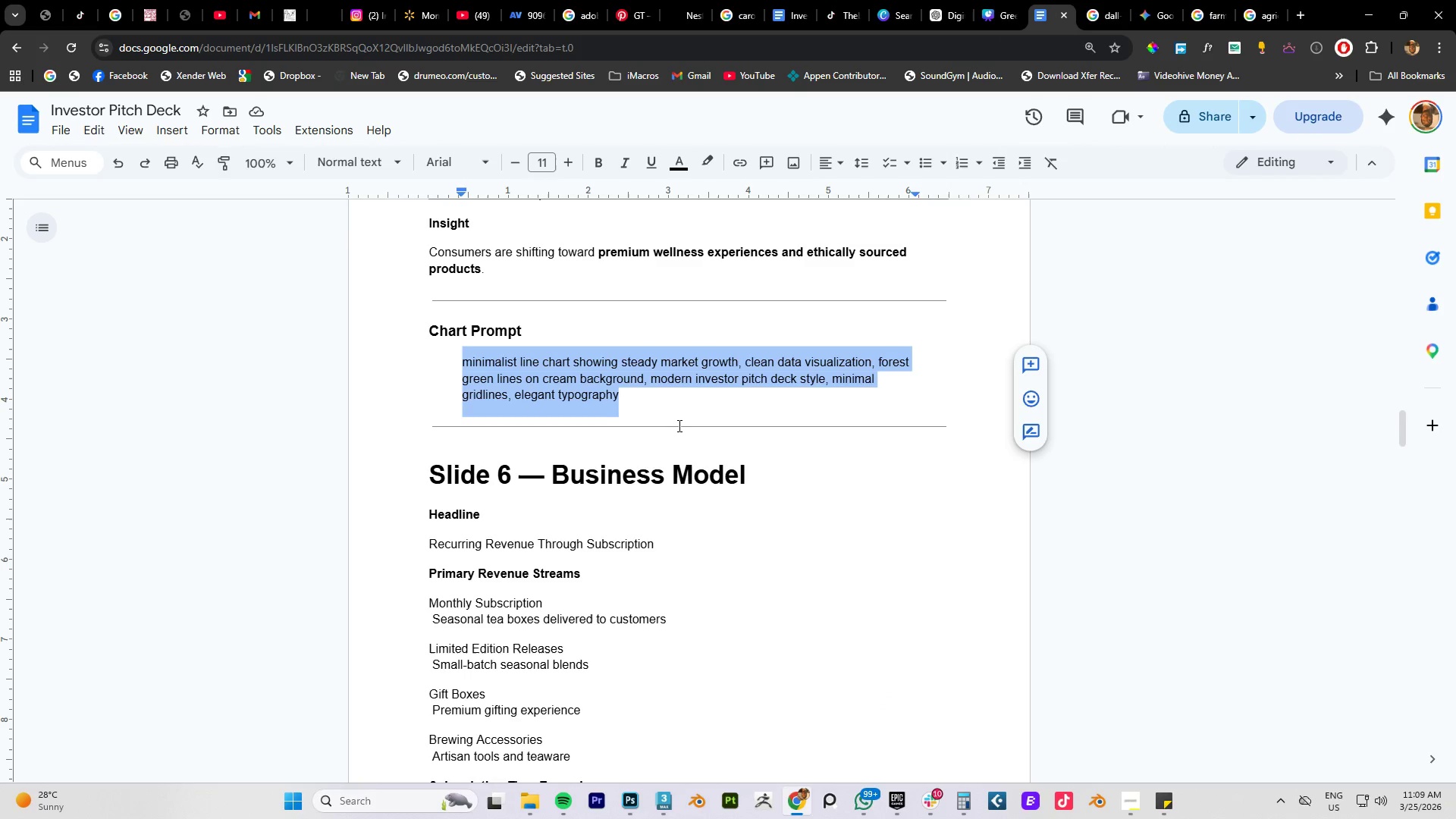 
scroll: coordinate [676, 425], scroll_direction: down, amount: 1.0
 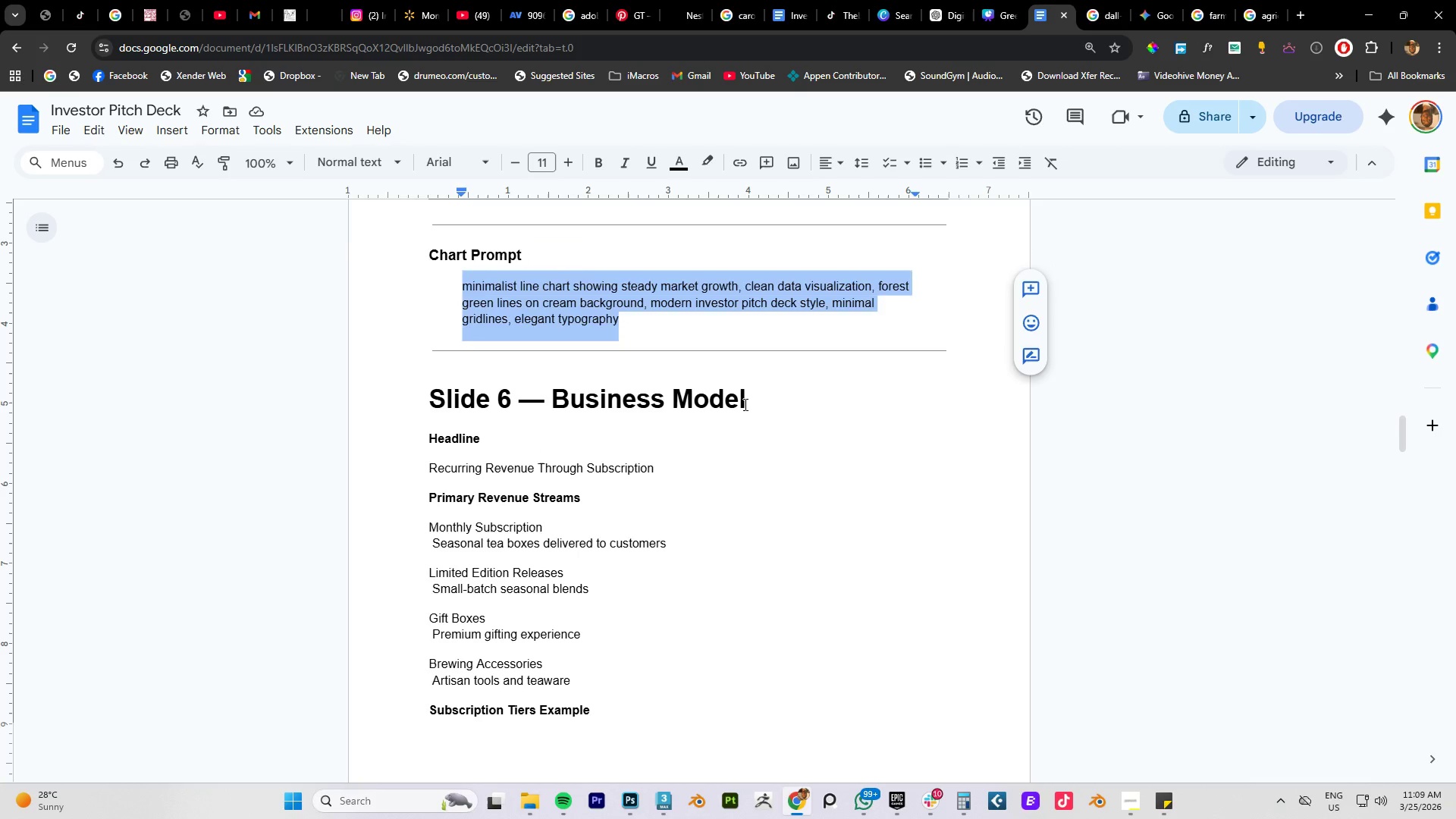 
left_click_drag(start_coordinate=[744, 404], to_coordinate=[549, 401])
 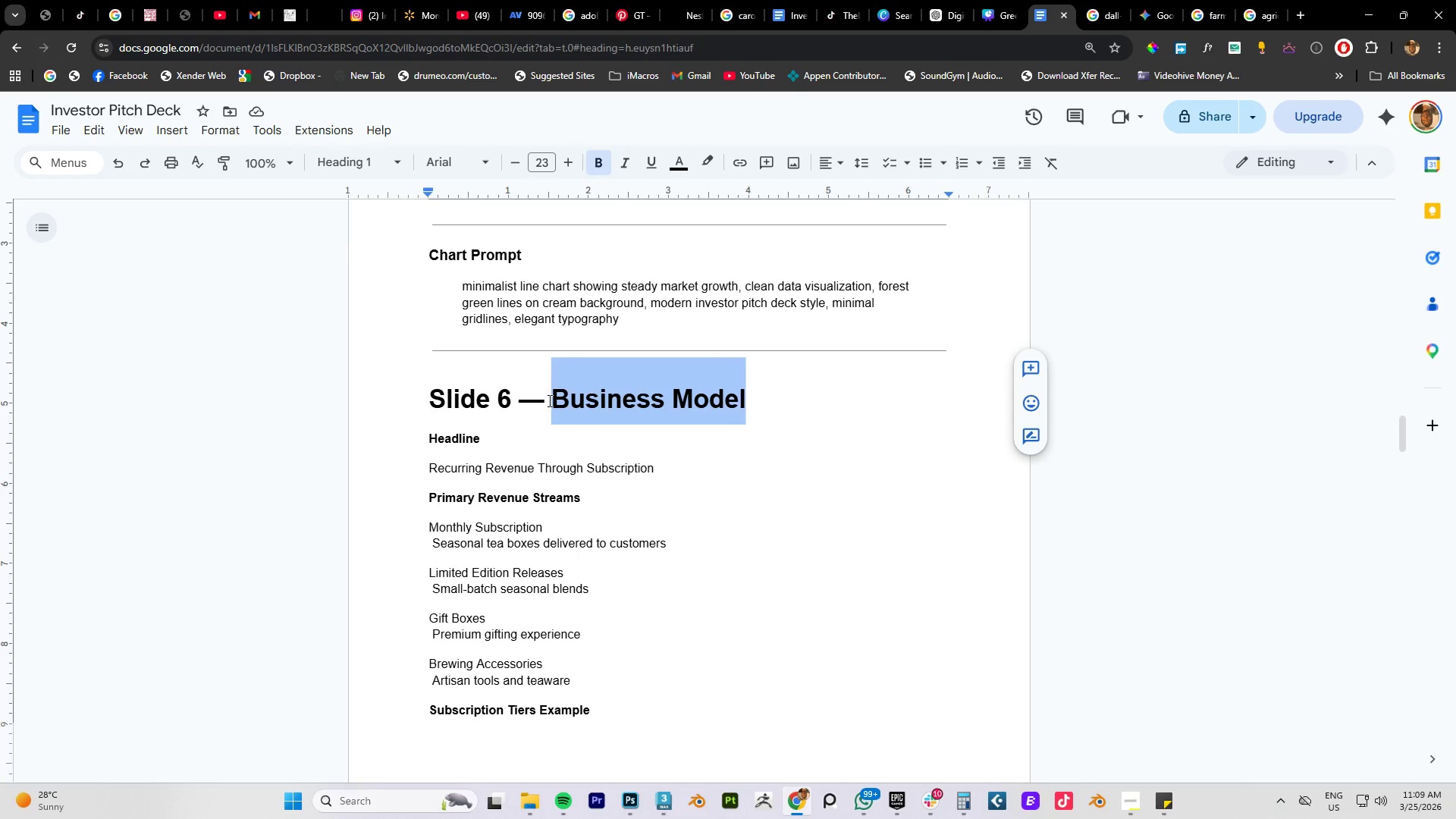 
key(Control+C)
 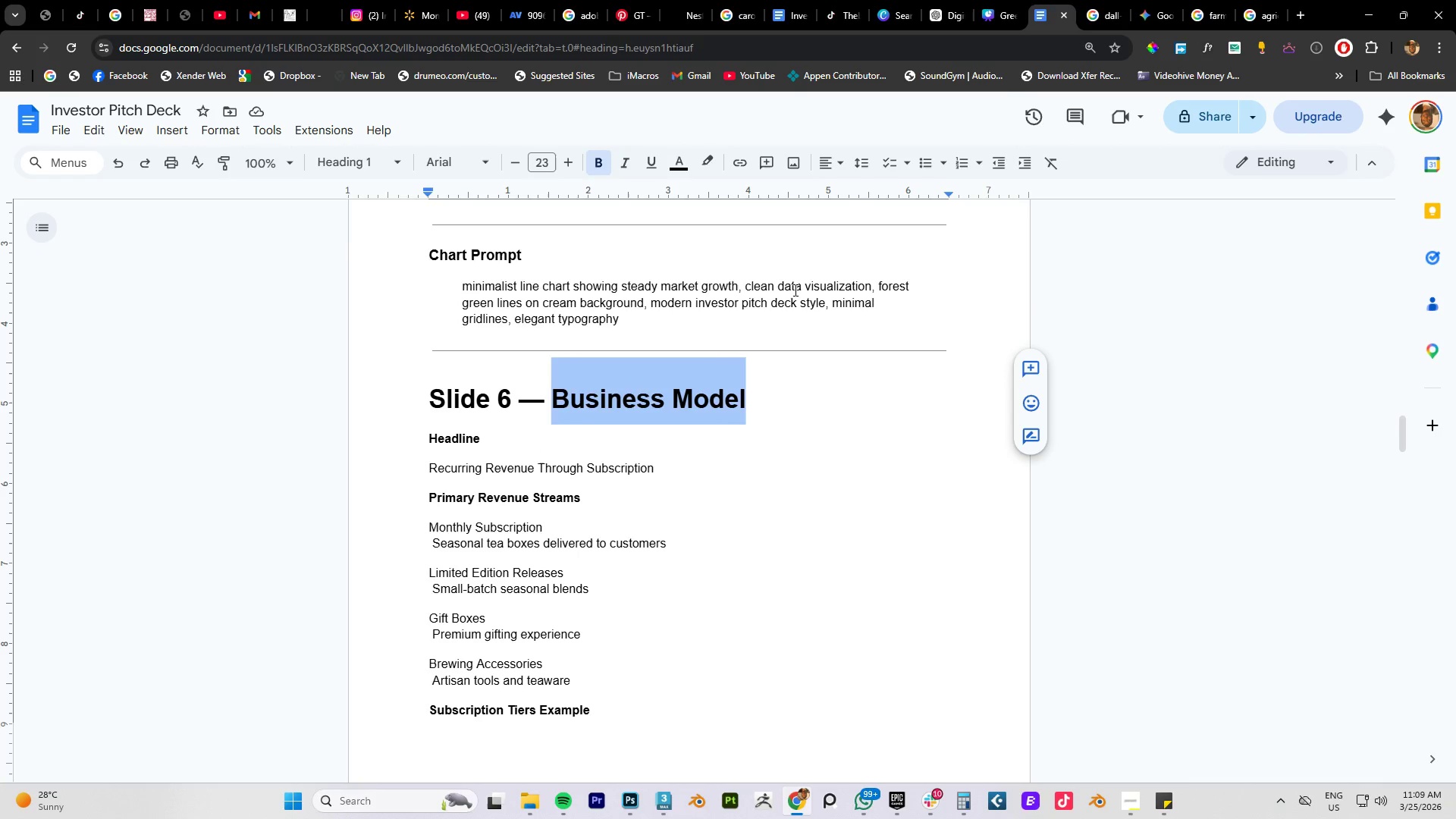 
key(Control+C)
 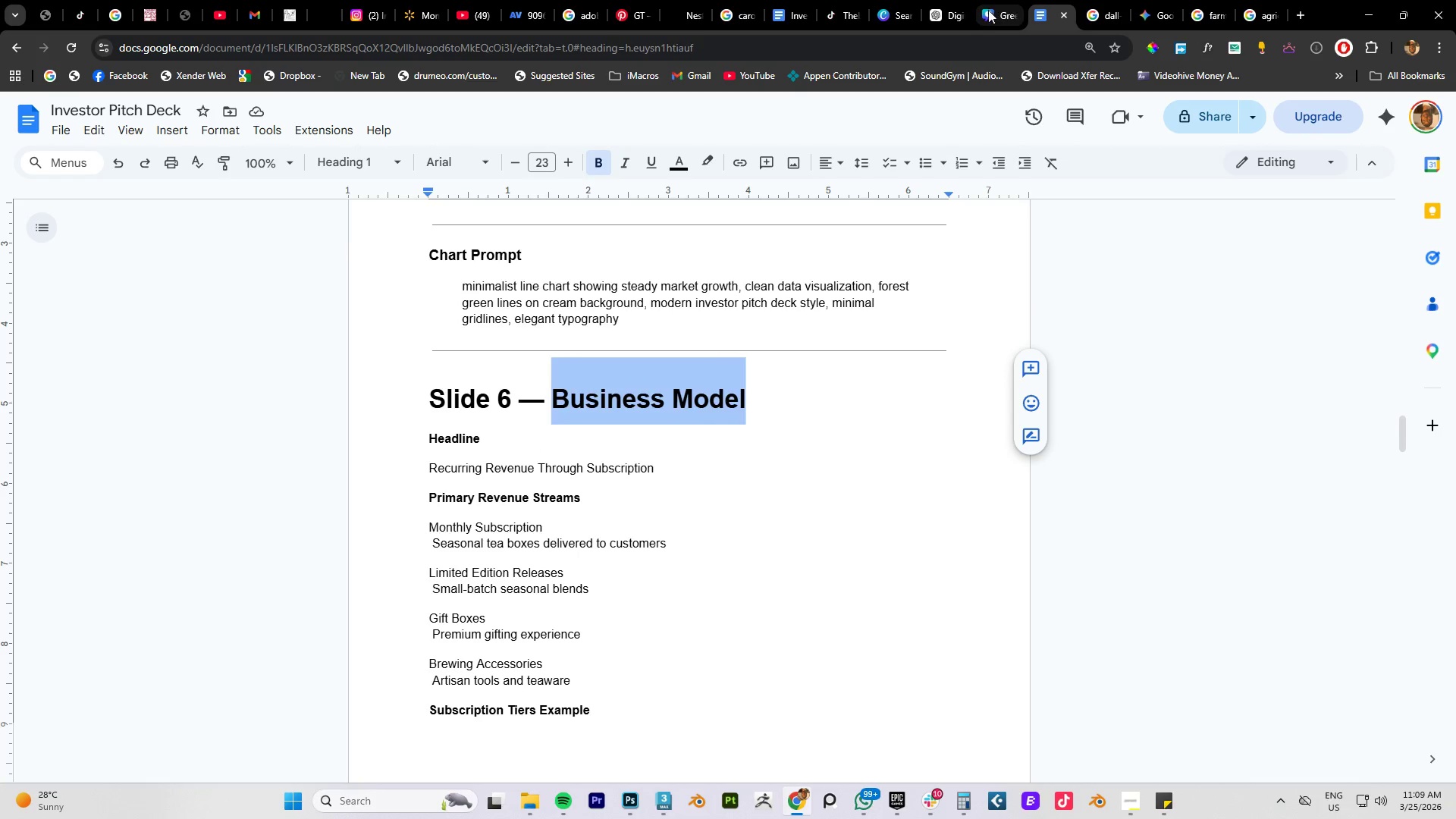 
left_click([988, 10])
 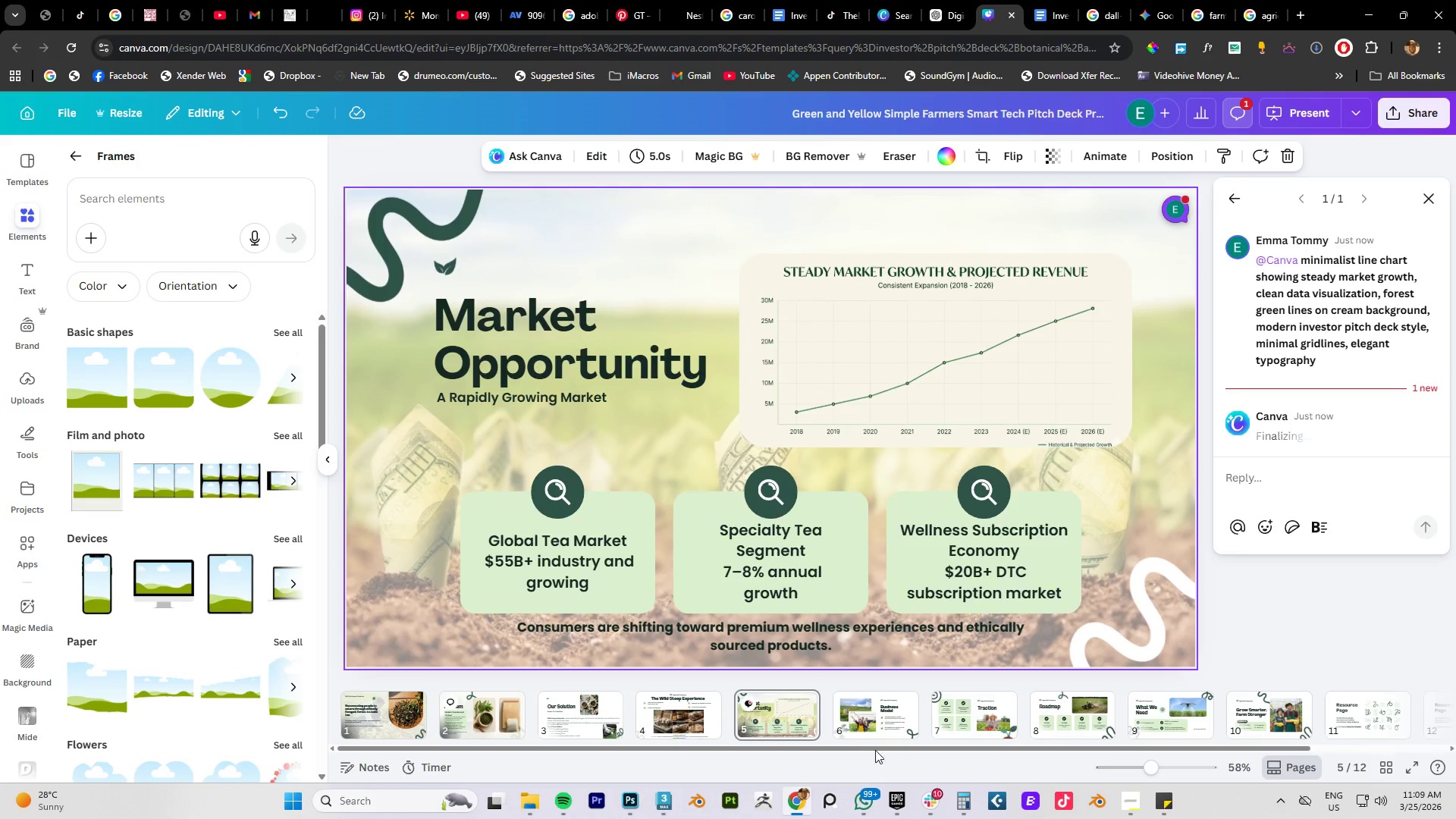 
left_click([852, 725])
 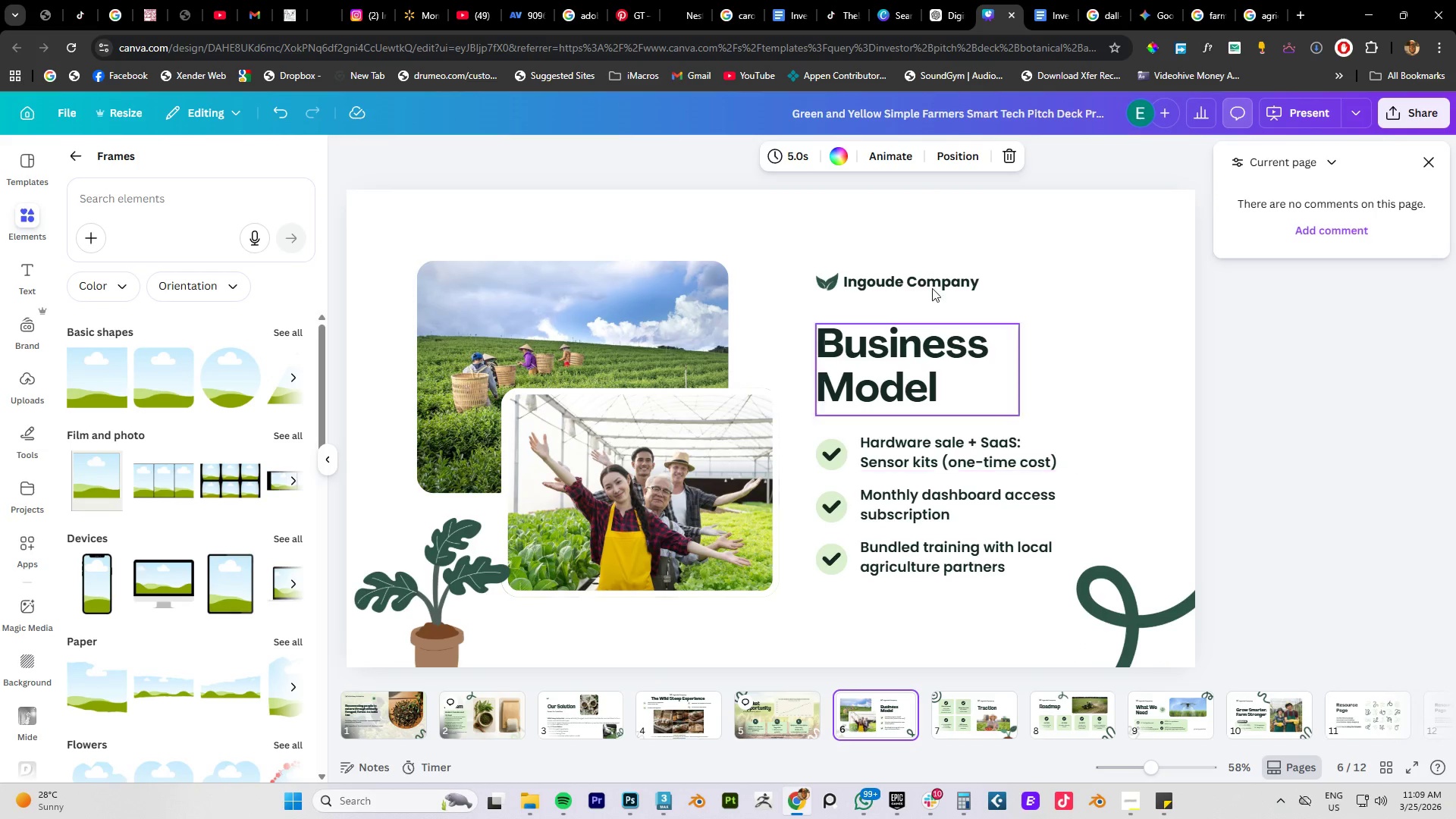 
left_click([938, 17])
 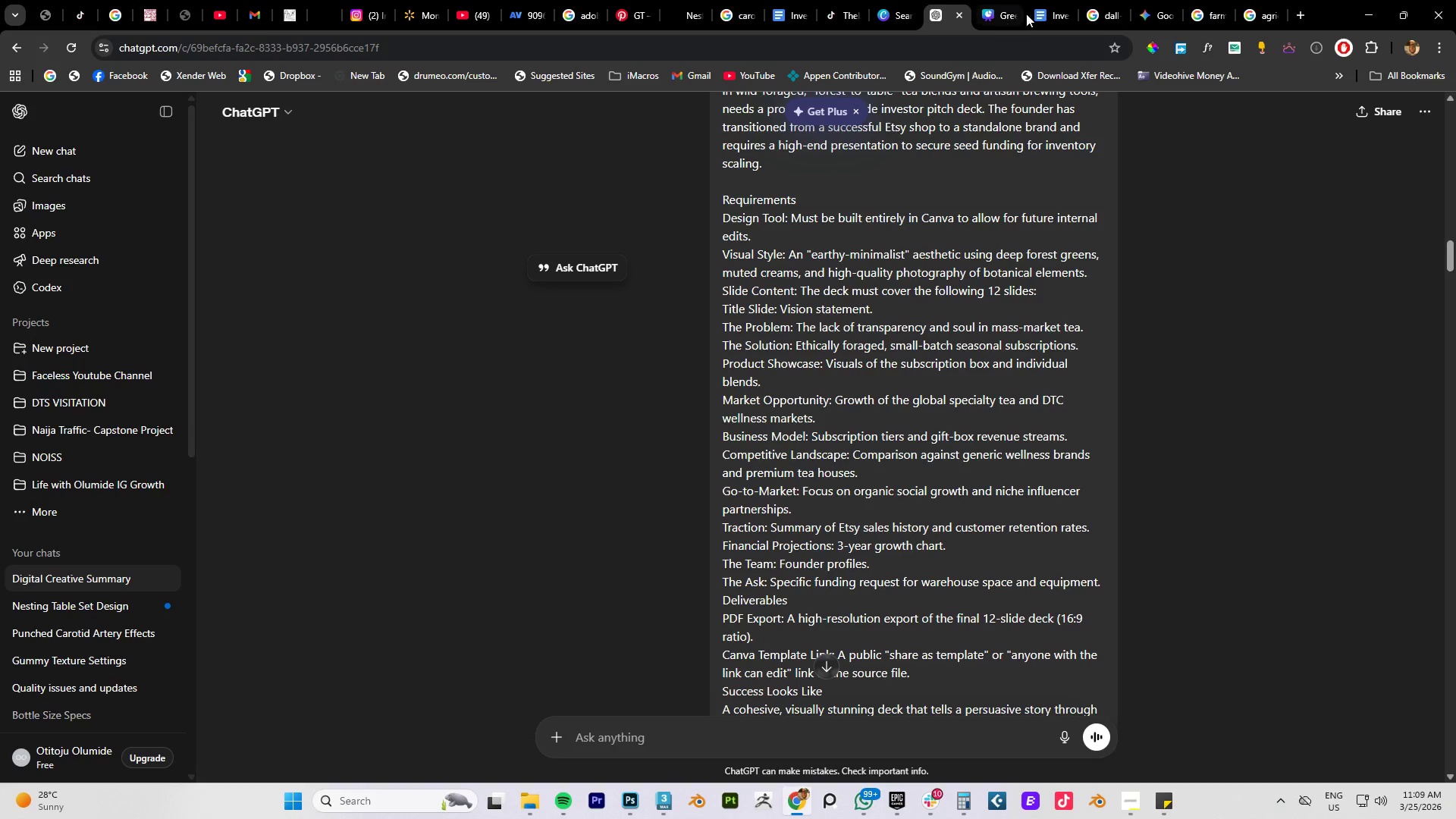 
left_click([1050, 10])
 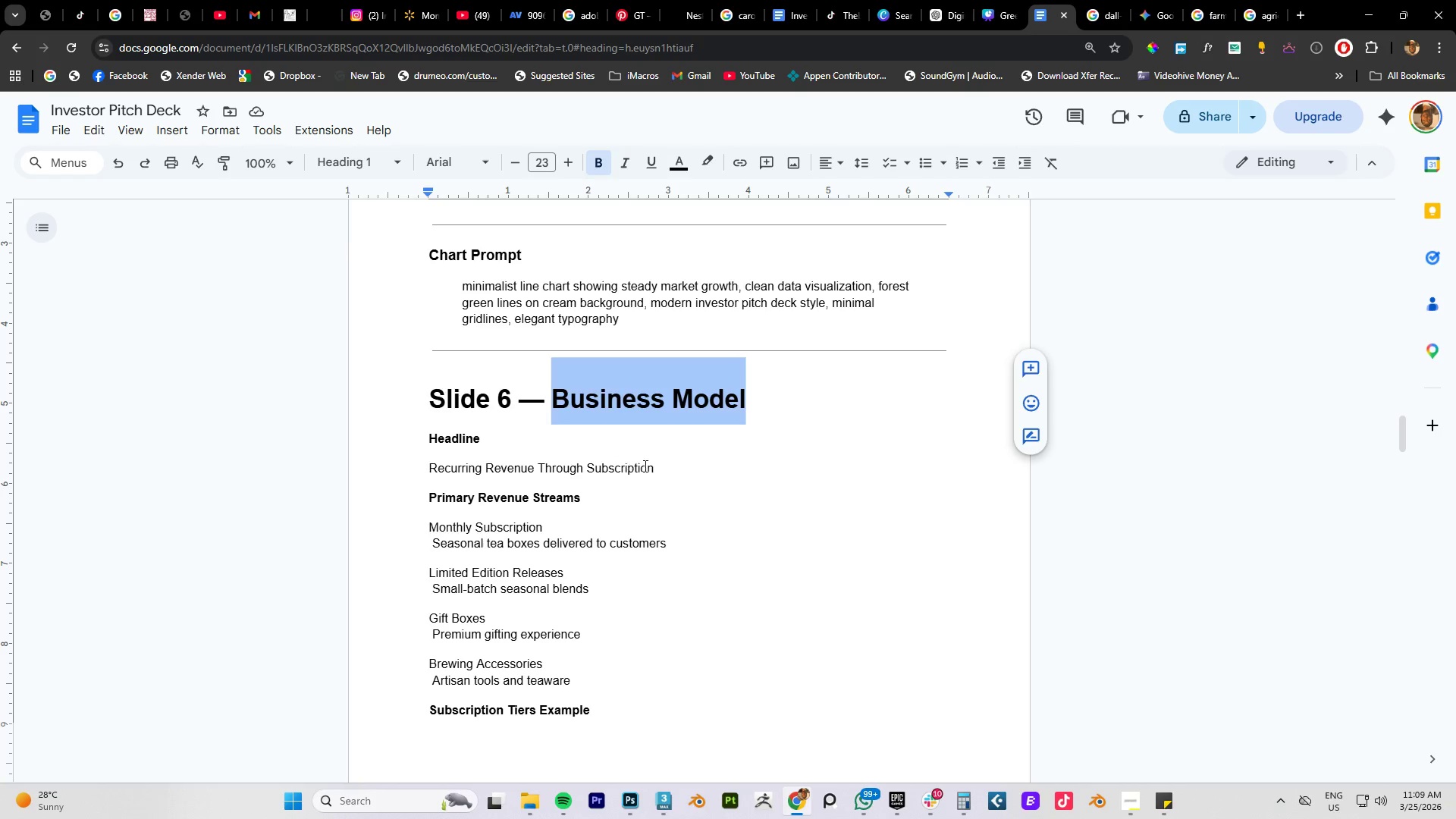 
left_click_drag(start_coordinate=[653, 467], to_coordinate=[428, 466])
 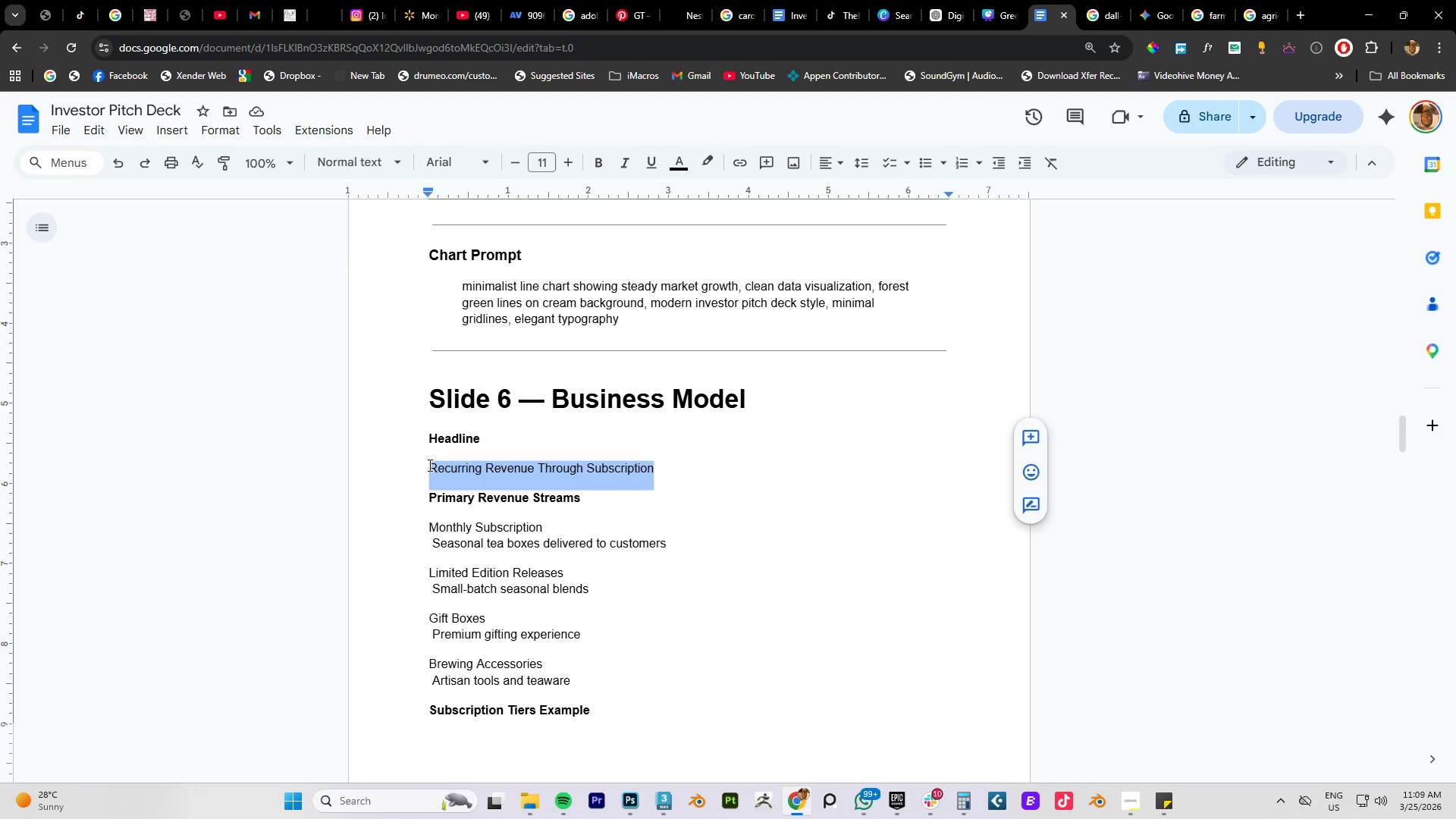 
hold_key(key=ControlLeft, duration=0.56)
 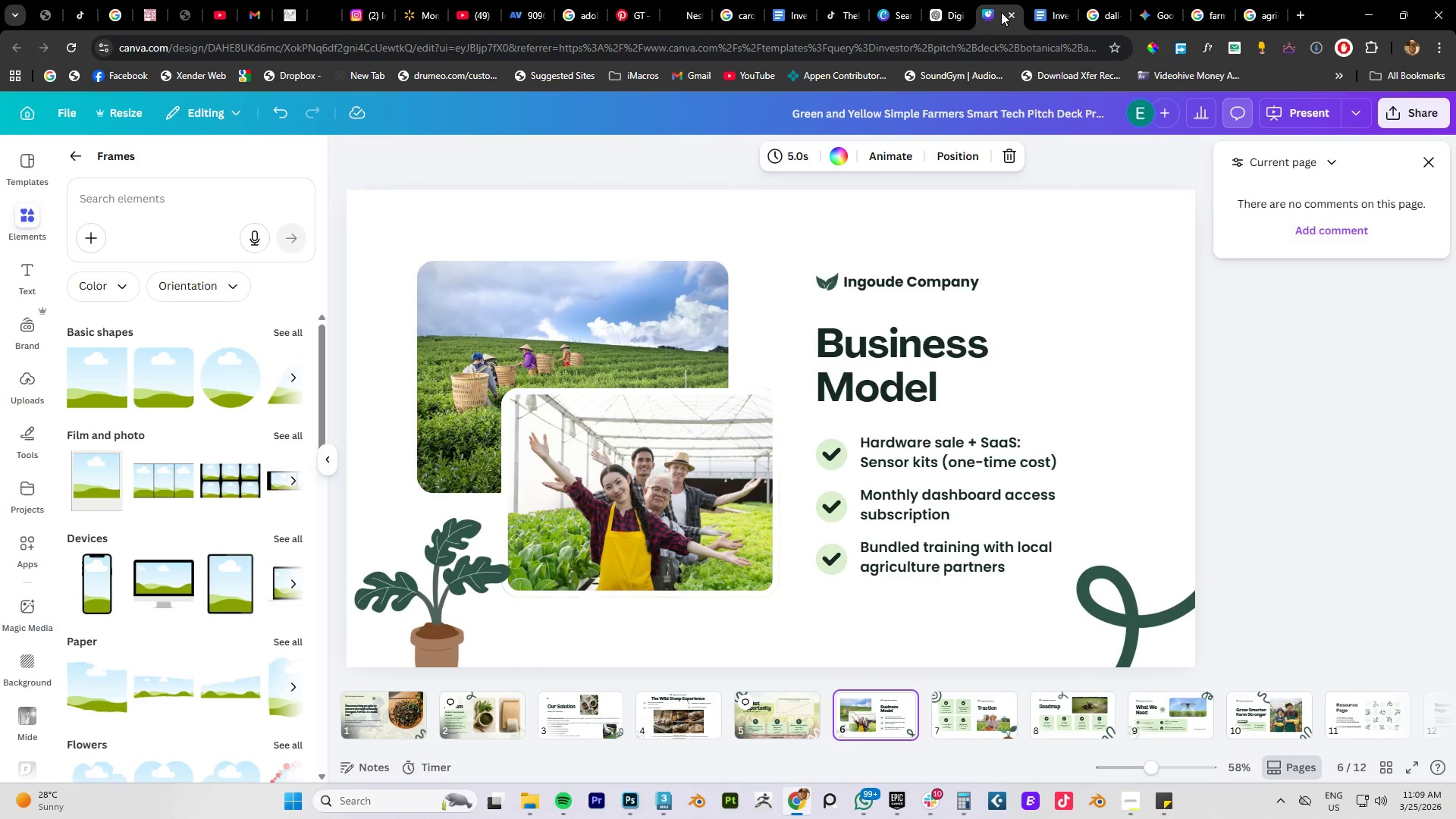 
type(cc)
 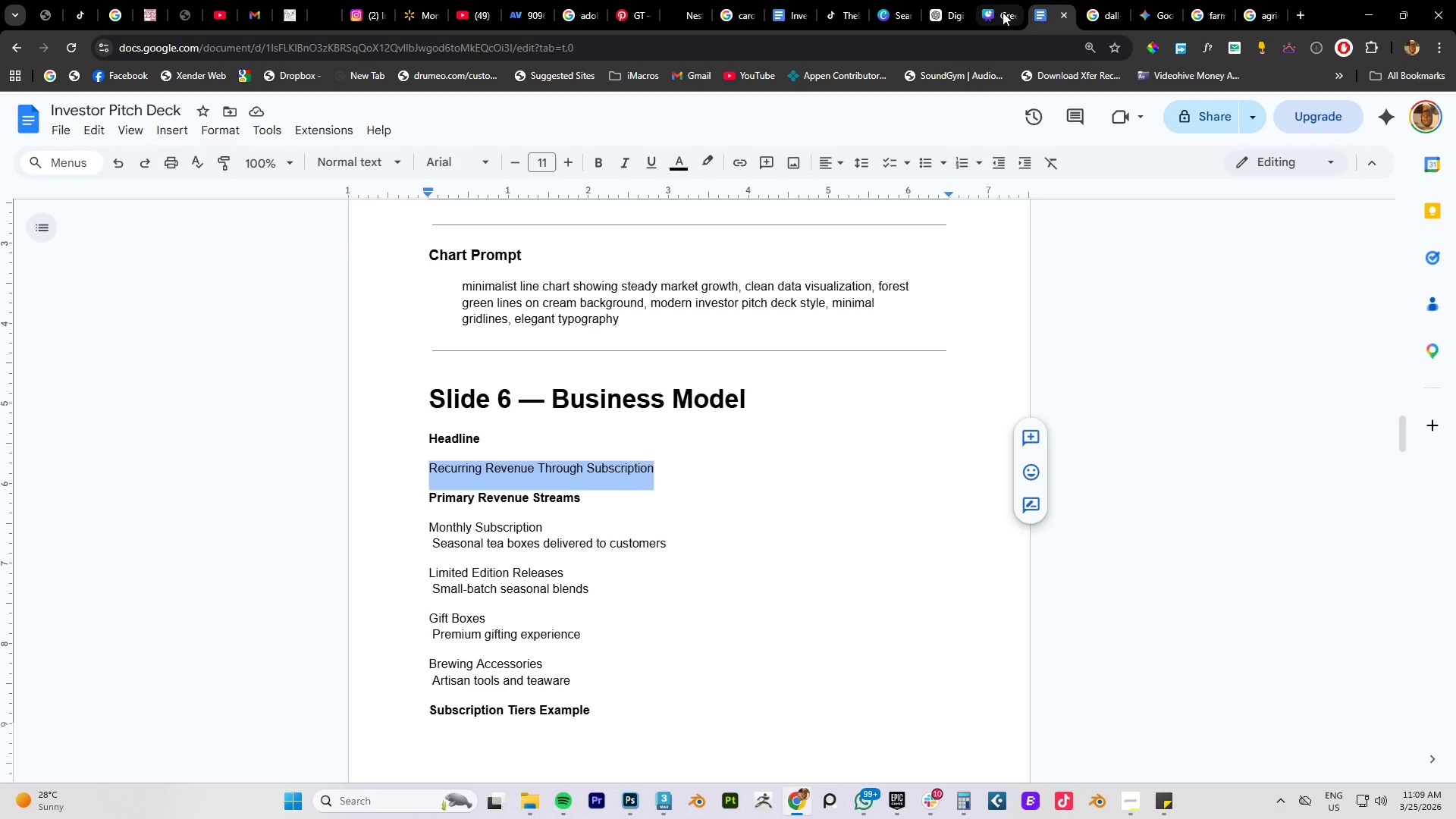 
left_click([1001, 12])
 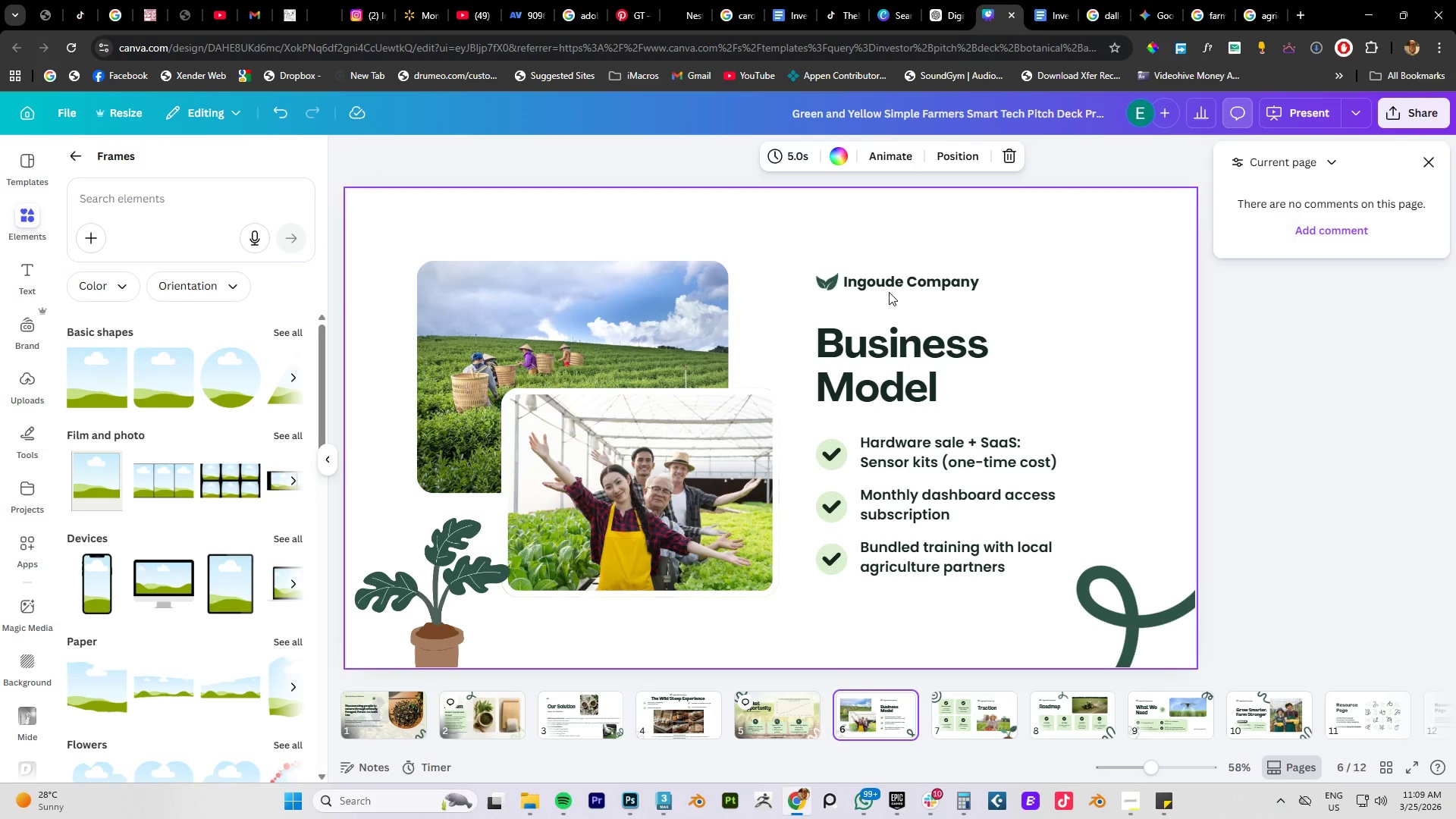 
left_click([889, 284])
 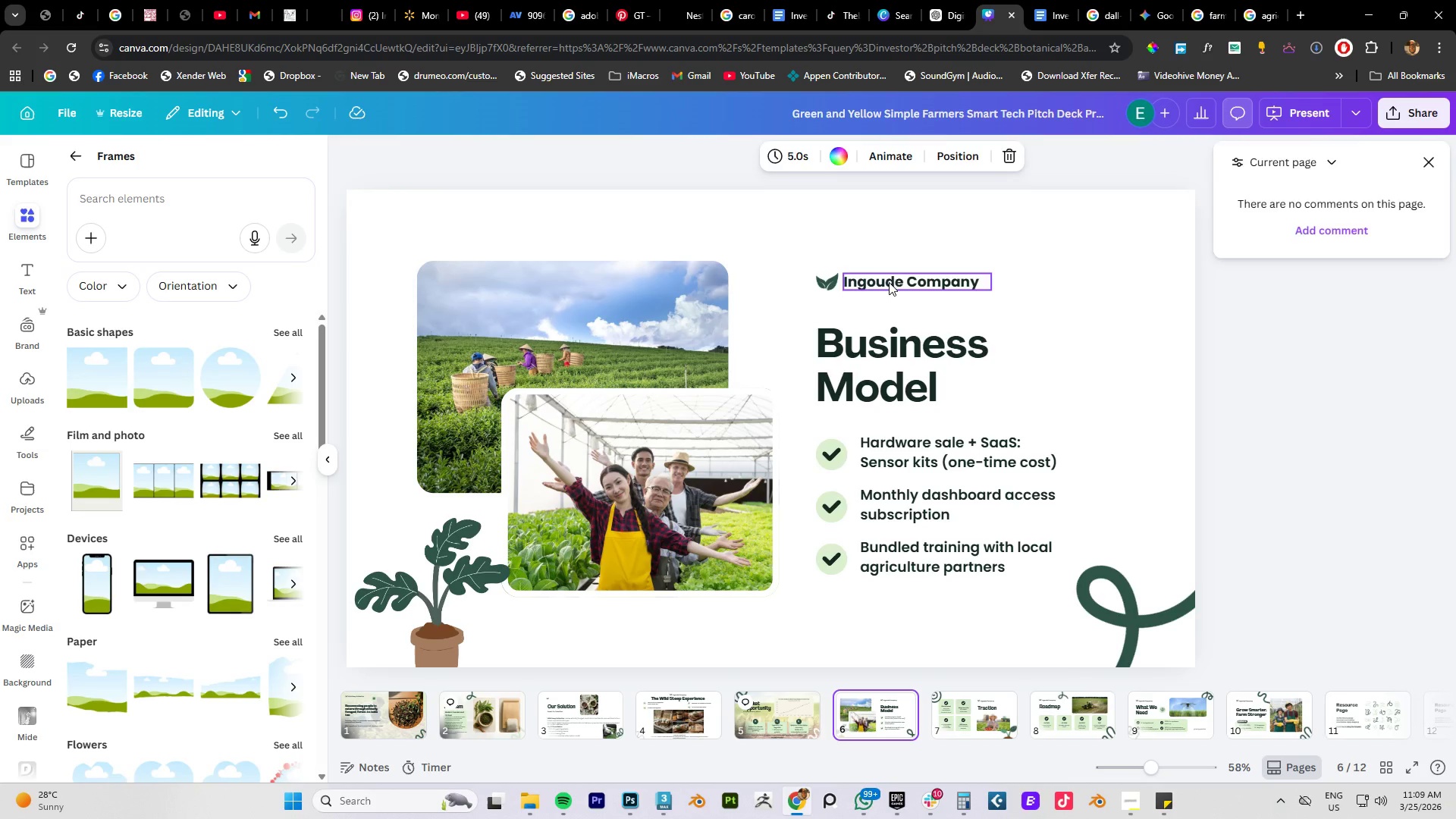 
hold_key(key=AltLeft, duration=1.5)
left_click_drag(start_coordinate=[895, 280], to_coordinate=[871, 415])
 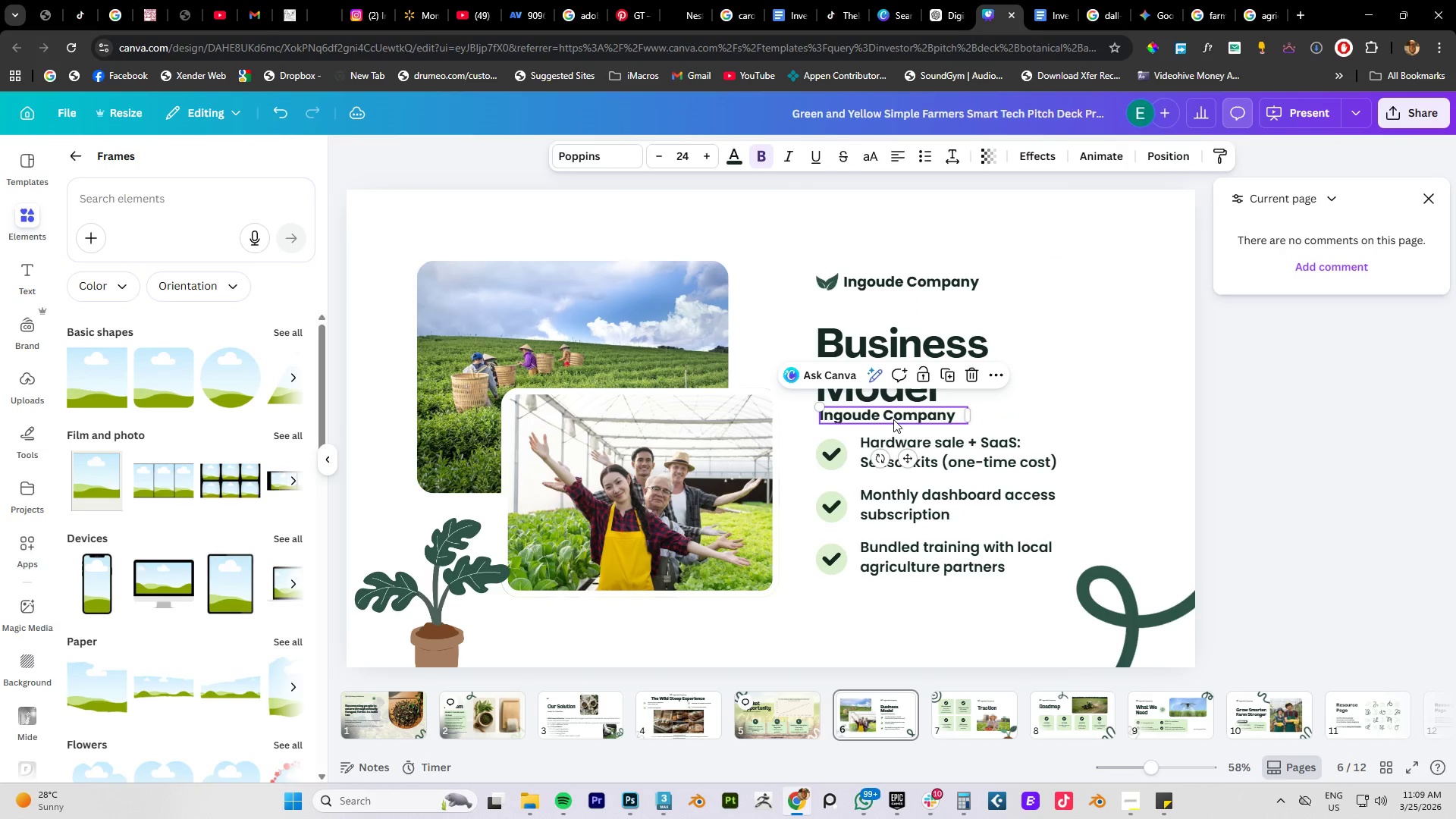 
hold_key(key=AltLeft, duration=1.52)
 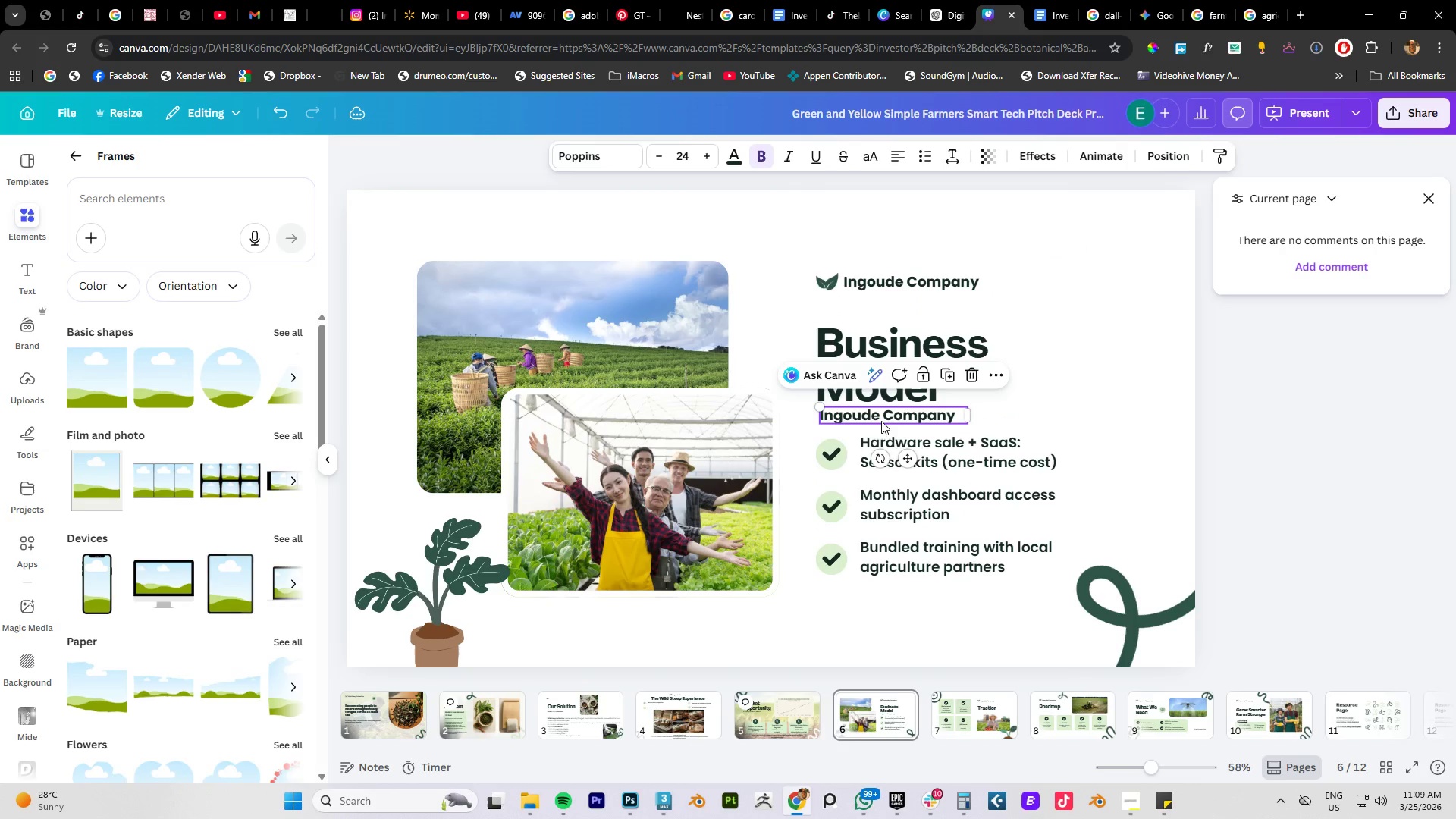 
key(Alt+AltLeft)
 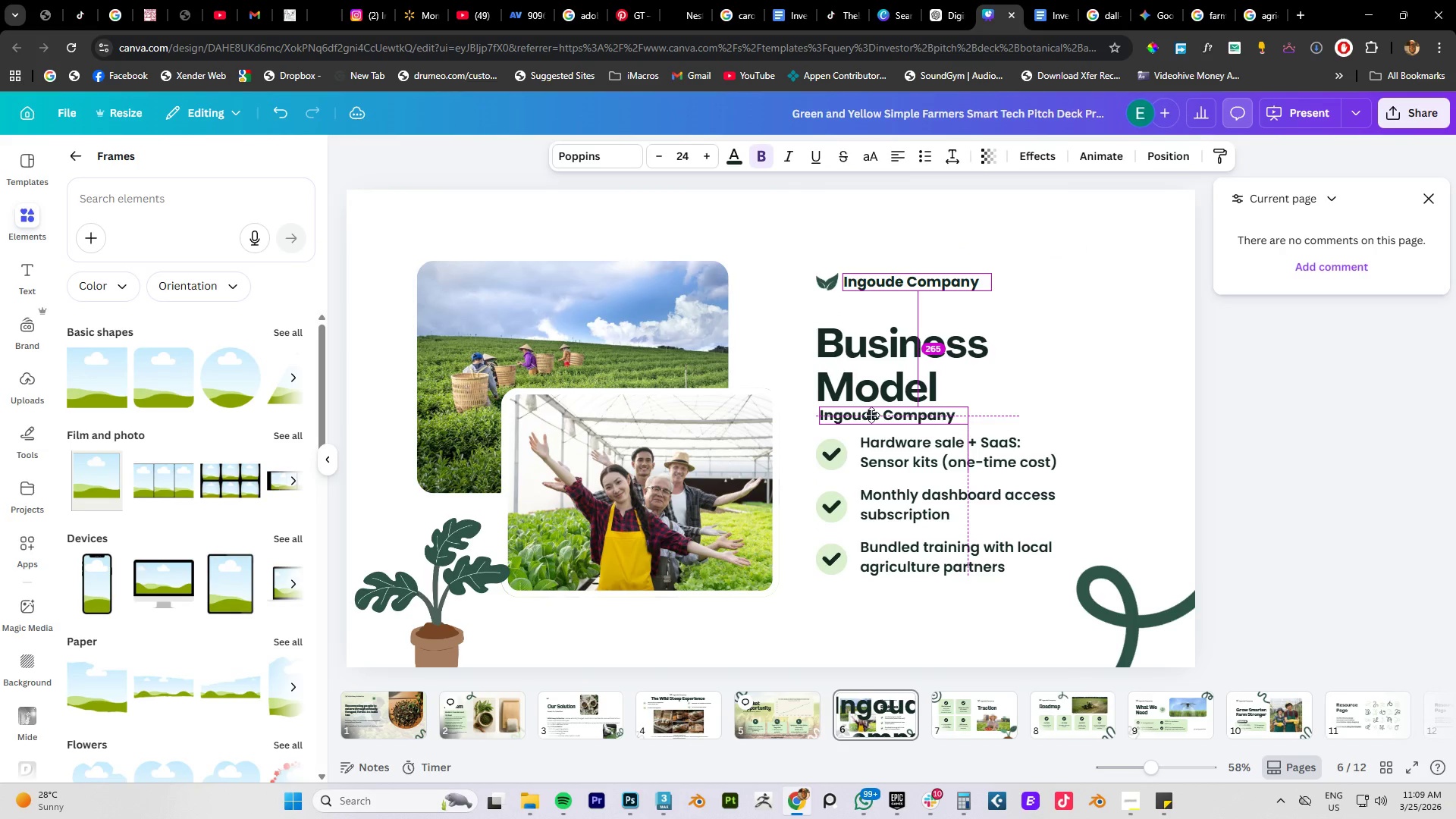 
key(Alt+AltLeft)
 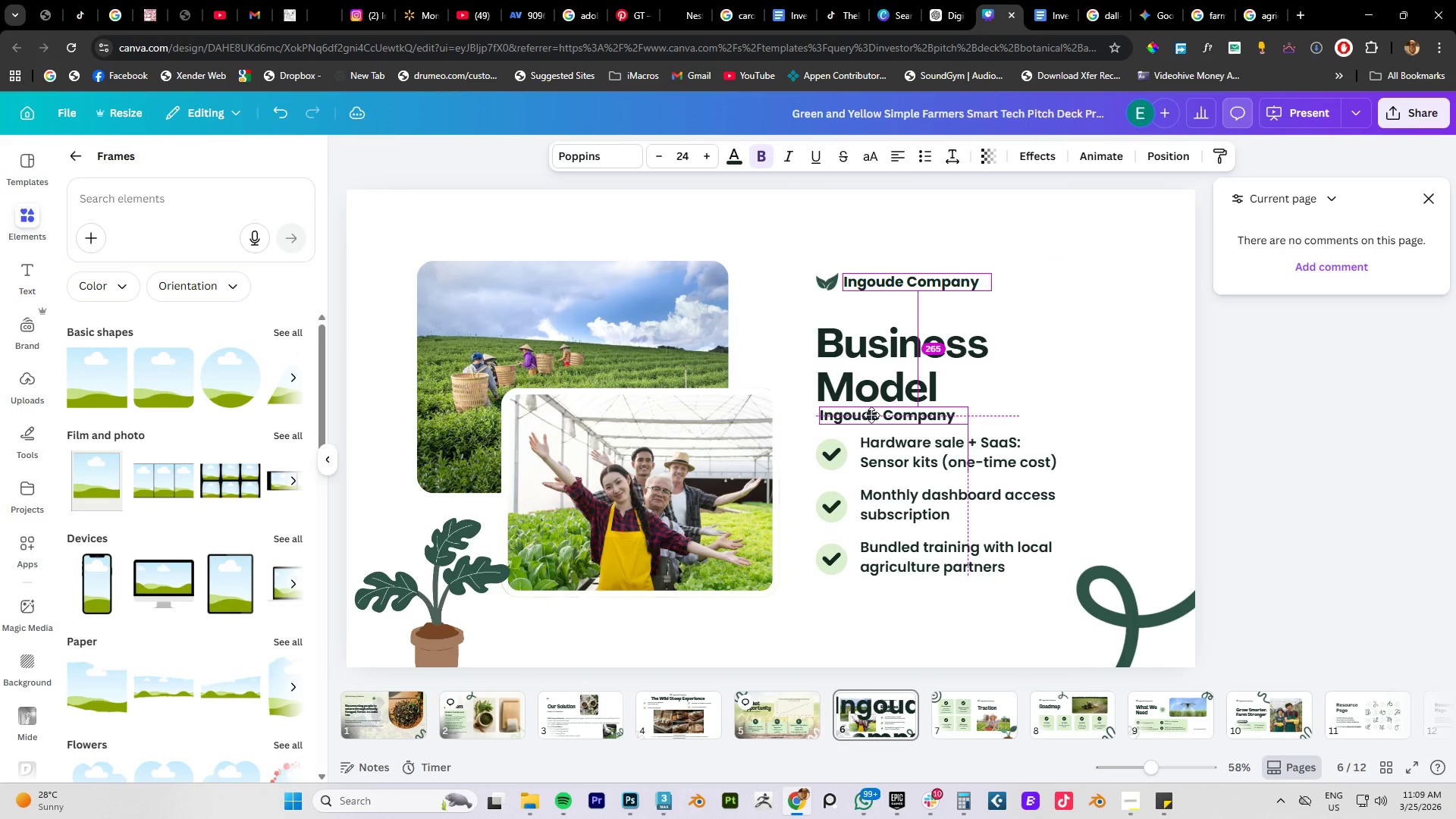 
key(Alt+AltLeft)
 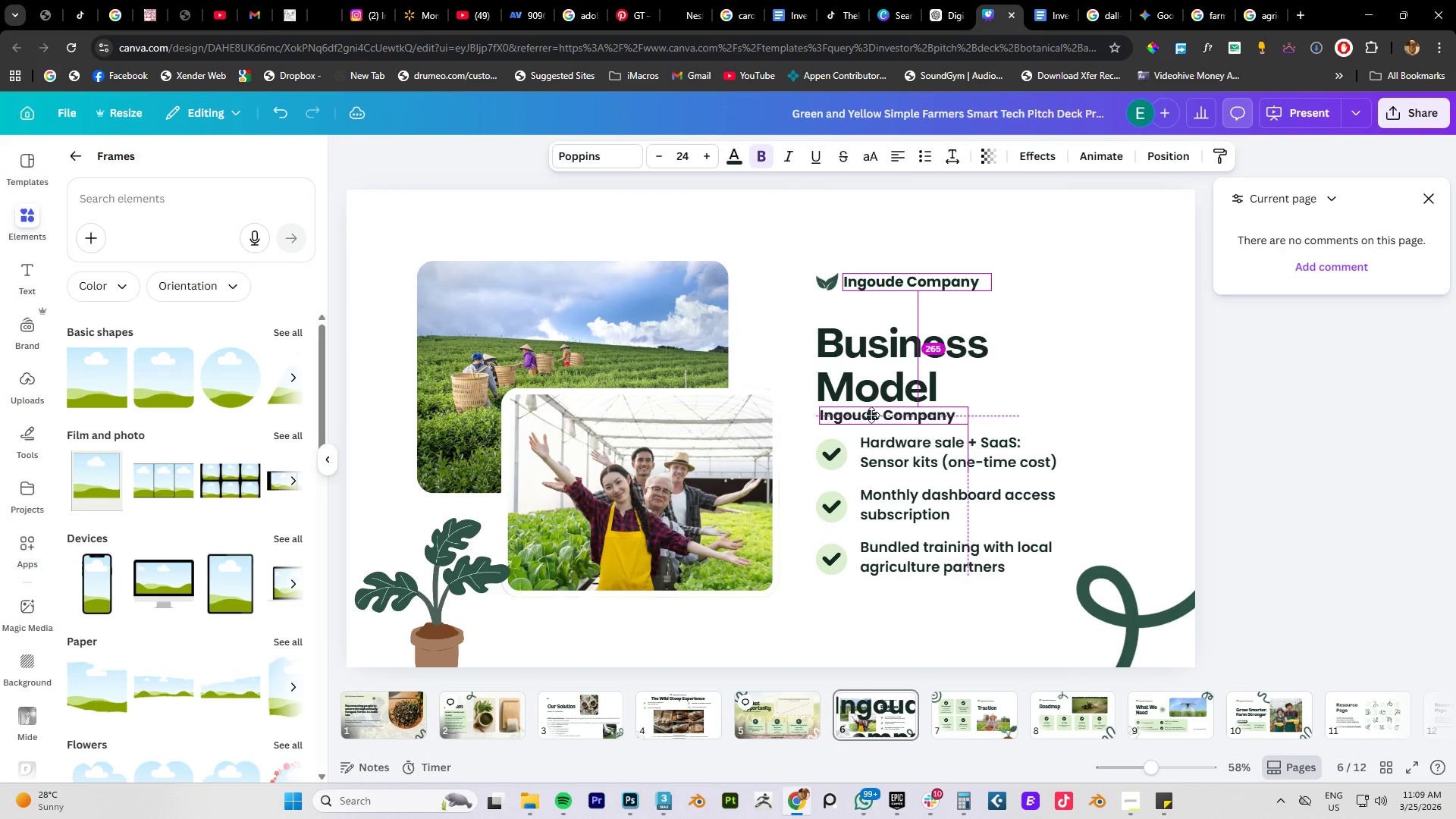 
key(Alt+AltLeft)
 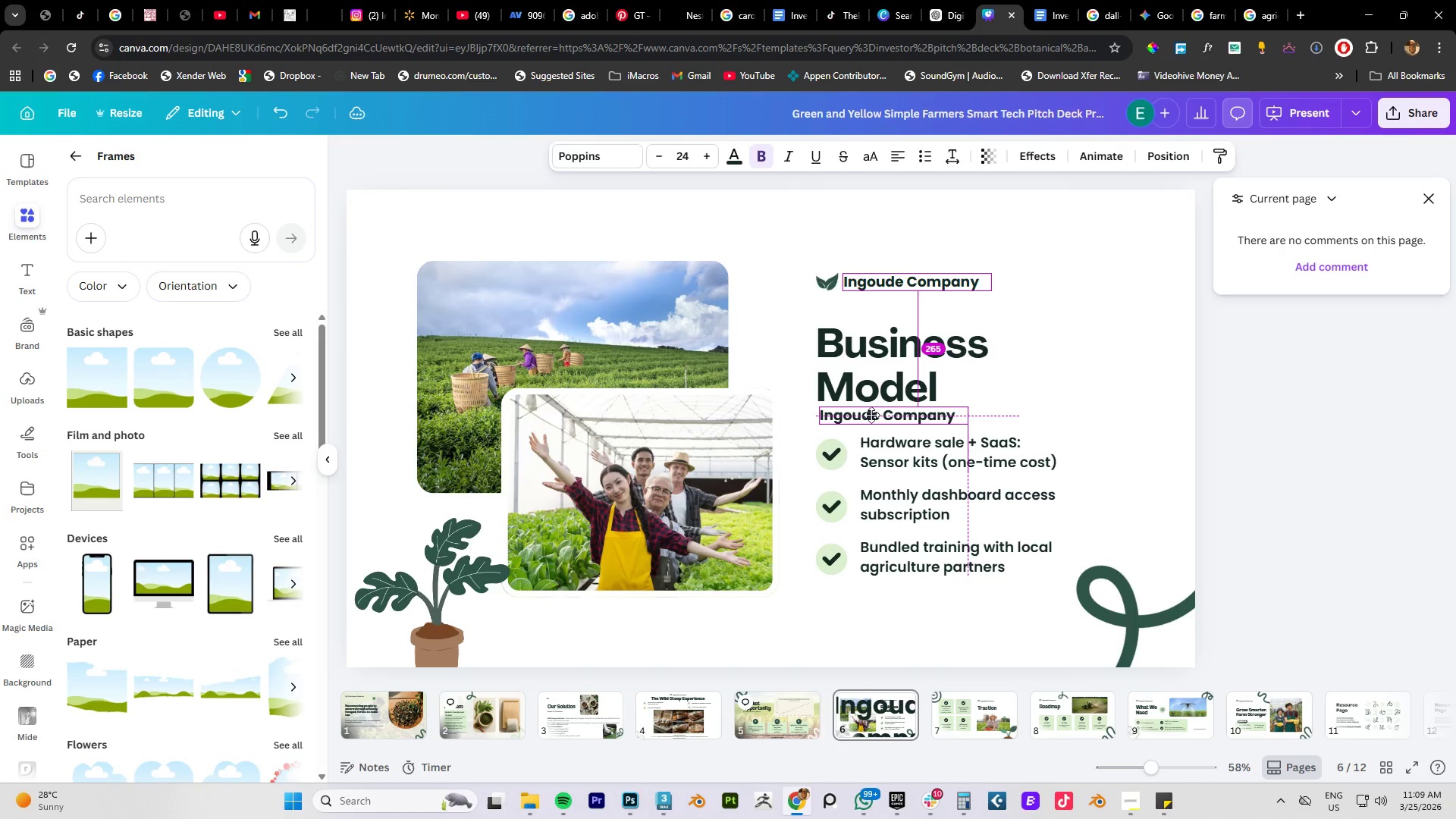 
key(Alt+AltLeft)
 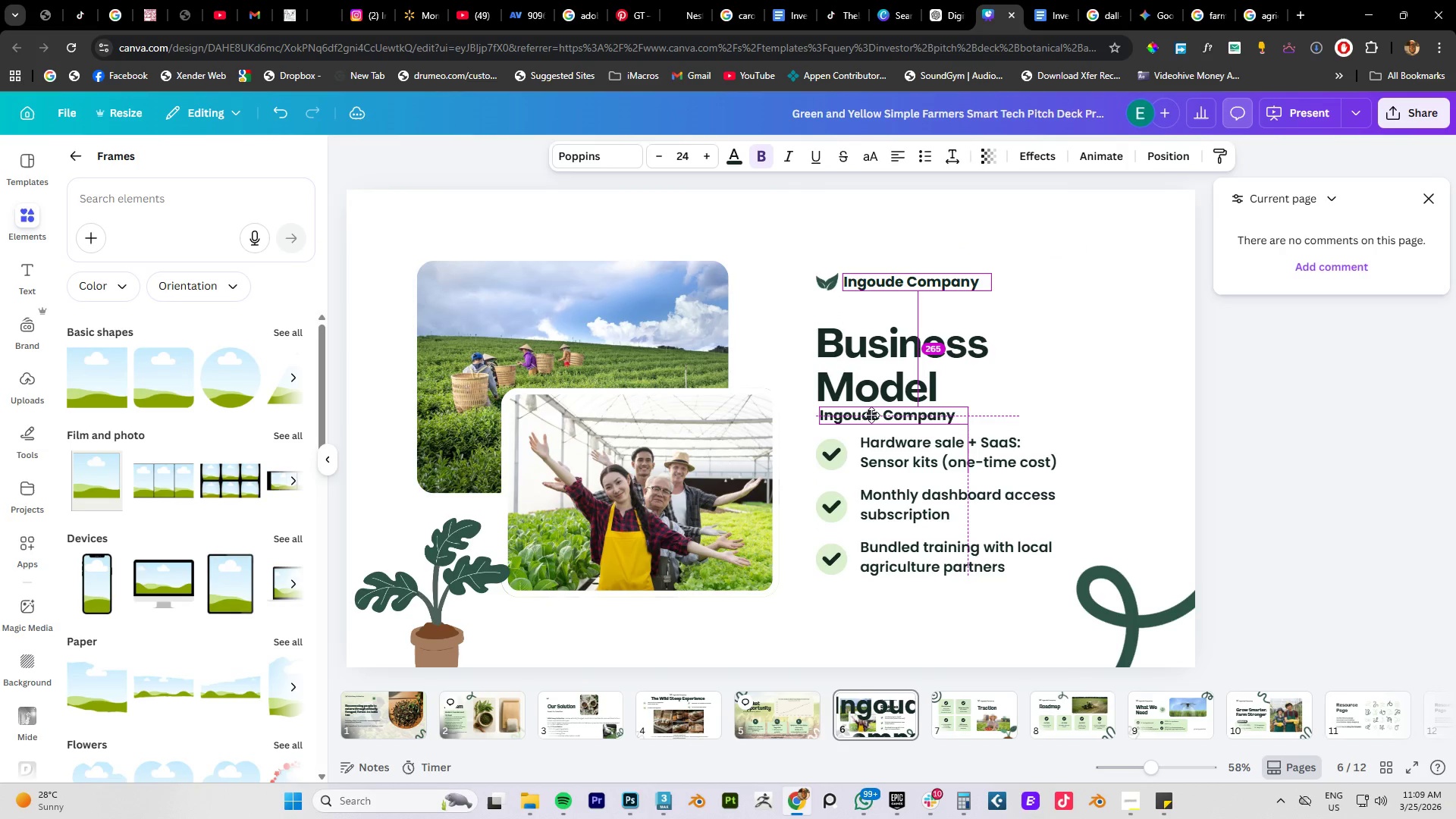 
key(Alt+AltLeft)
 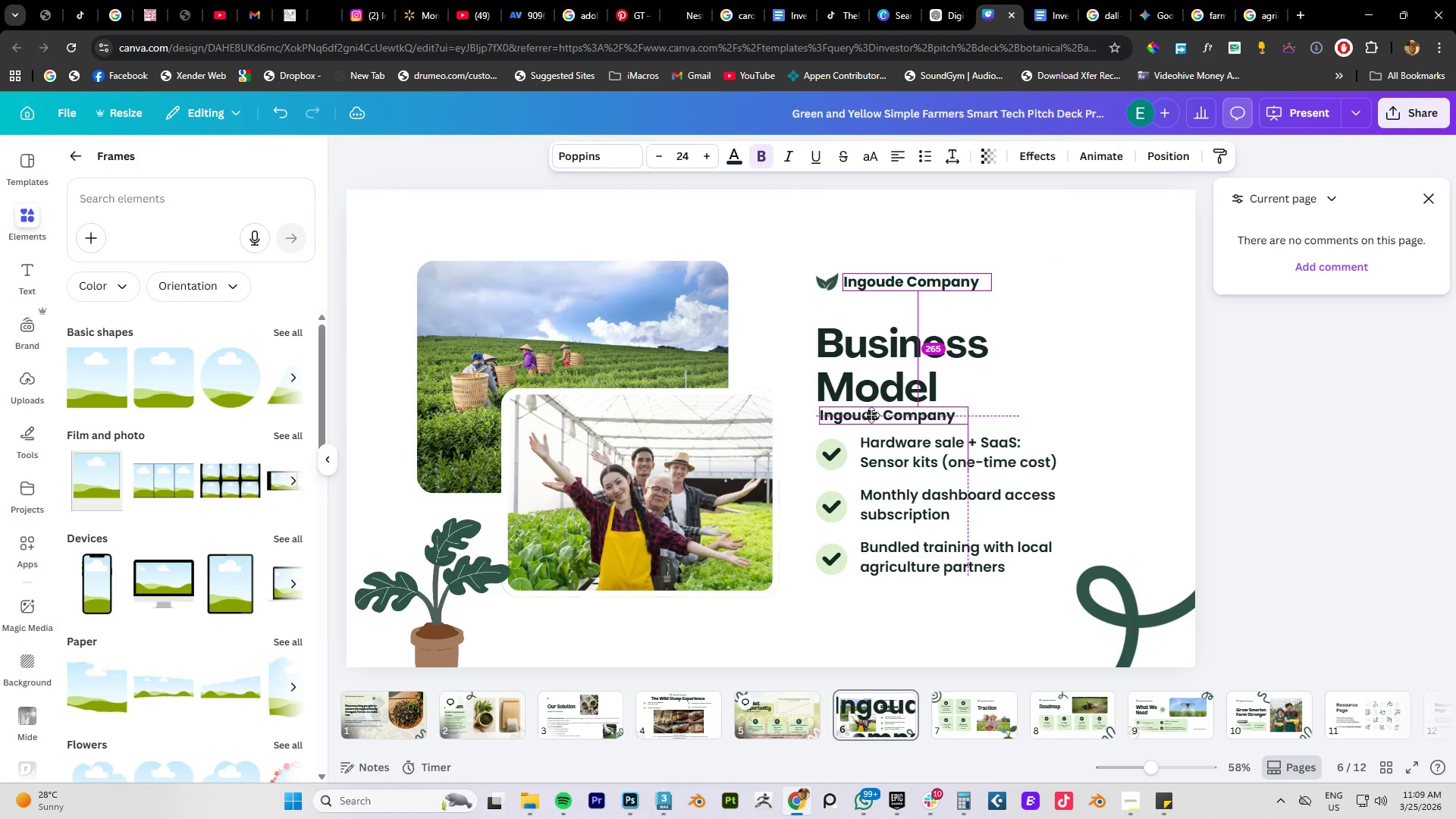 
key(Alt+AltLeft)
 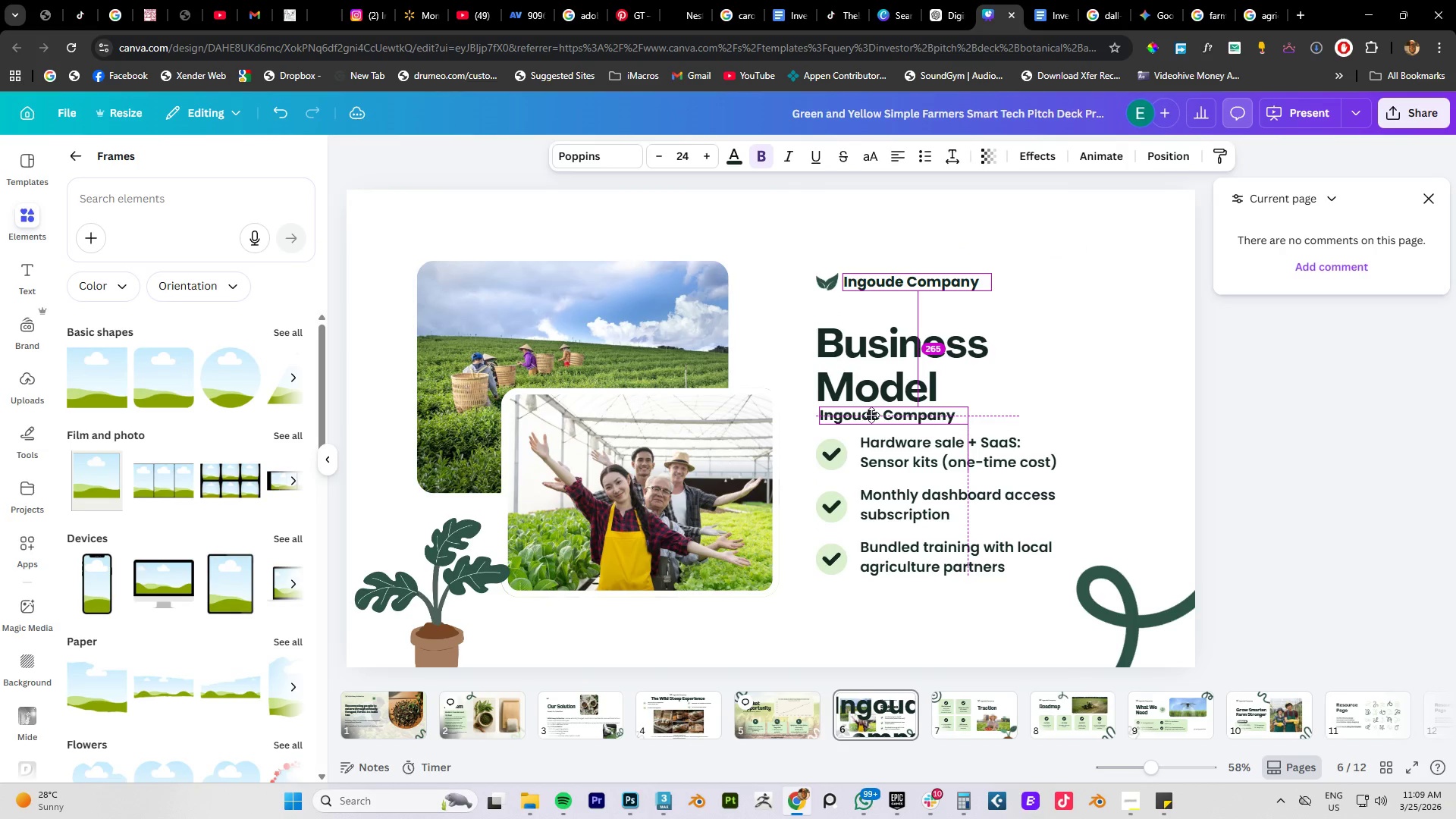 
key(Alt+AltLeft)
 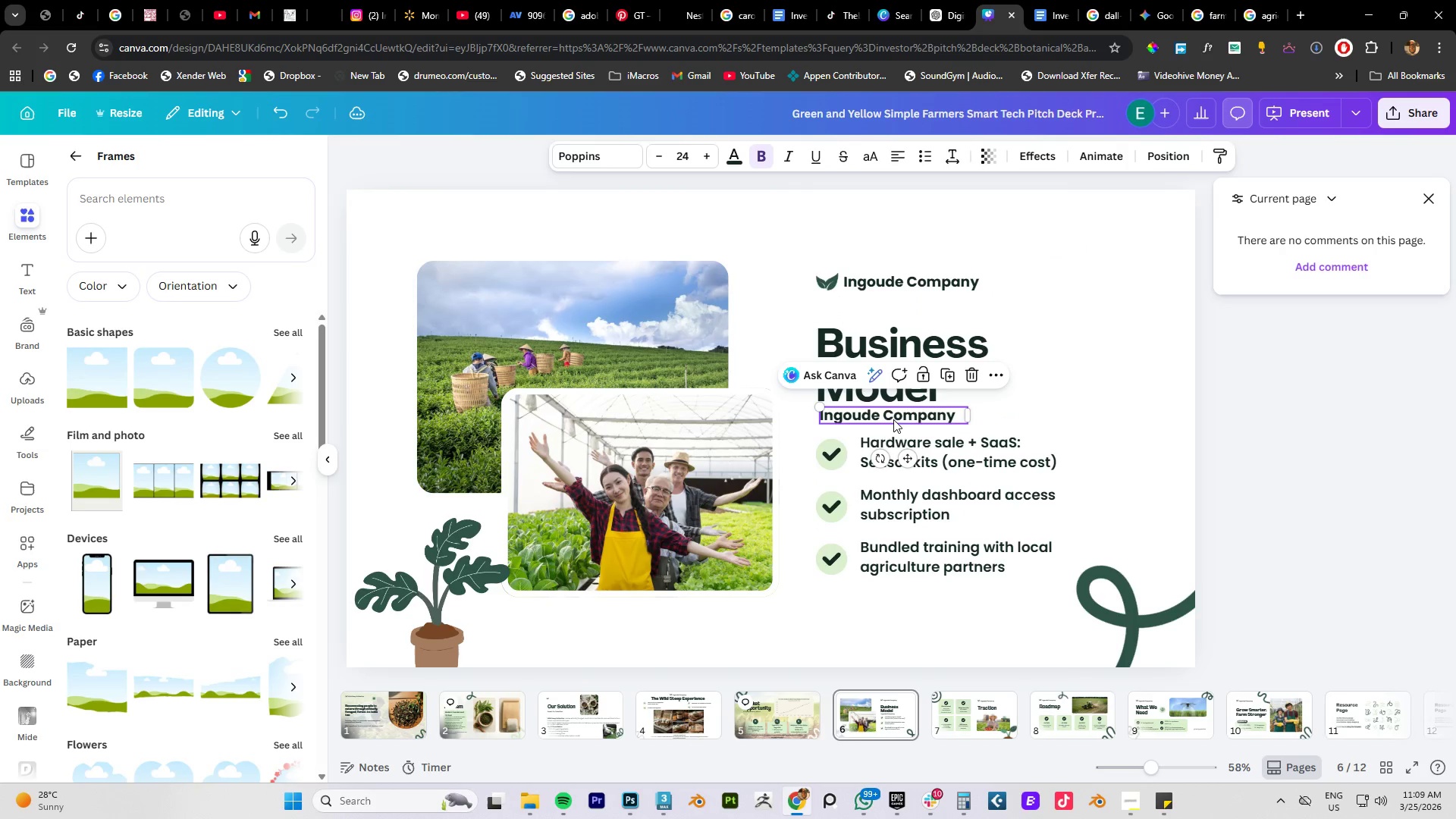 
left_click_drag(start_coordinate=[893, 419], to_coordinate=[887, 420])
 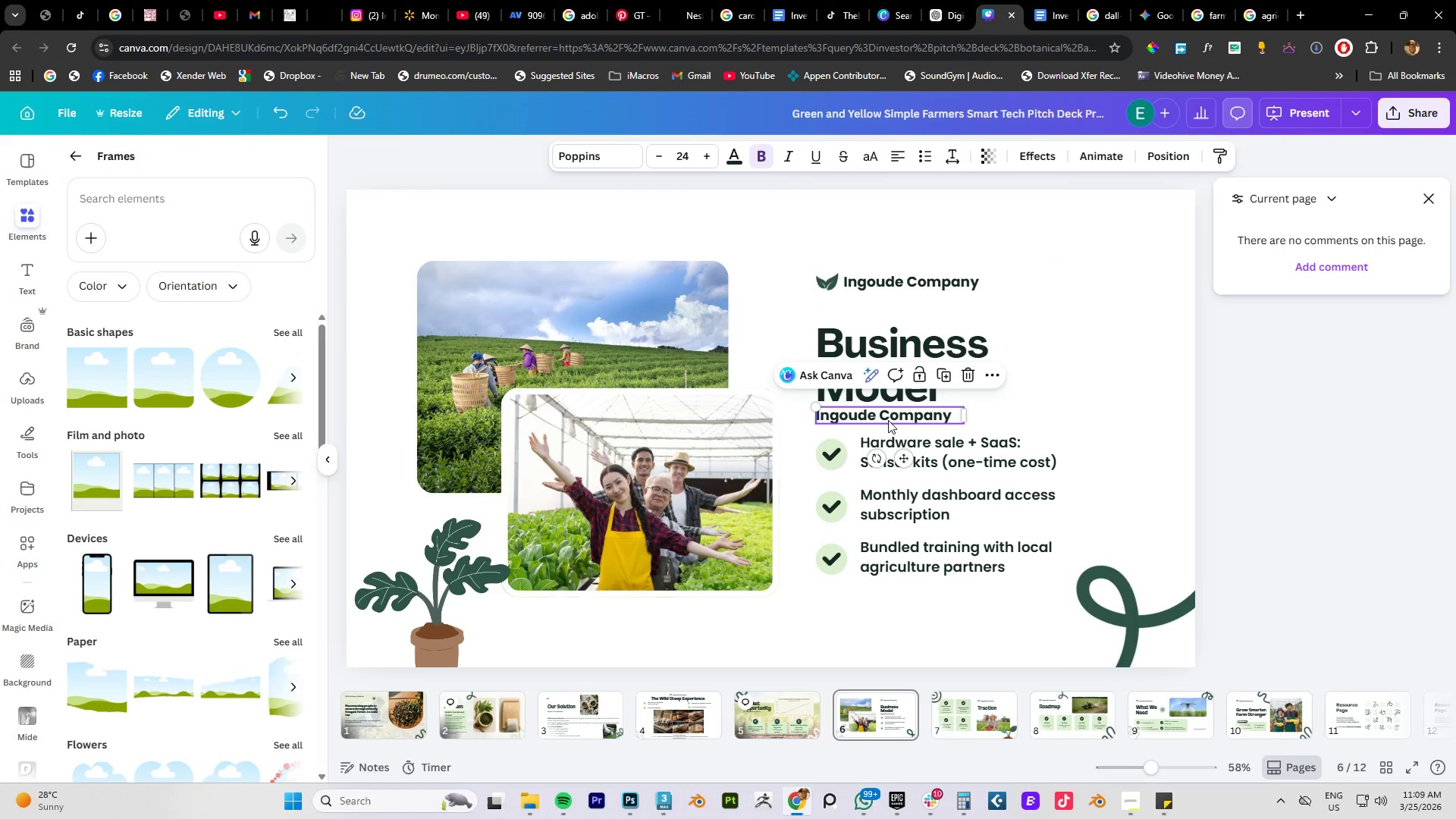 
double_click([888, 420])
 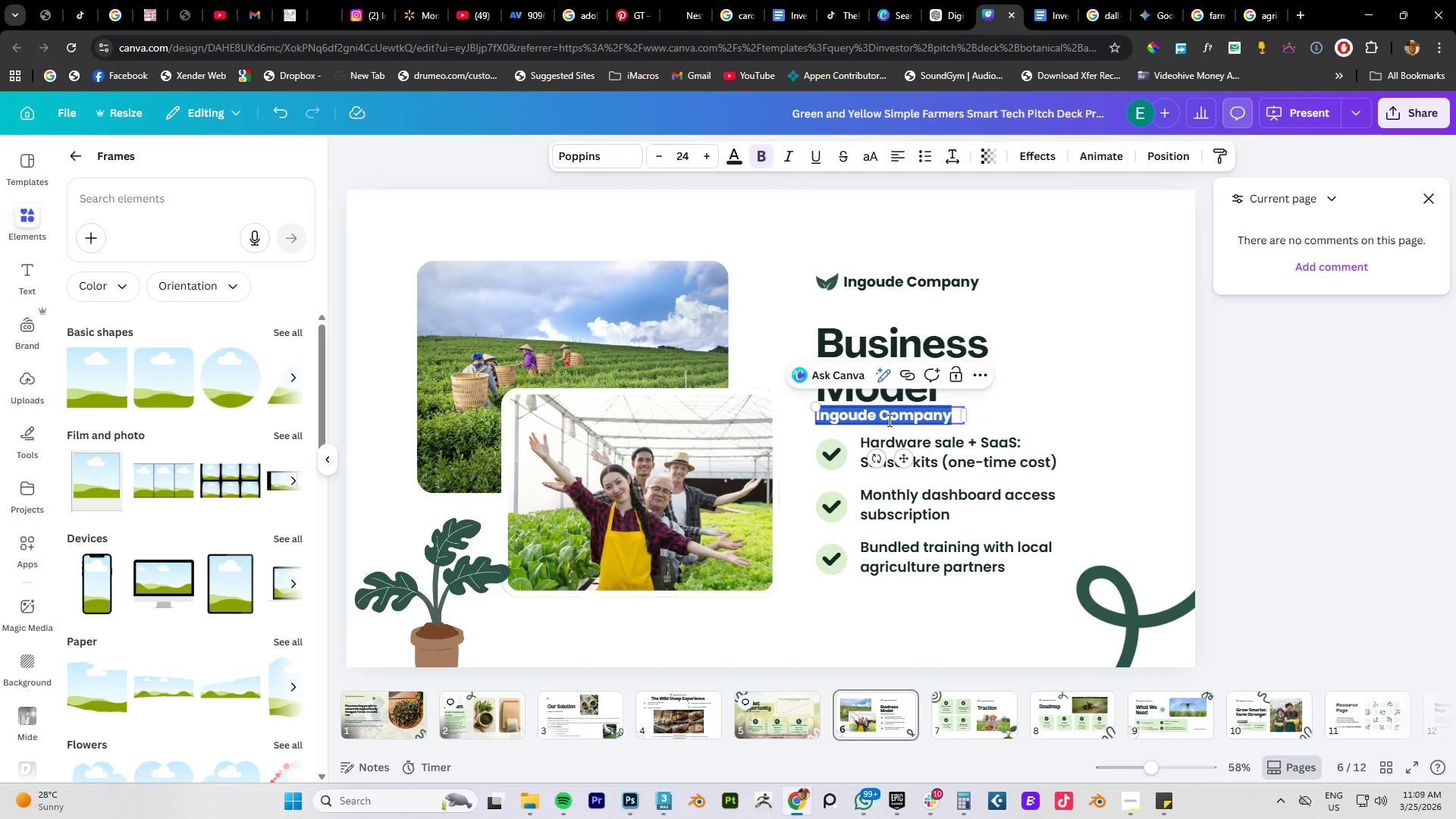 
key(Control+V)
 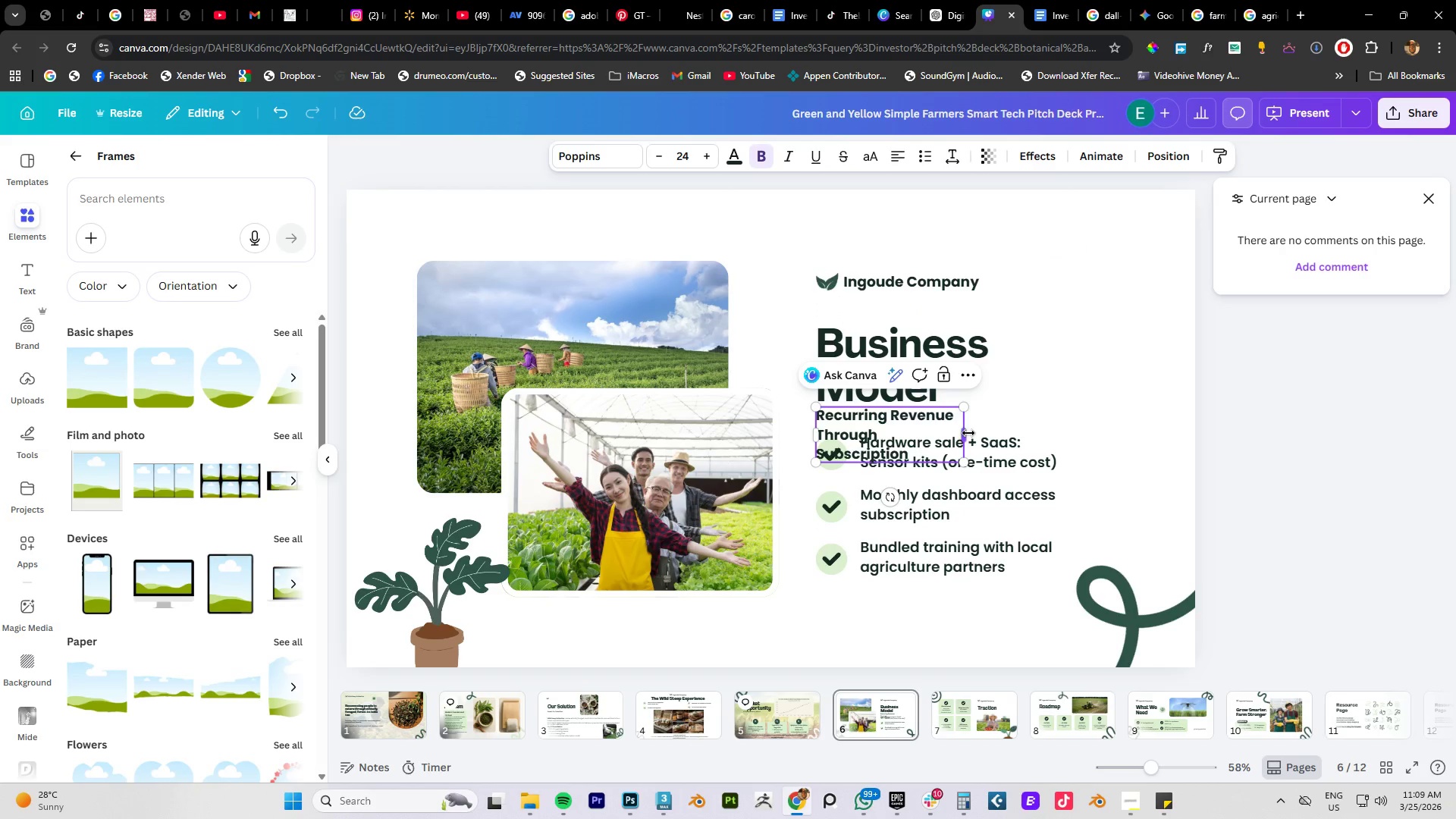 
left_click_drag(start_coordinate=[968, 433], to_coordinate=[1125, 419])
 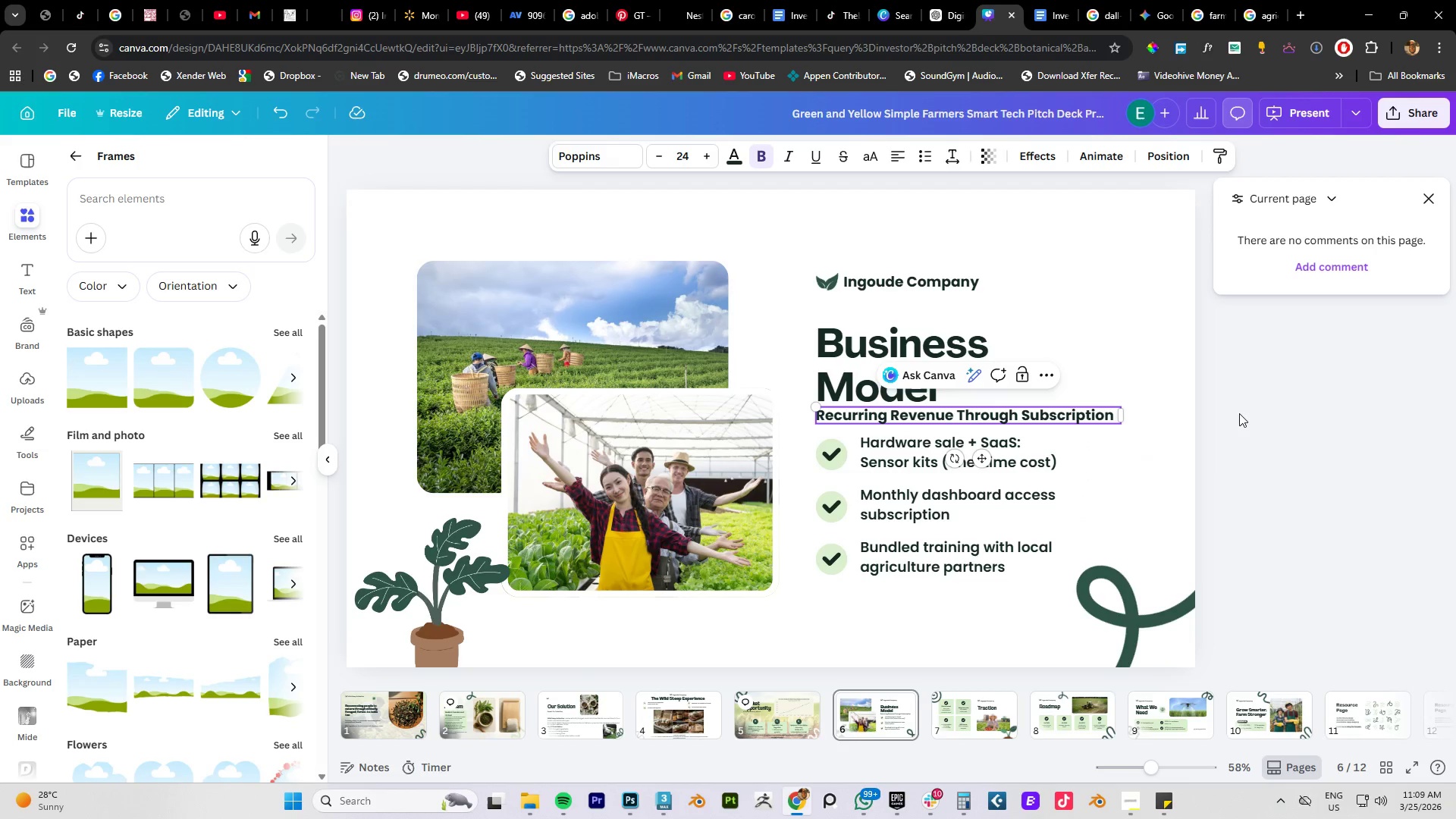 
left_click([1241, 413])
 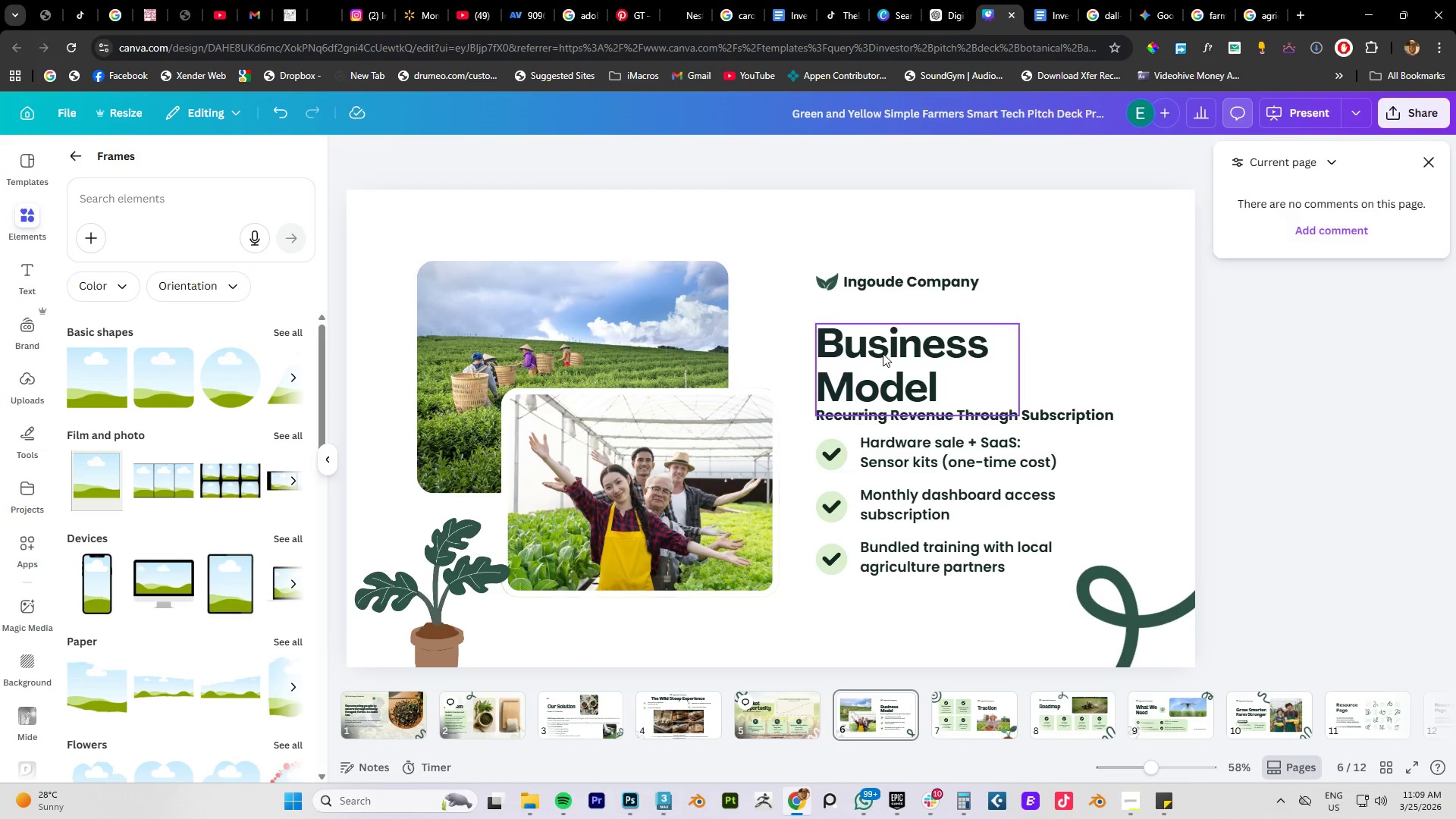 
left_click_drag(start_coordinate=[881, 345], to_coordinate=[880, 329])
 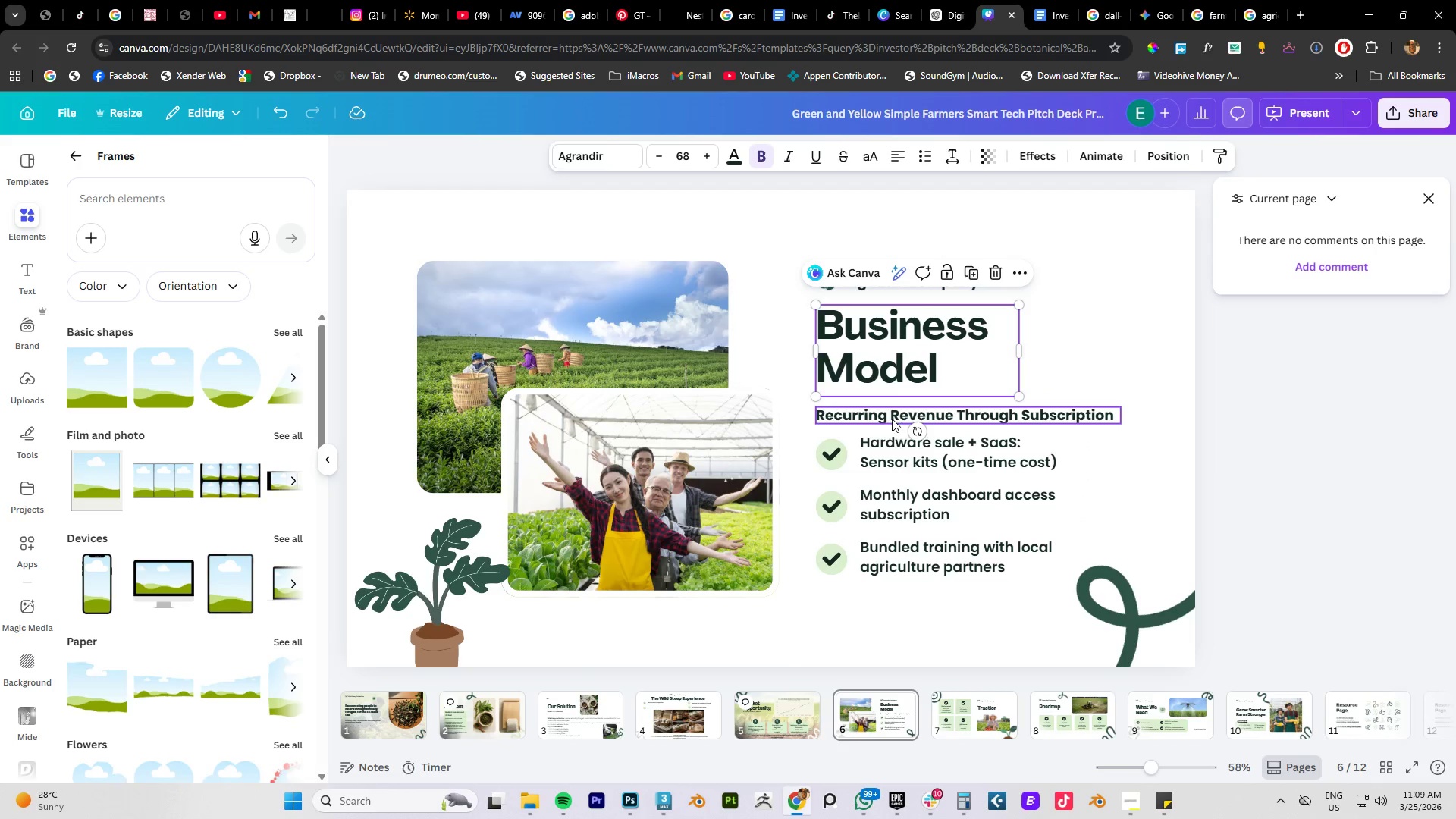 
left_click_drag(start_coordinate=[892, 419], to_coordinate=[891, 402])
 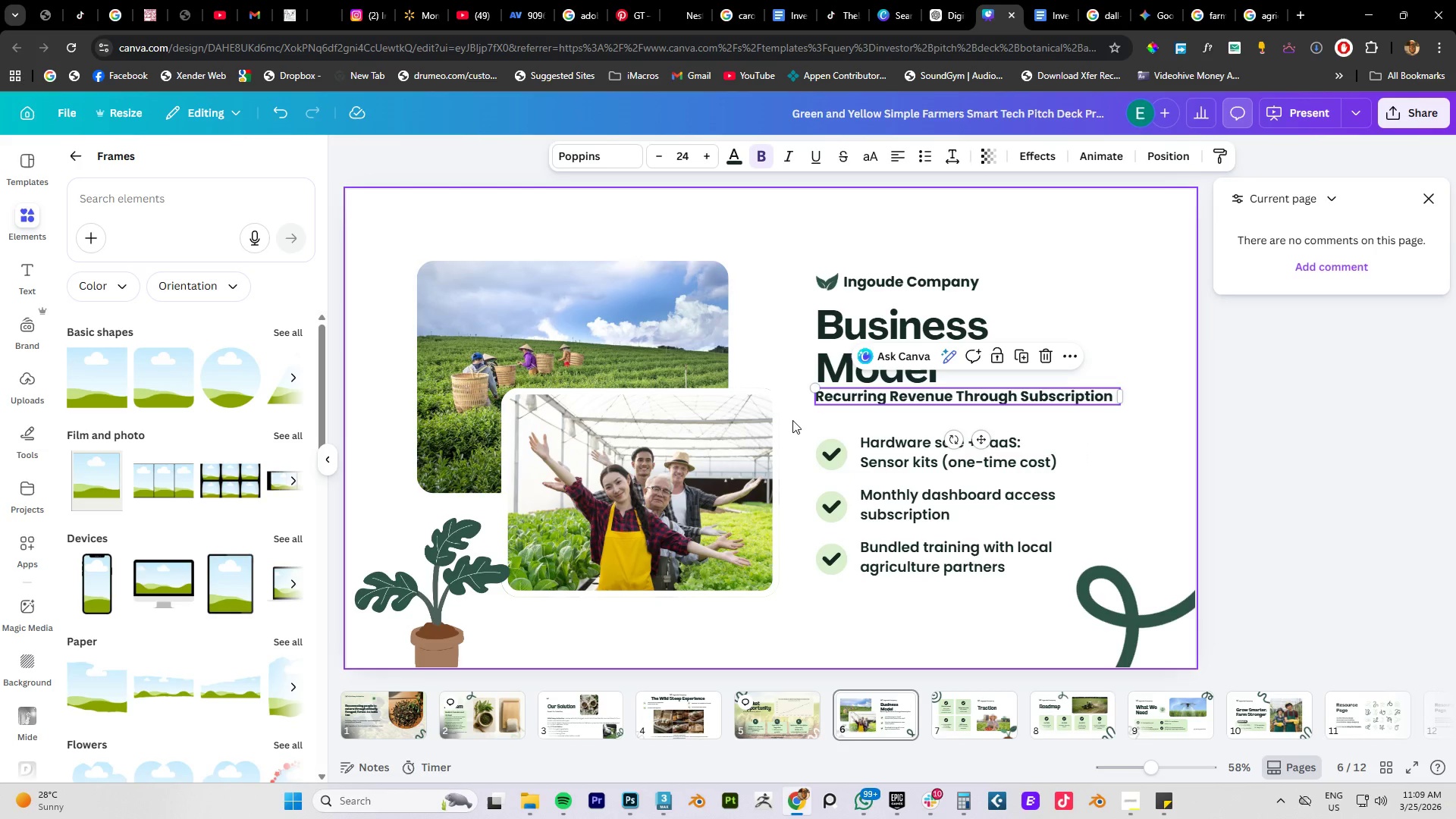 
left_click([792, 420])
 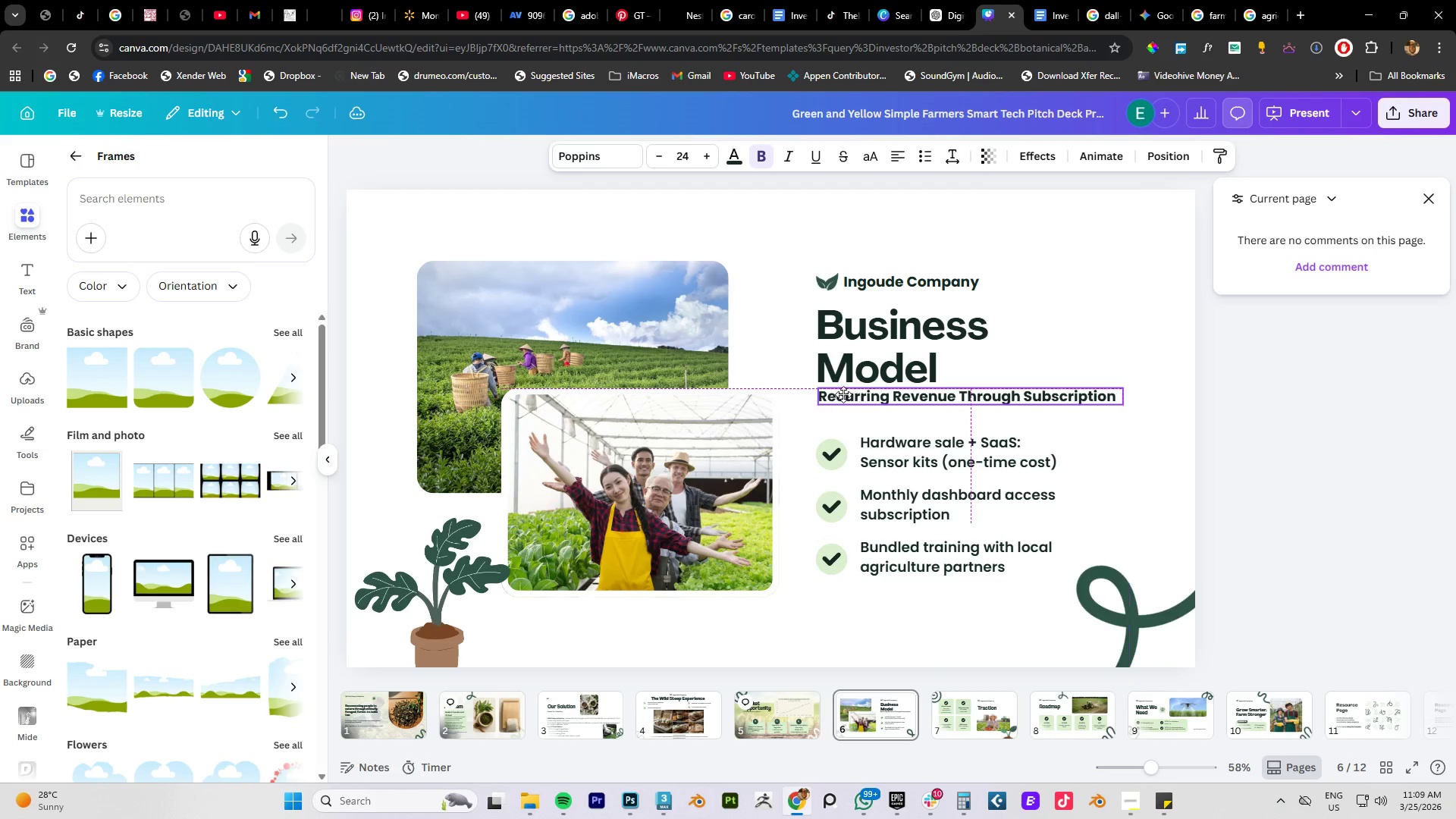 
wait(5.91)
 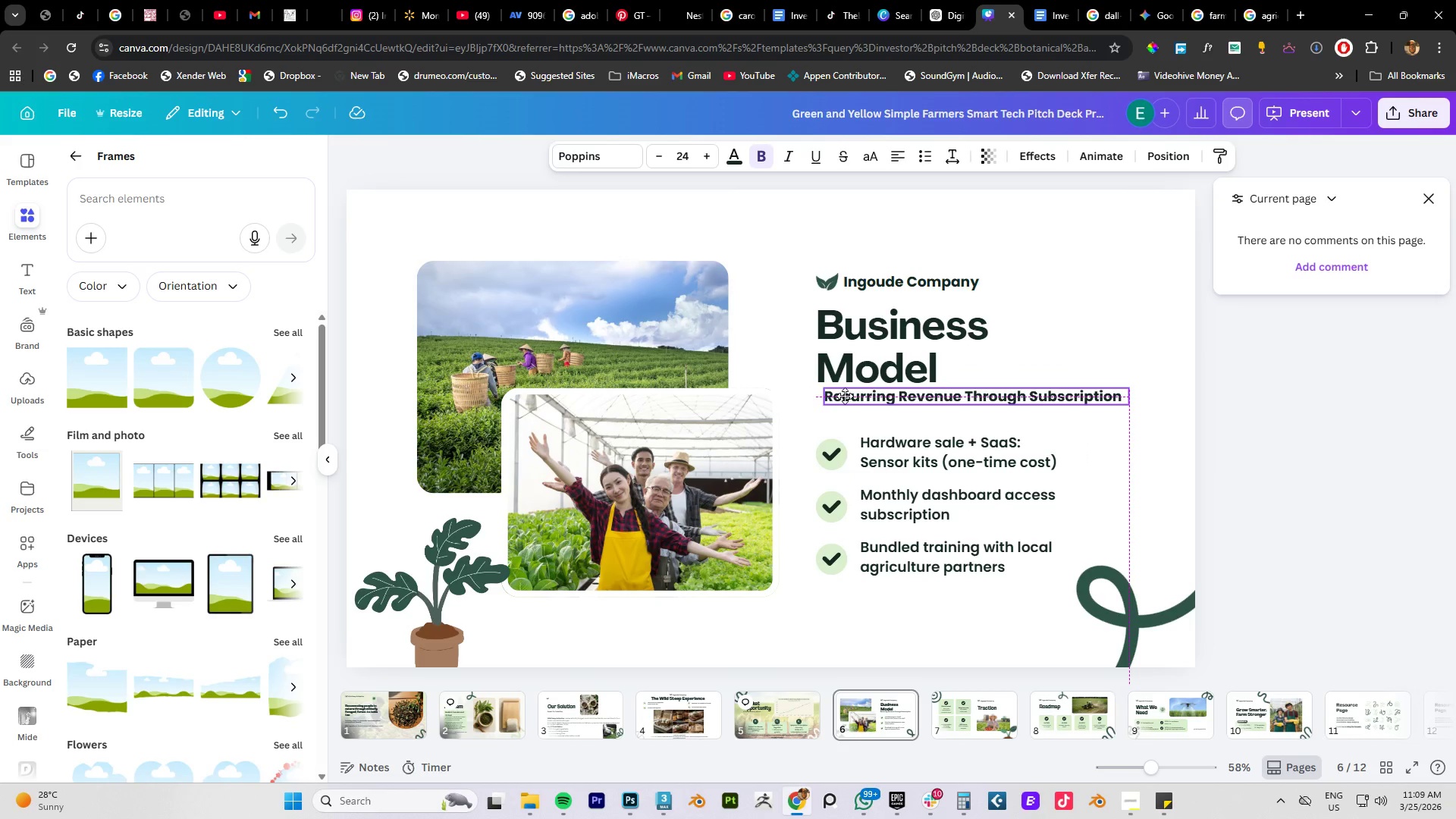 
left_click([1081, 306])
 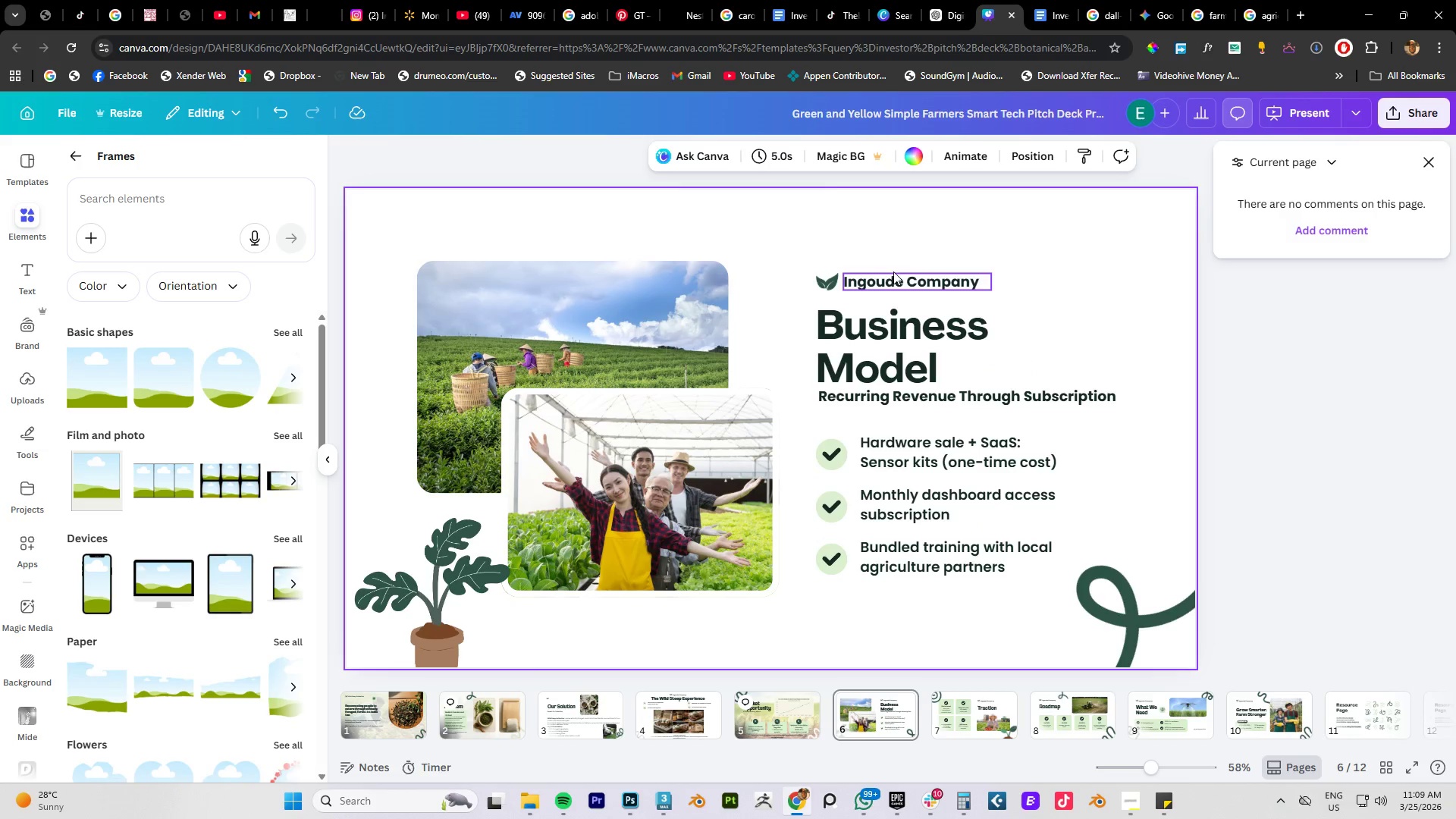 
left_click([896, 282])
 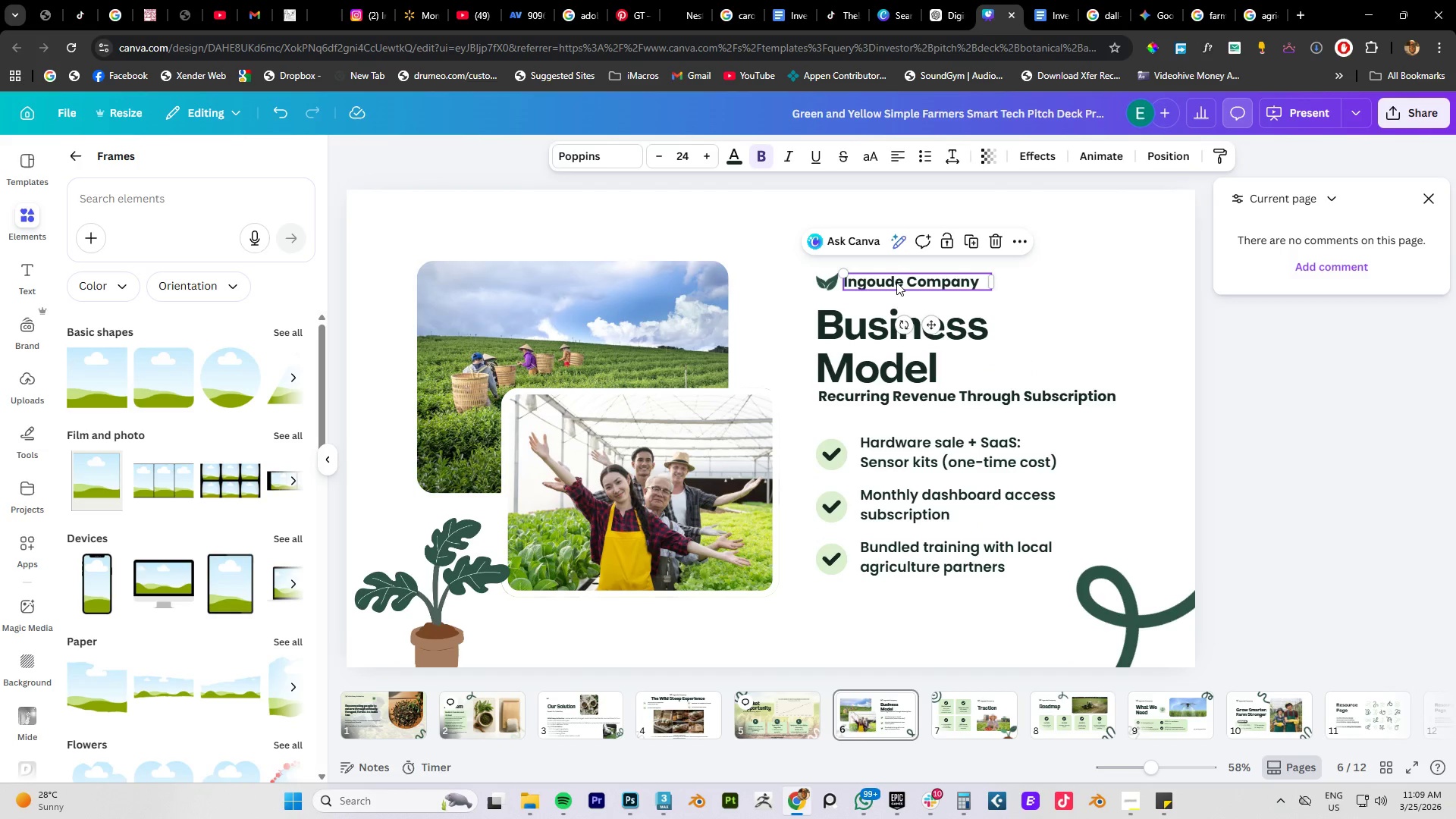 
key(Delete)
 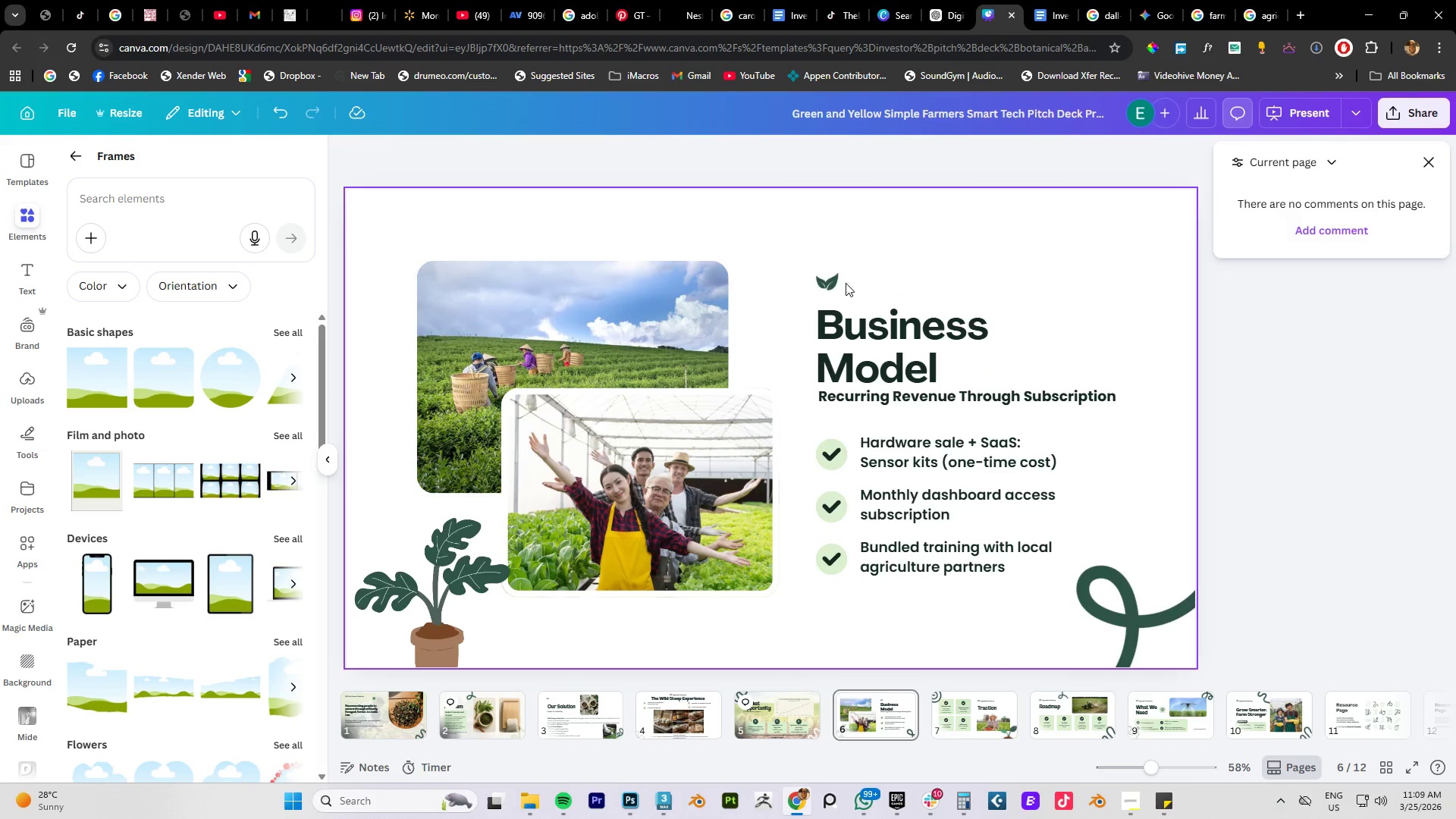 
left_click_drag(start_coordinate=[787, 259], to_coordinate=[886, 407])
 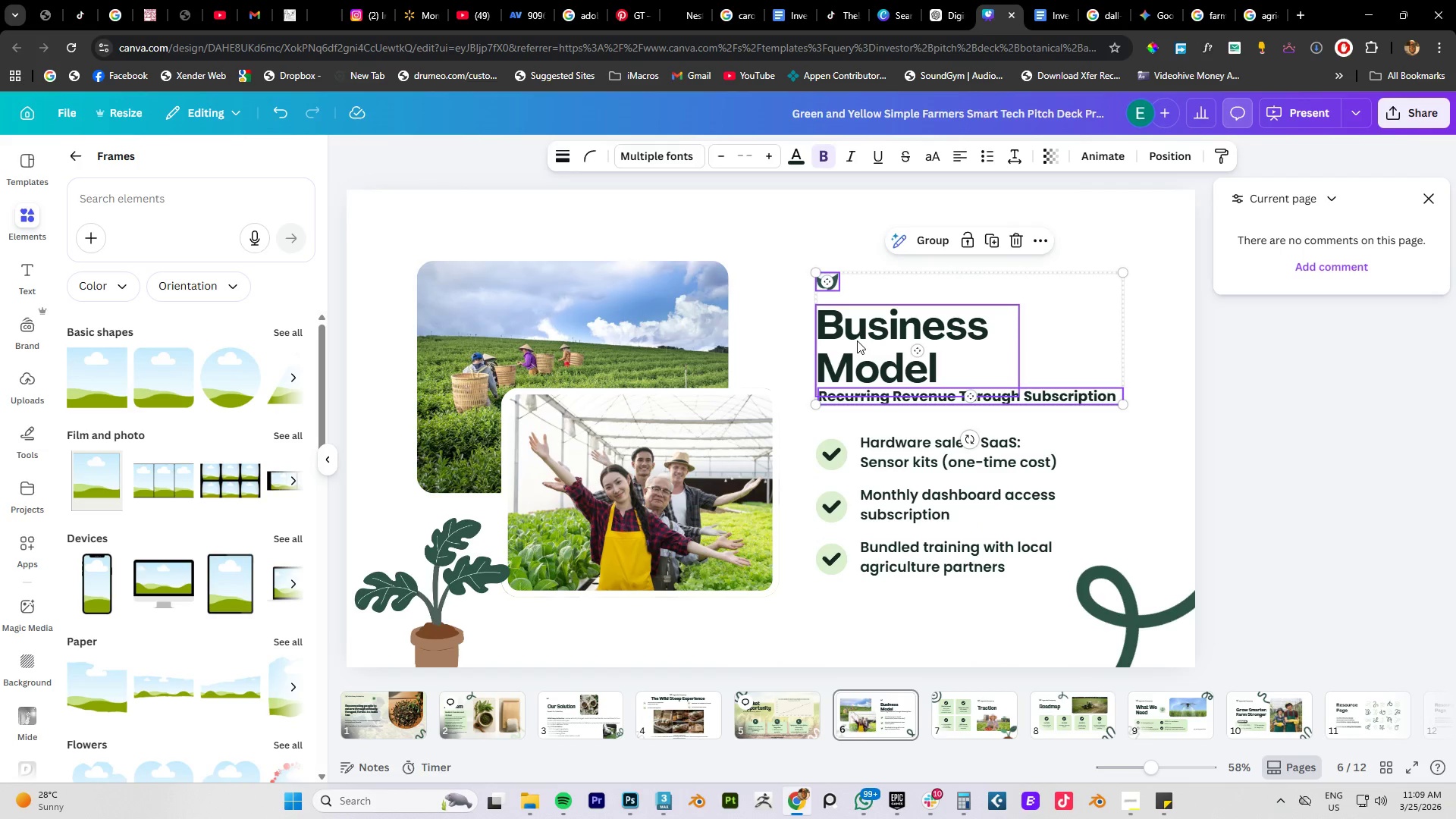 
left_click_drag(start_coordinate=[857, 340], to_coordinate=[858, 319])
 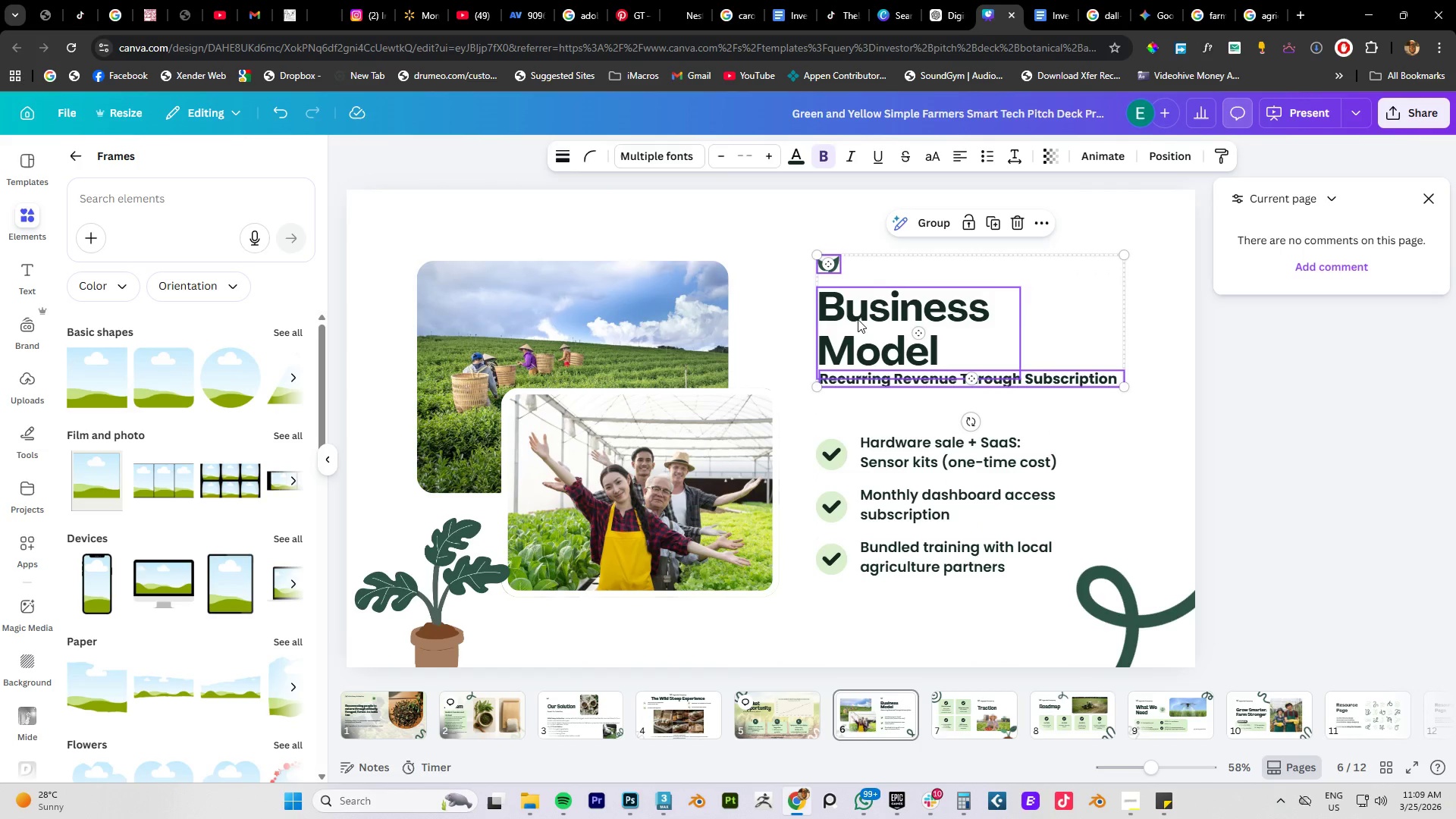 
left_click_drag(start_coordinate=[858, 319], to_coordinate=[850, 317])
 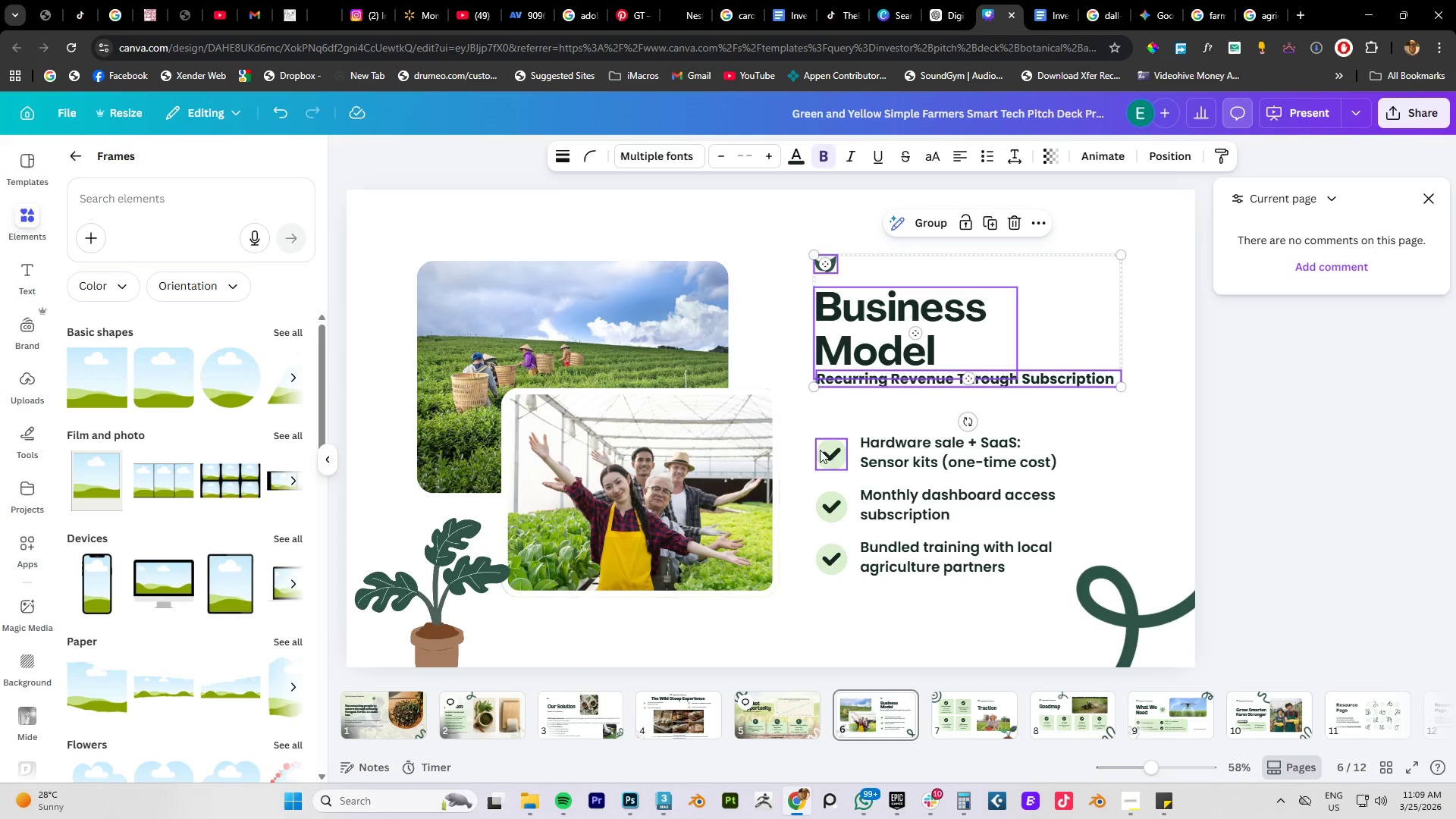 
left_click_drag(start_coordinate=[813, 441], to_coordinate=[875, 606])
 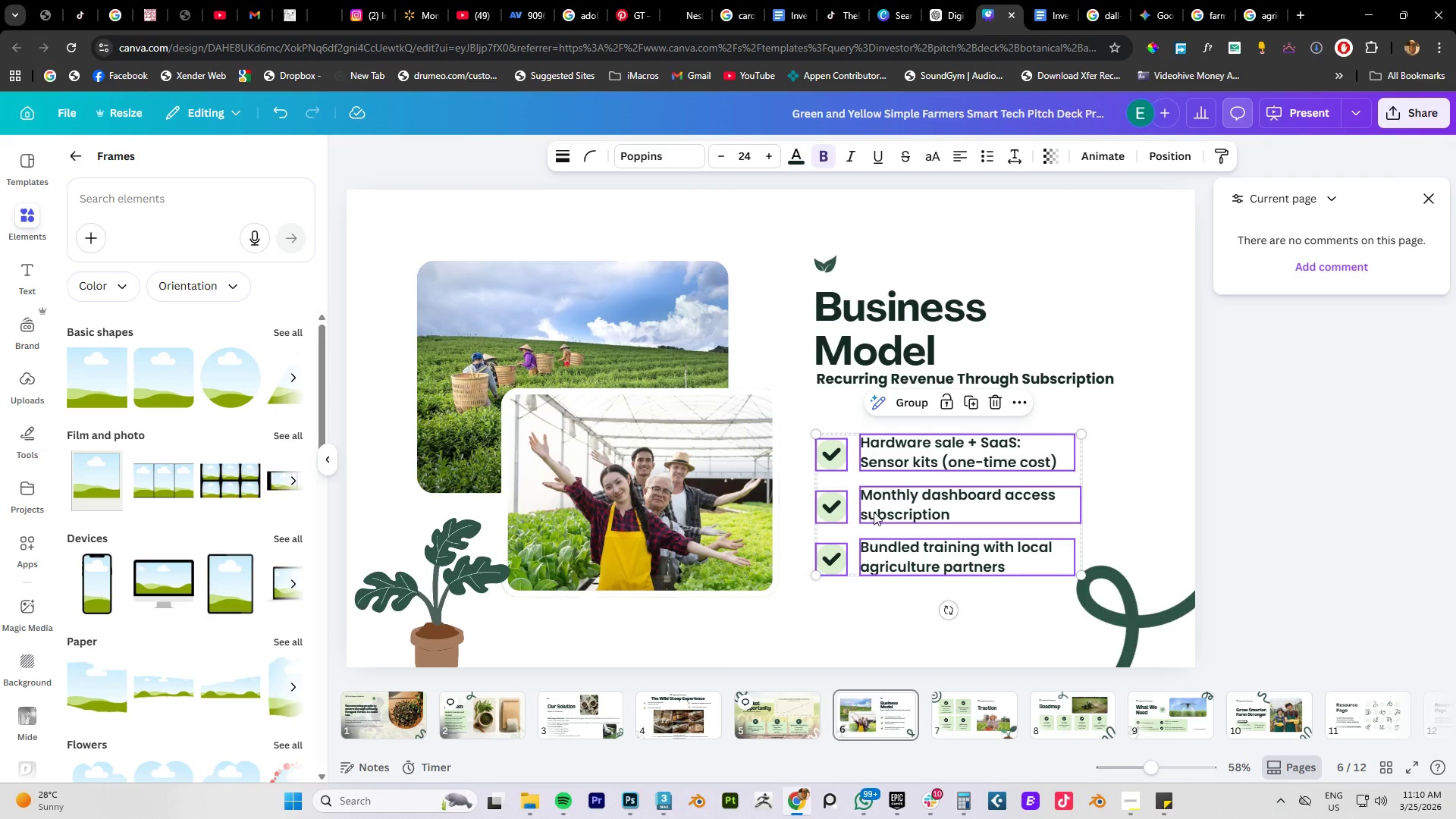 
left_click_drag(start_coordinate=[877, 505], to_coordinate=[873, 487])
 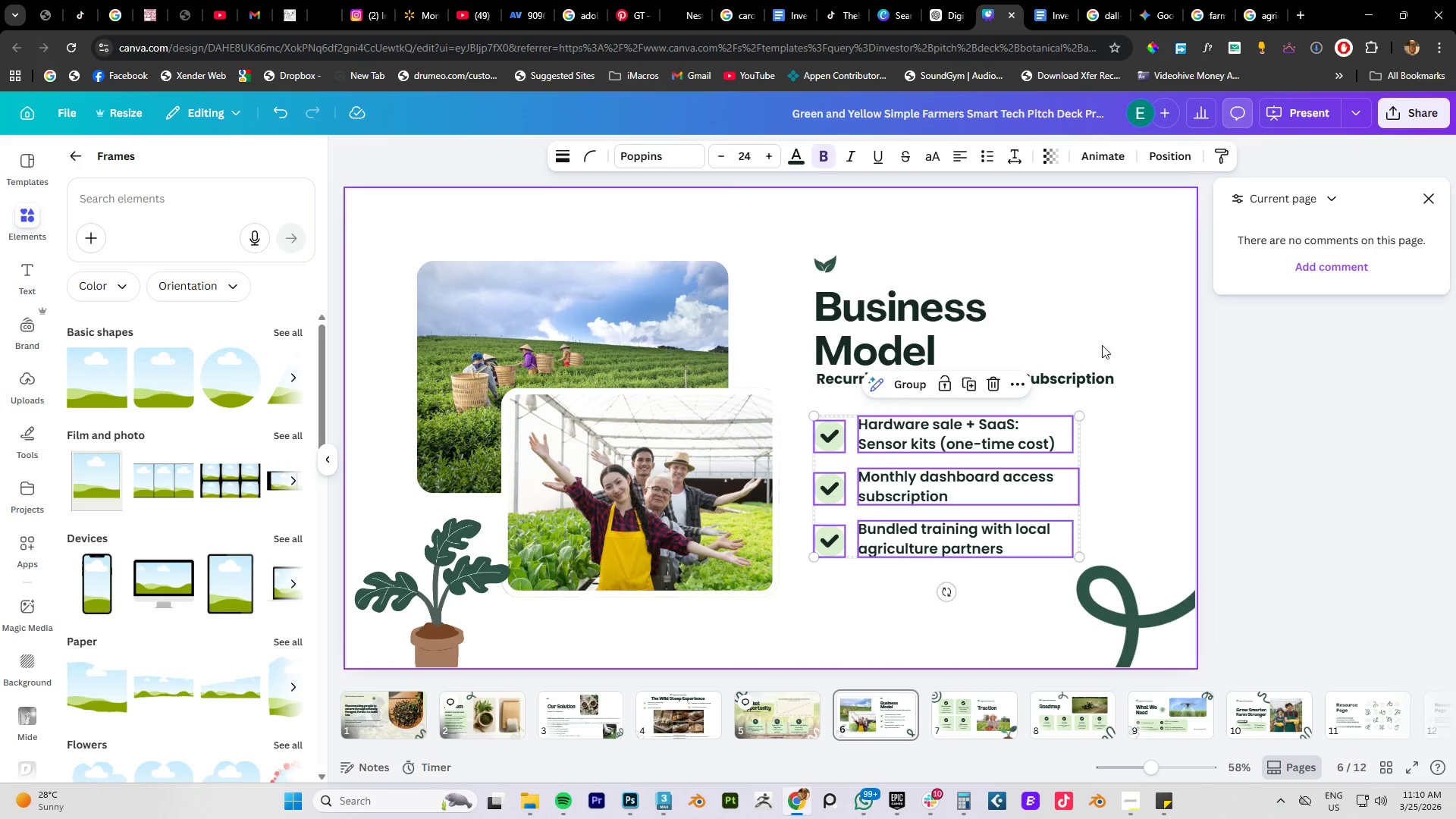 
left_click([1138, 340])
 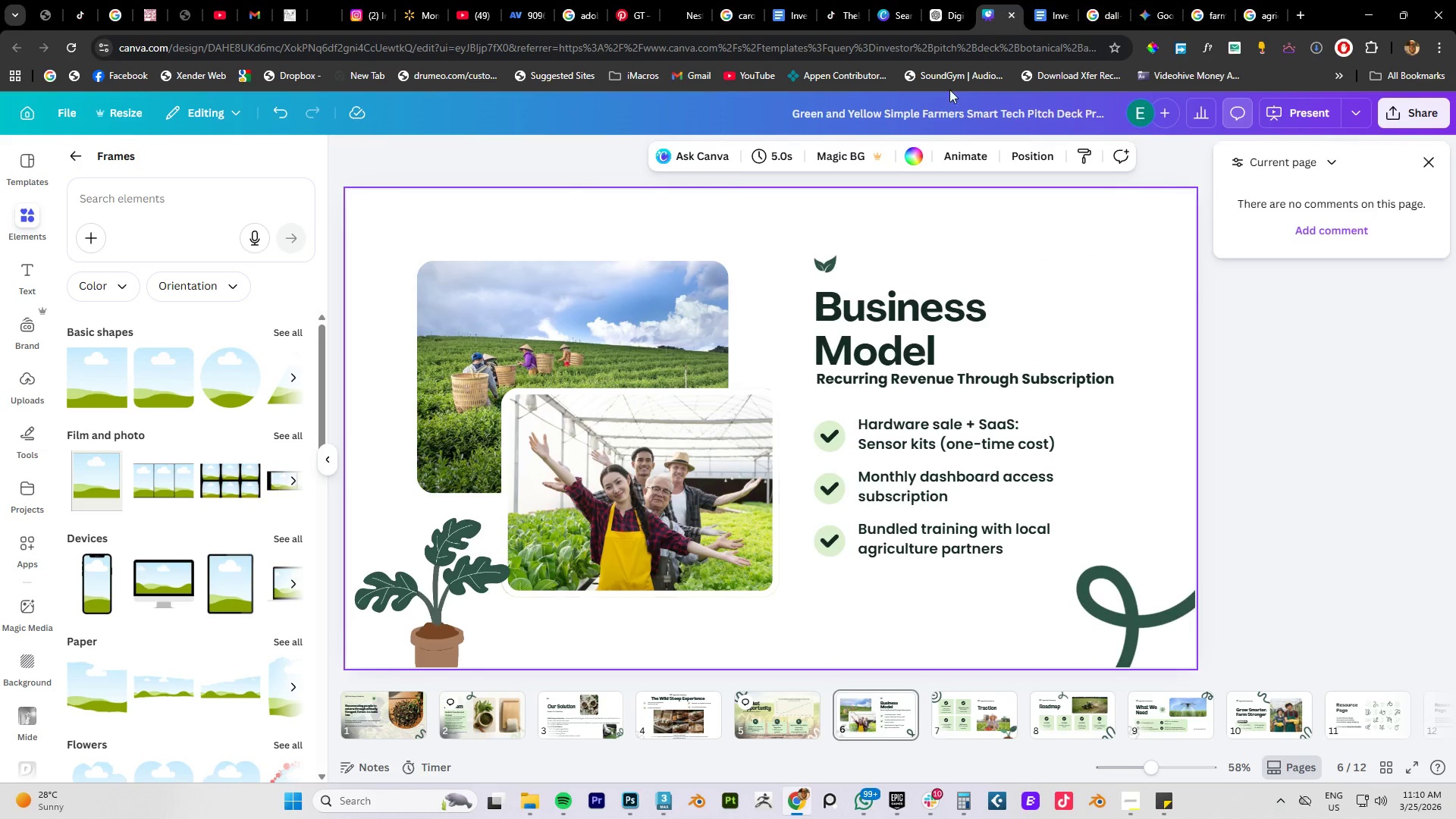 
left_click([786, 727])
 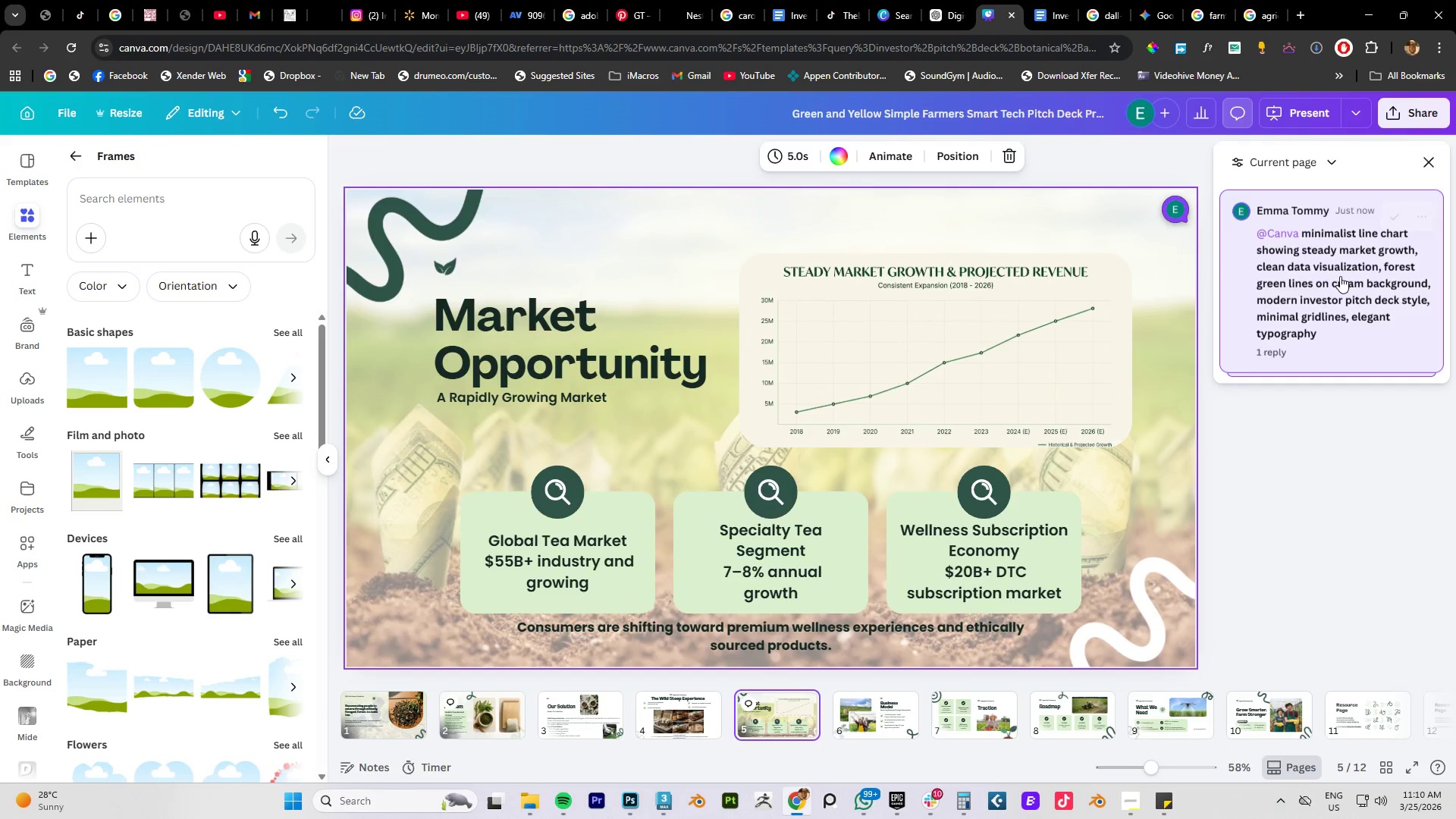 
left_click([1320, 316])
 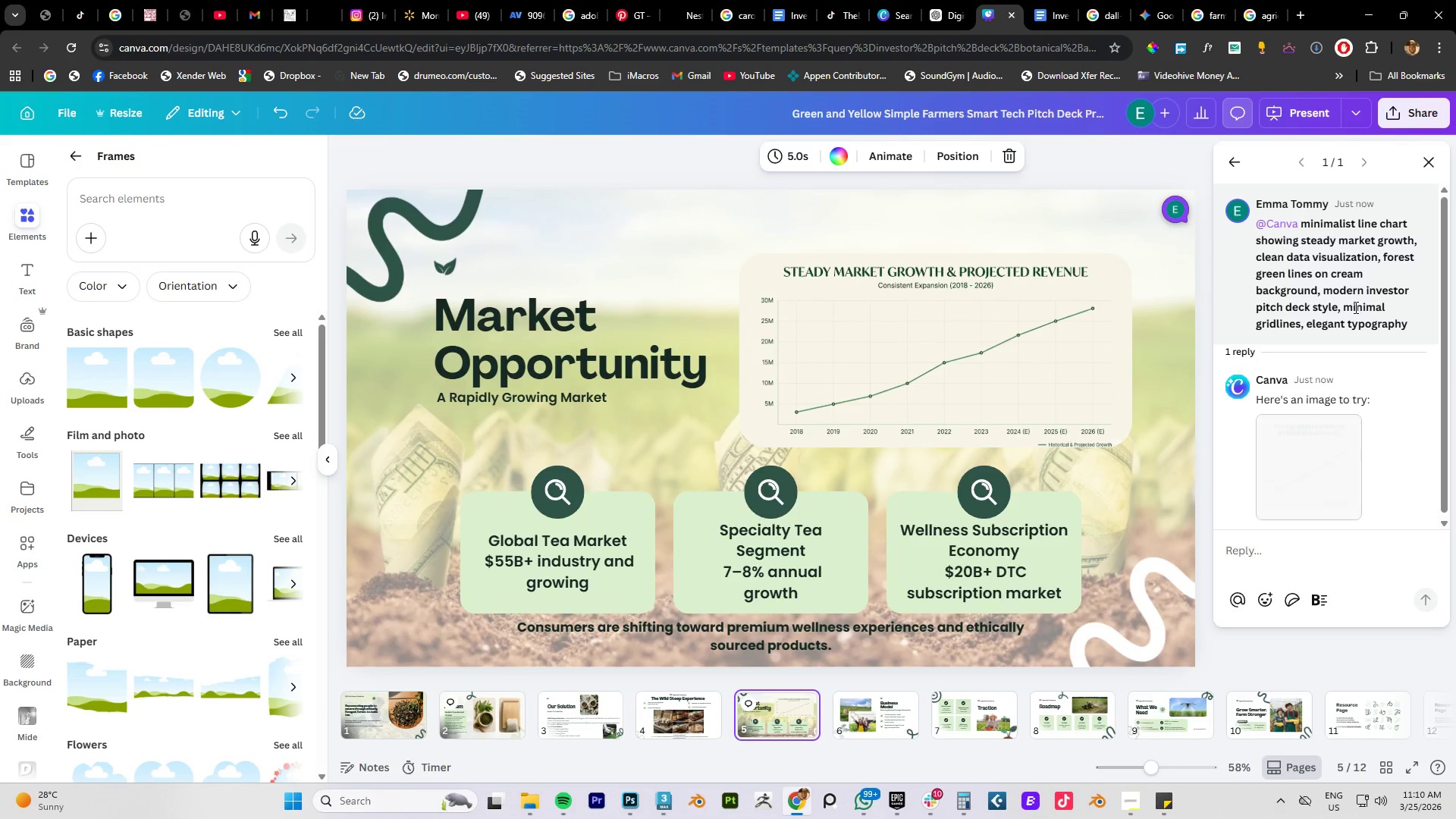 
scroll: coordinate [1320, 316], scroll_direction: down, amount: 4.0
 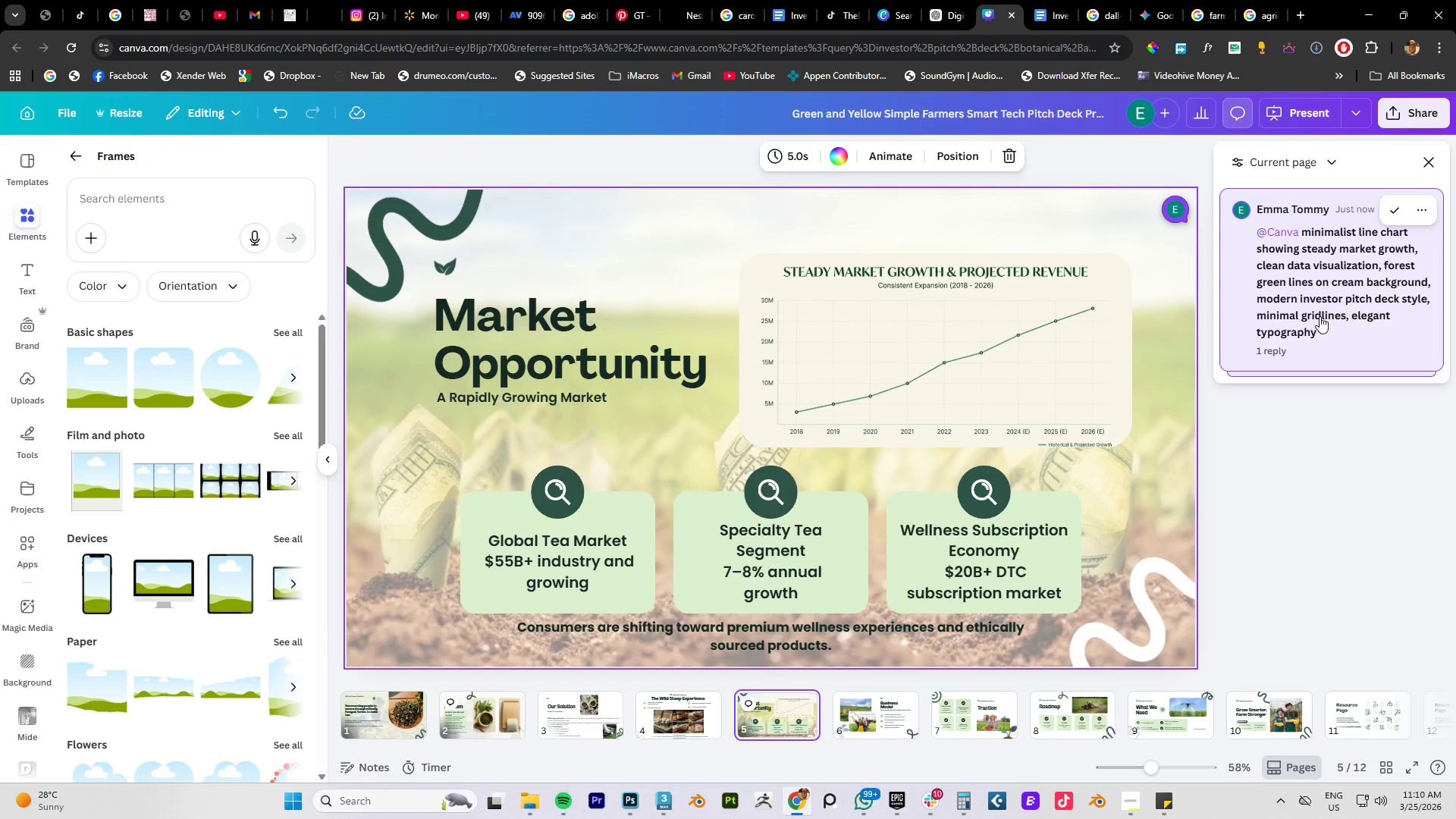 
left_click([1315, 446])
 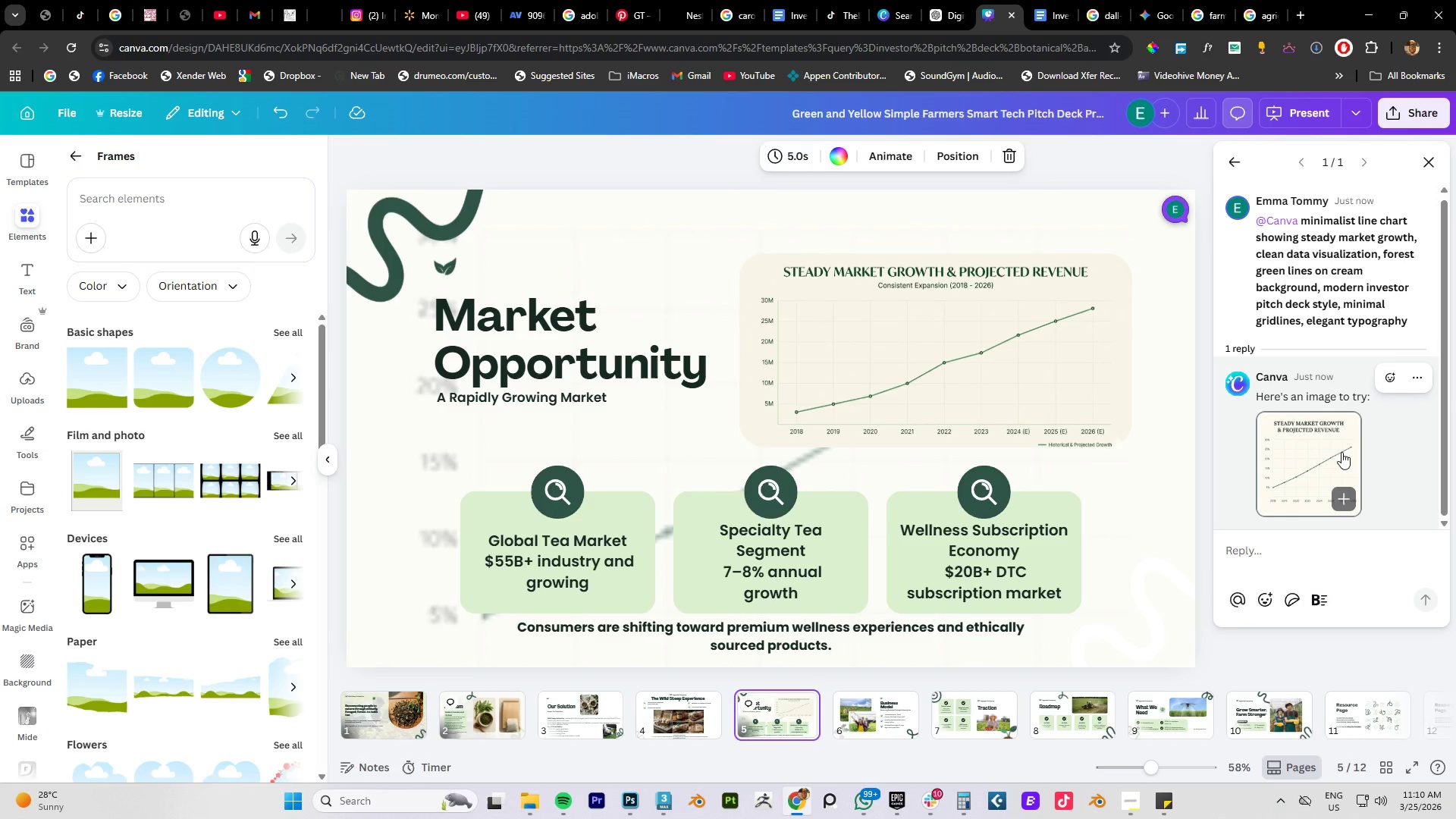 
scroll: coordinate [1323, 446], scroll_direction: down, amount: 6.0
 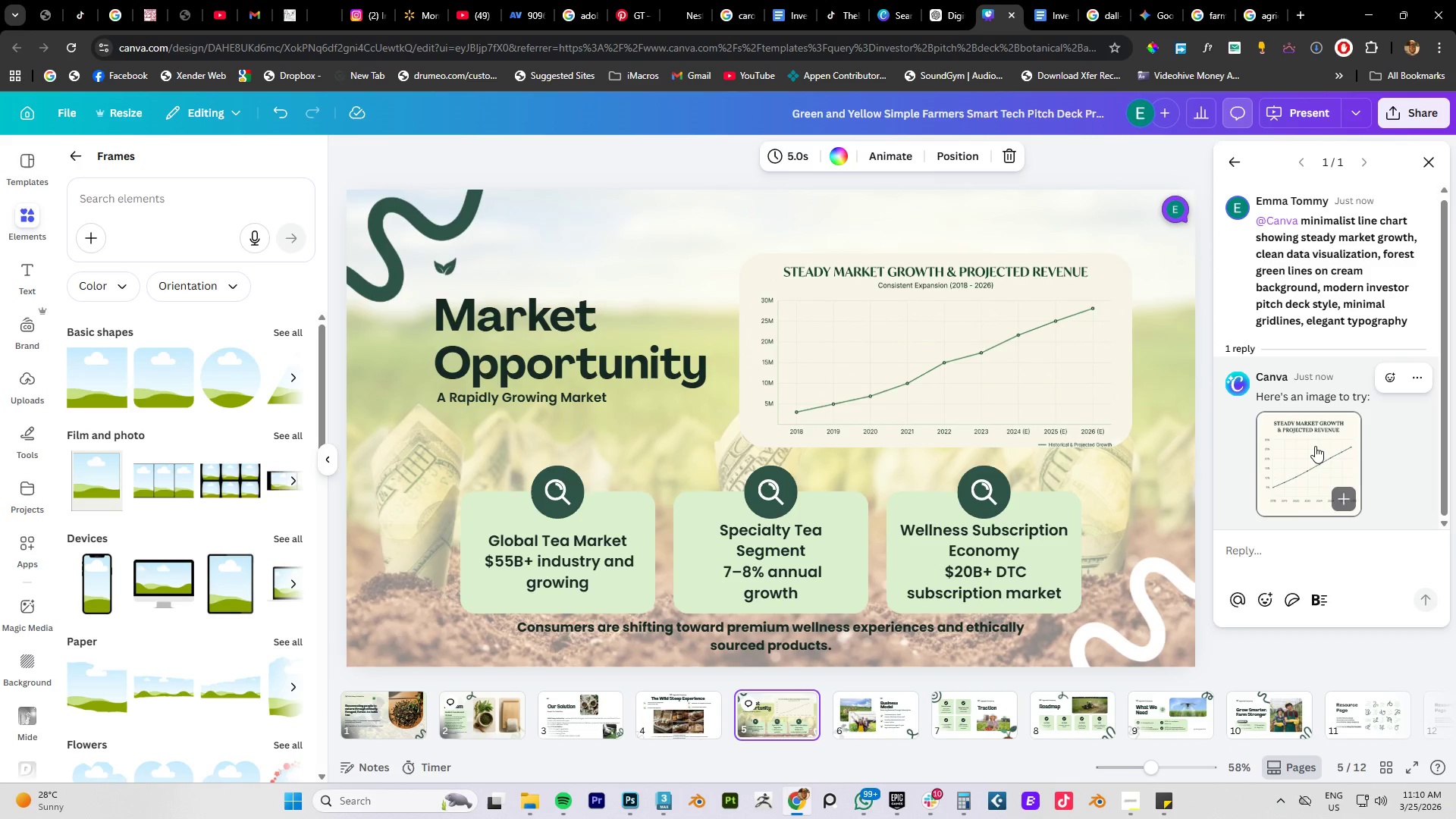 
key(Control+Z)
 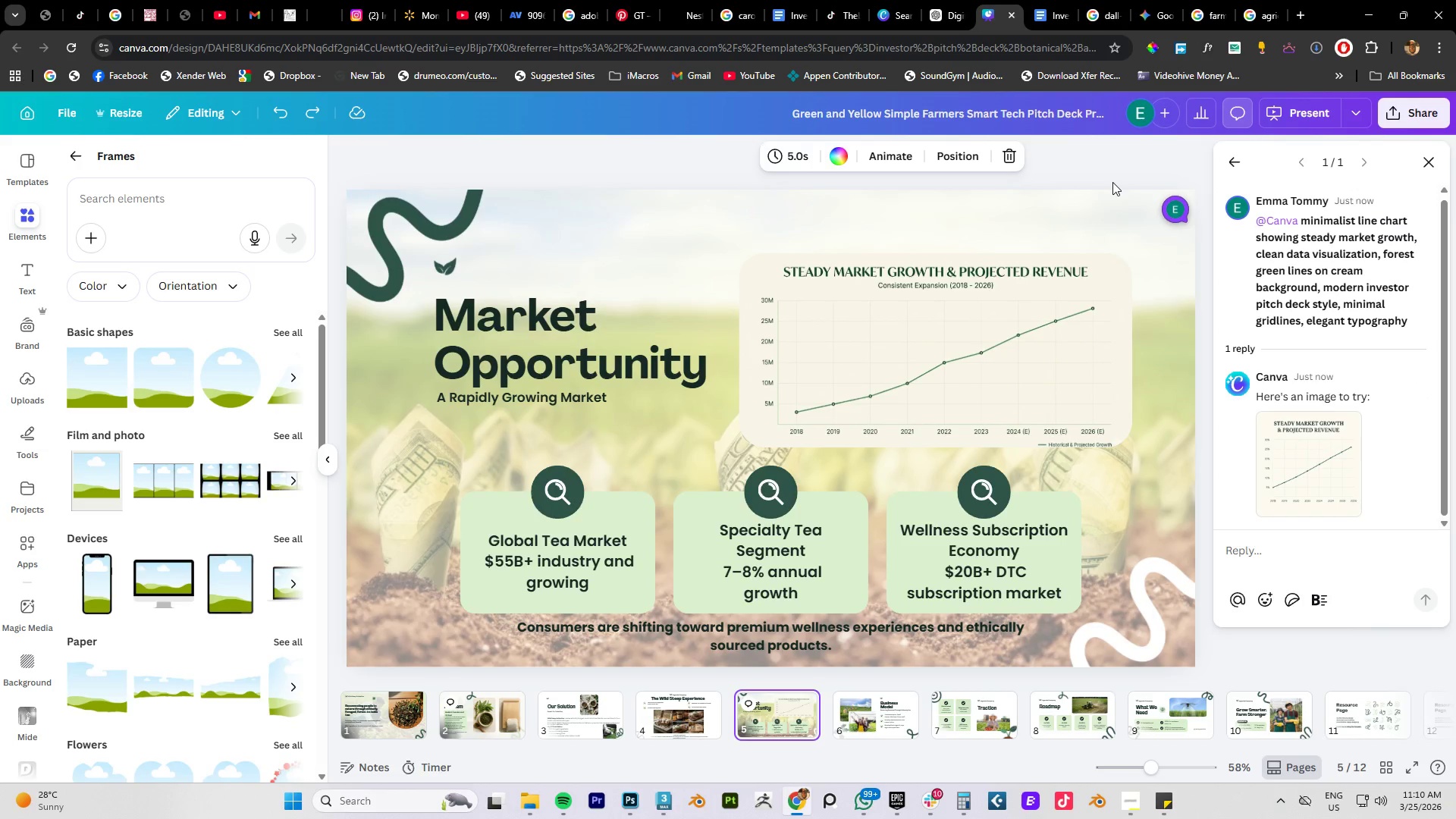 
left_click([884, 720])
 